 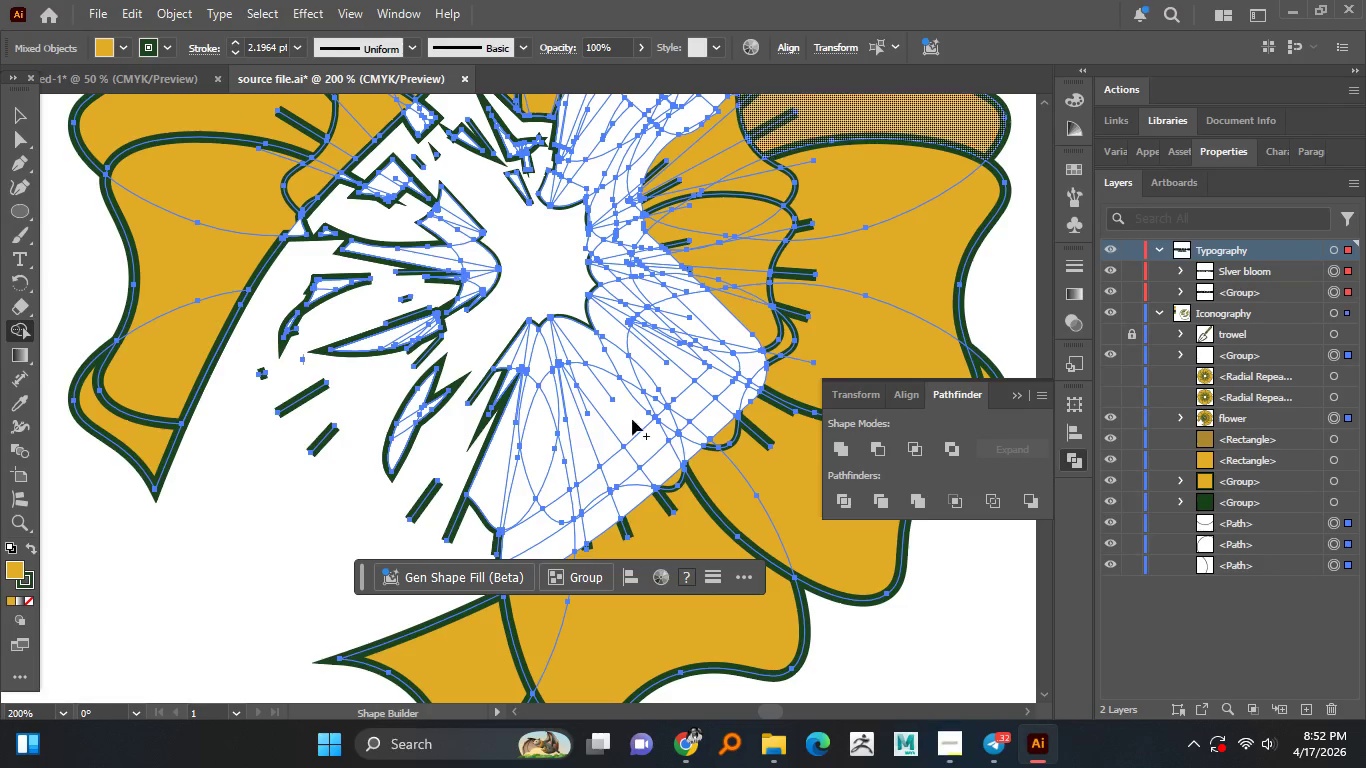 
left_click_drag(start_coordinate=[415, 489], to_coordinate=[455, 512])
 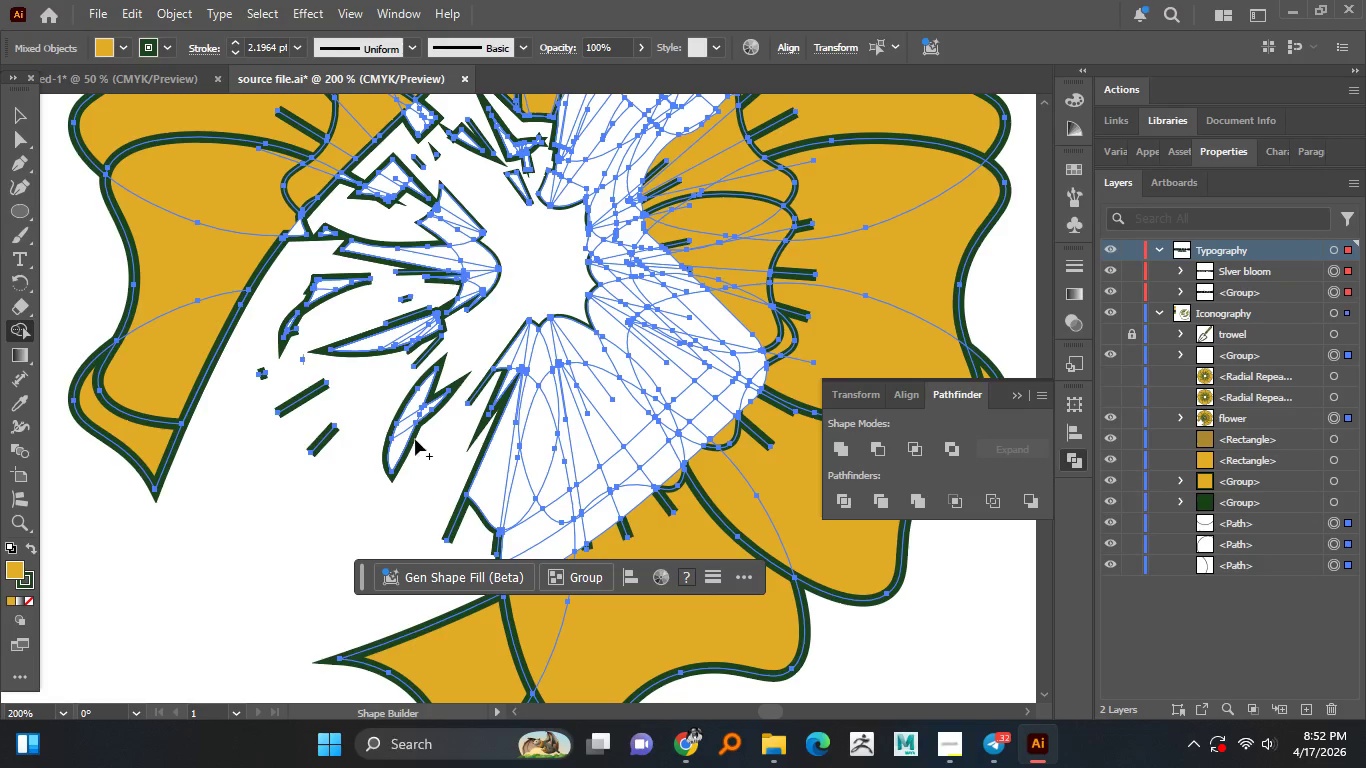 
hold_key(key=AltLeft, duration=0.59)
 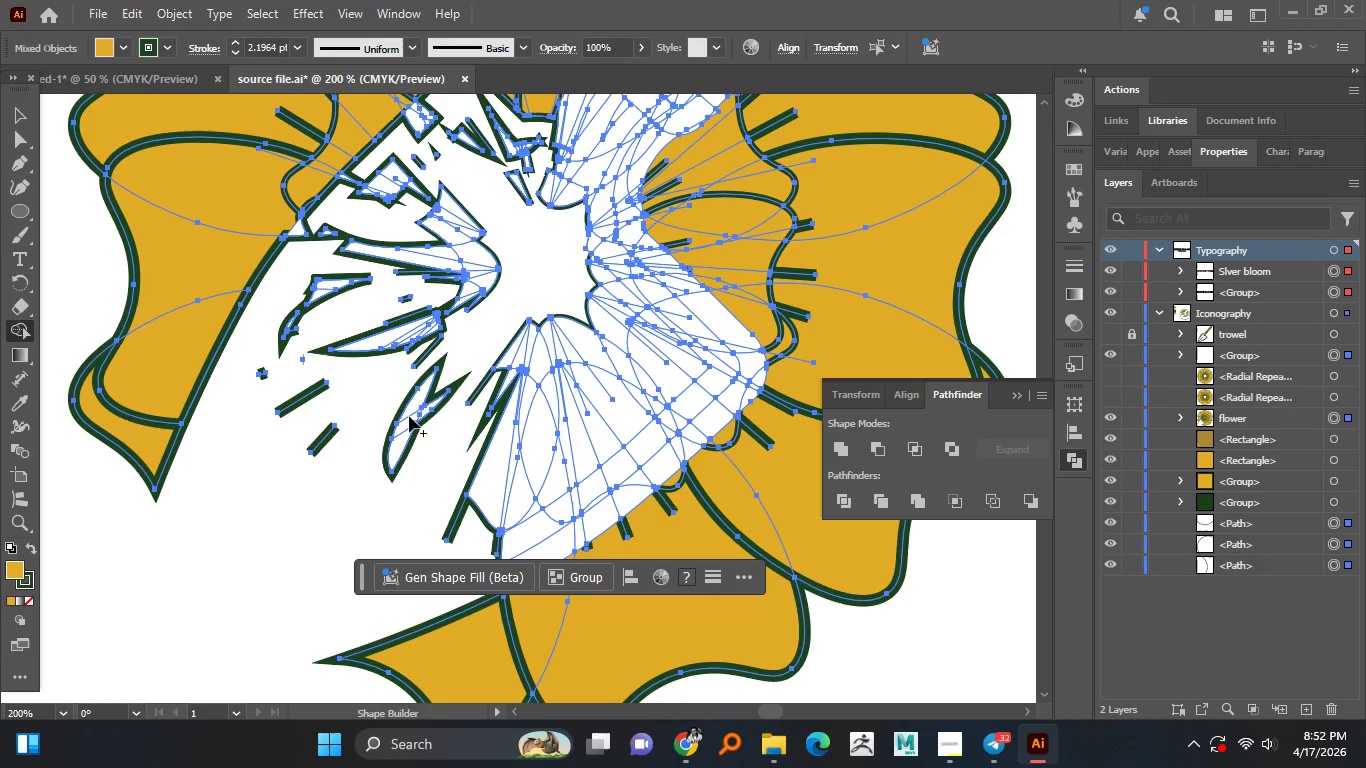 
hold_key(key=AltLeft, duration=0.56)
left_click_drag(start_coordinate=[397, 398], to_coordinate=[417, 428])
 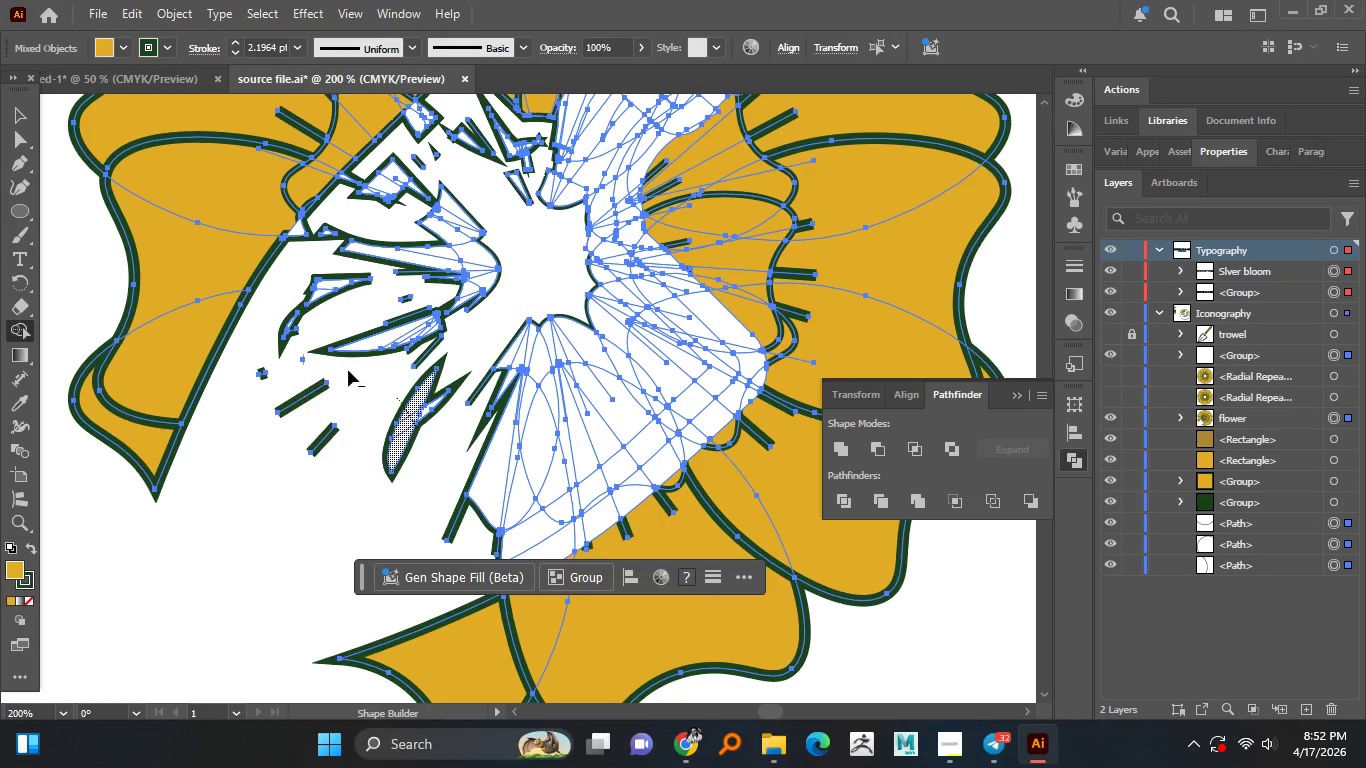 
mouse_move([412, 332])
 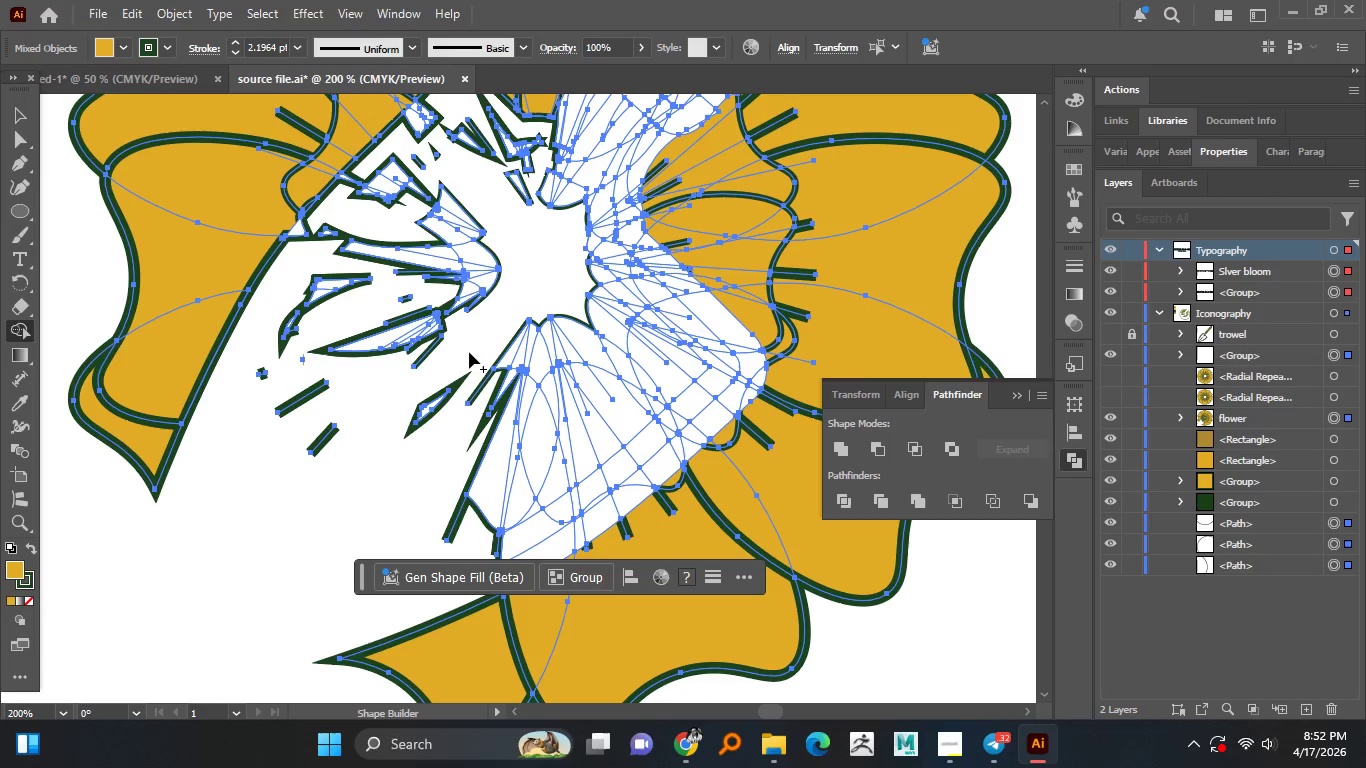 
hold_key(key=AltLeft, duration=1.51)
scroll: coordinate [469, 352], scroll_direction: down, amount: 2.0
 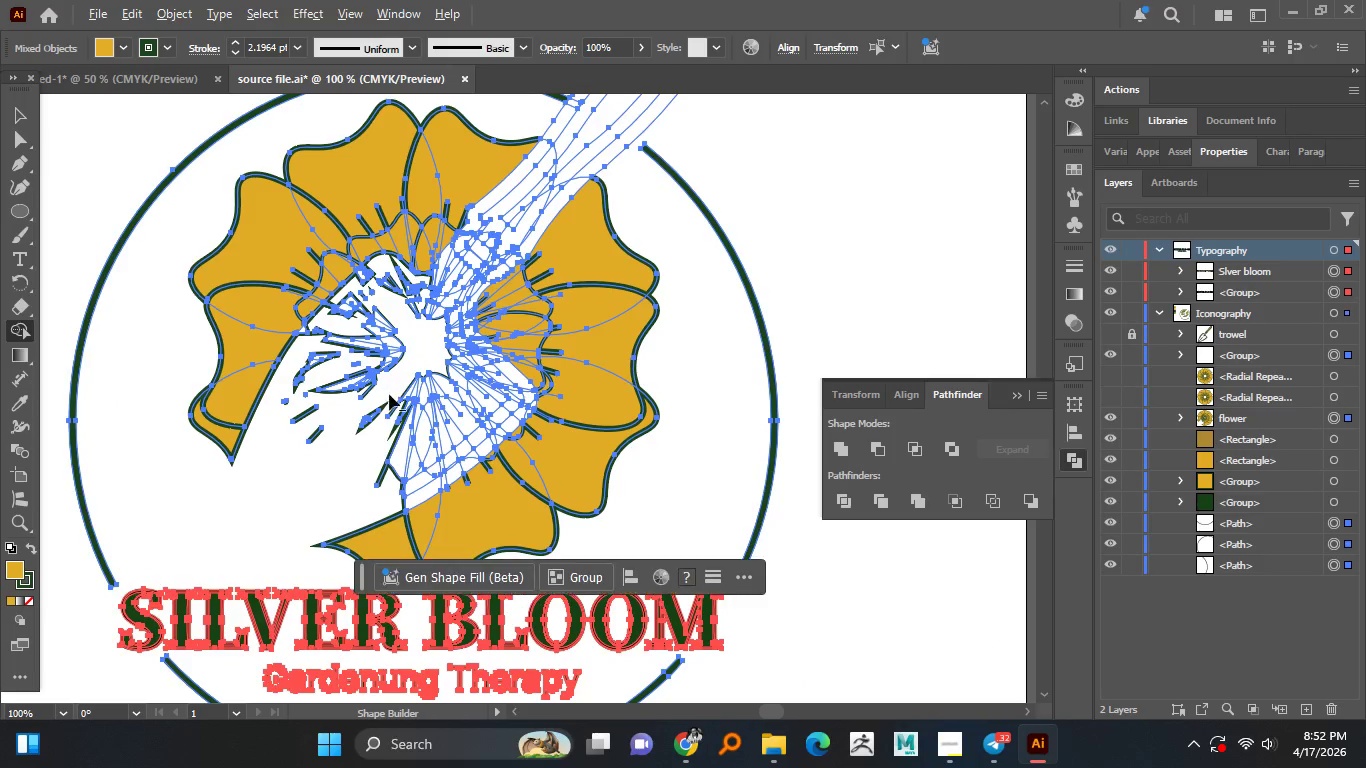 
hold_key(key=AltLeft, duration=1.5)
left_click_drag(start_coordinate=[394, 495], to_coordinate=[317, 440])
 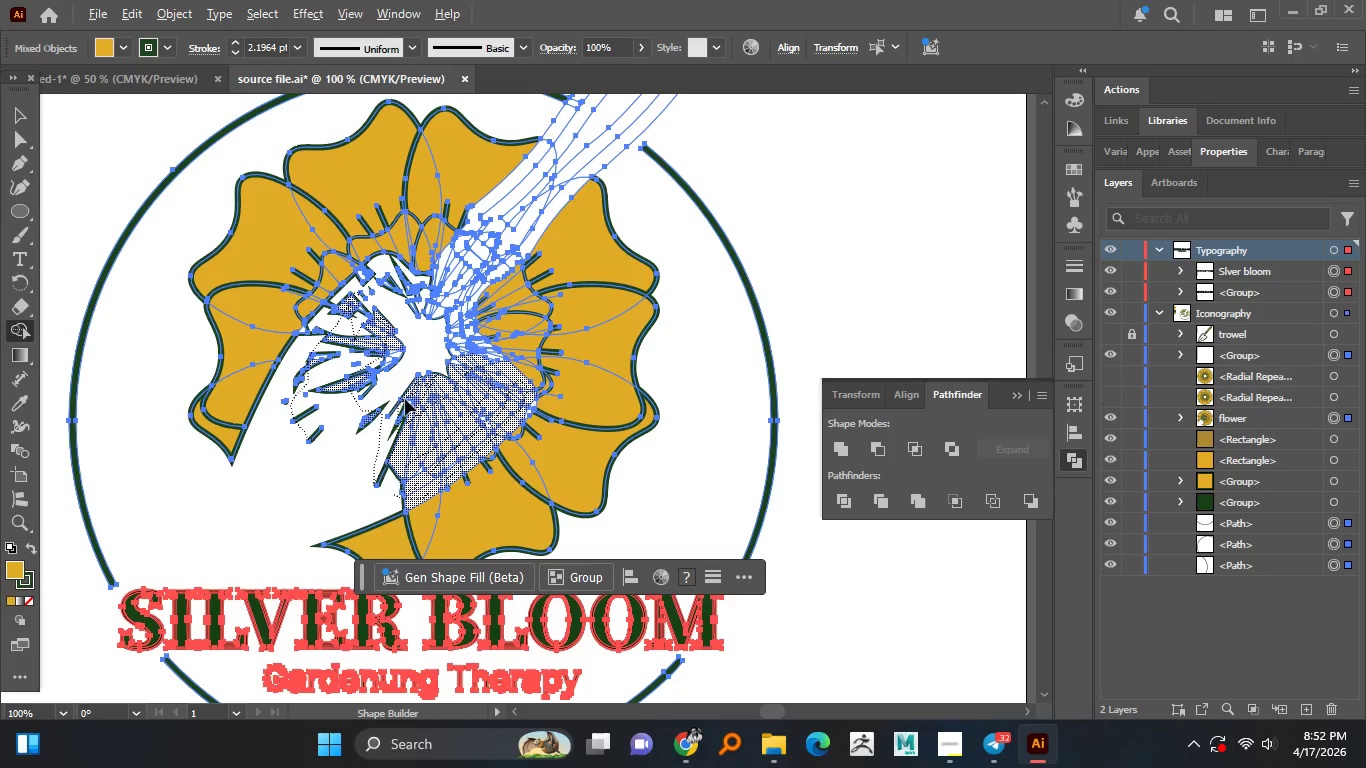 
hold_key(key=AltLeft, duration=1.5)
 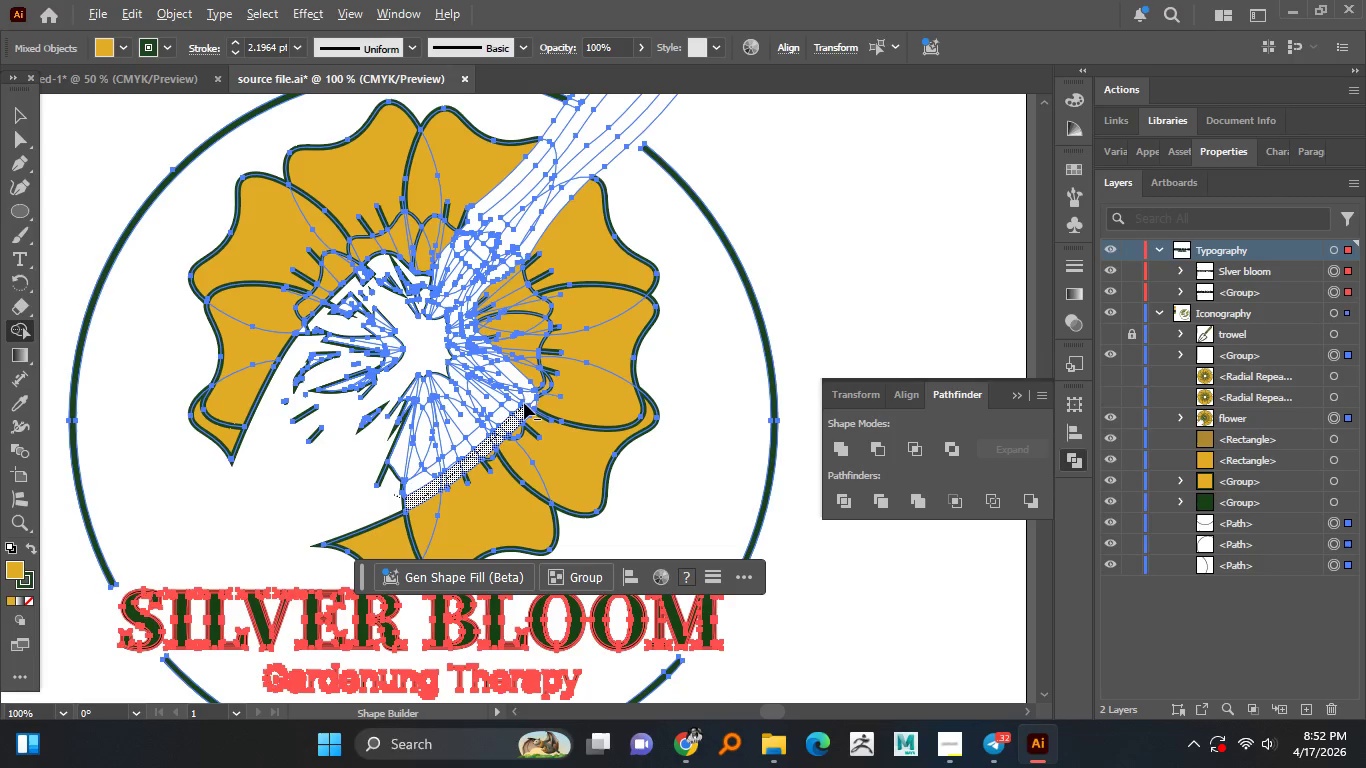 
hold_key(key=AltLeft, duration=1.5)
 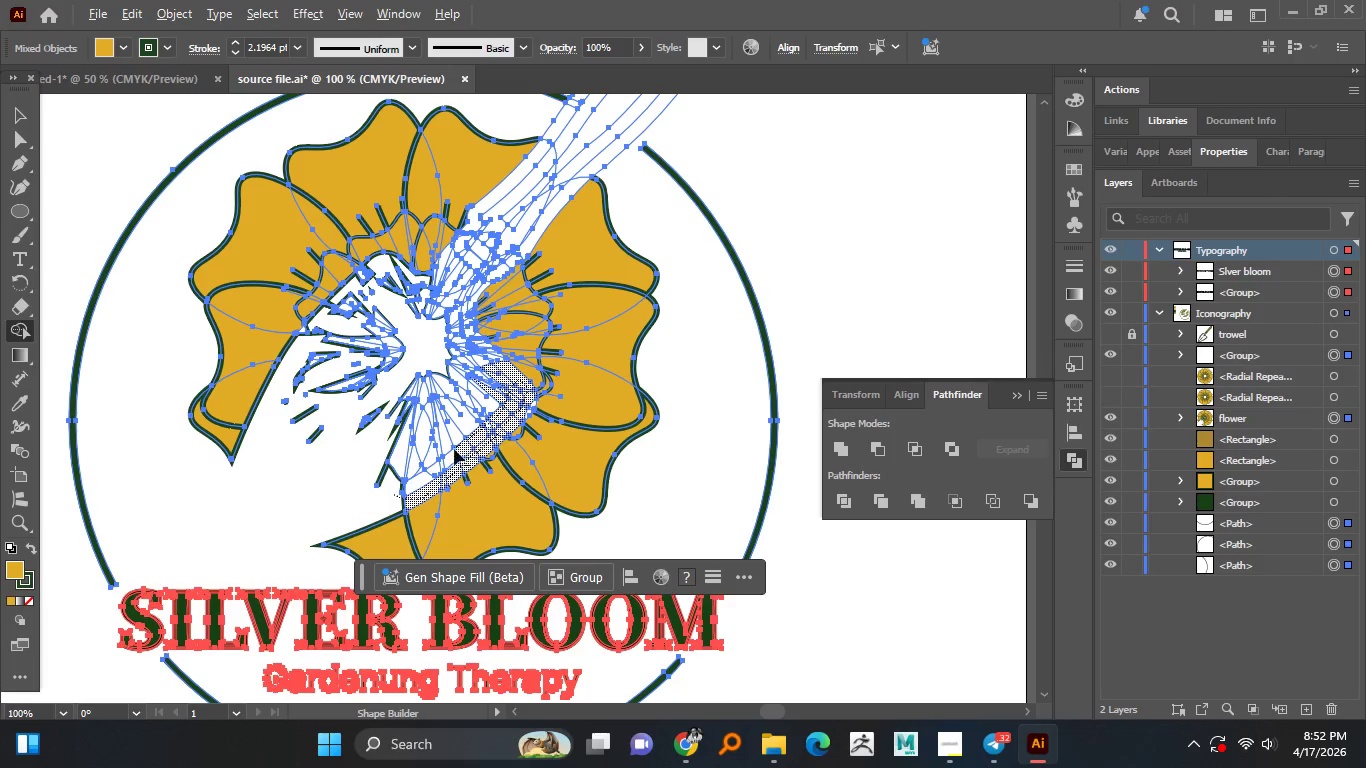 
hold_key(key=AltLeft, duration=1.5)
 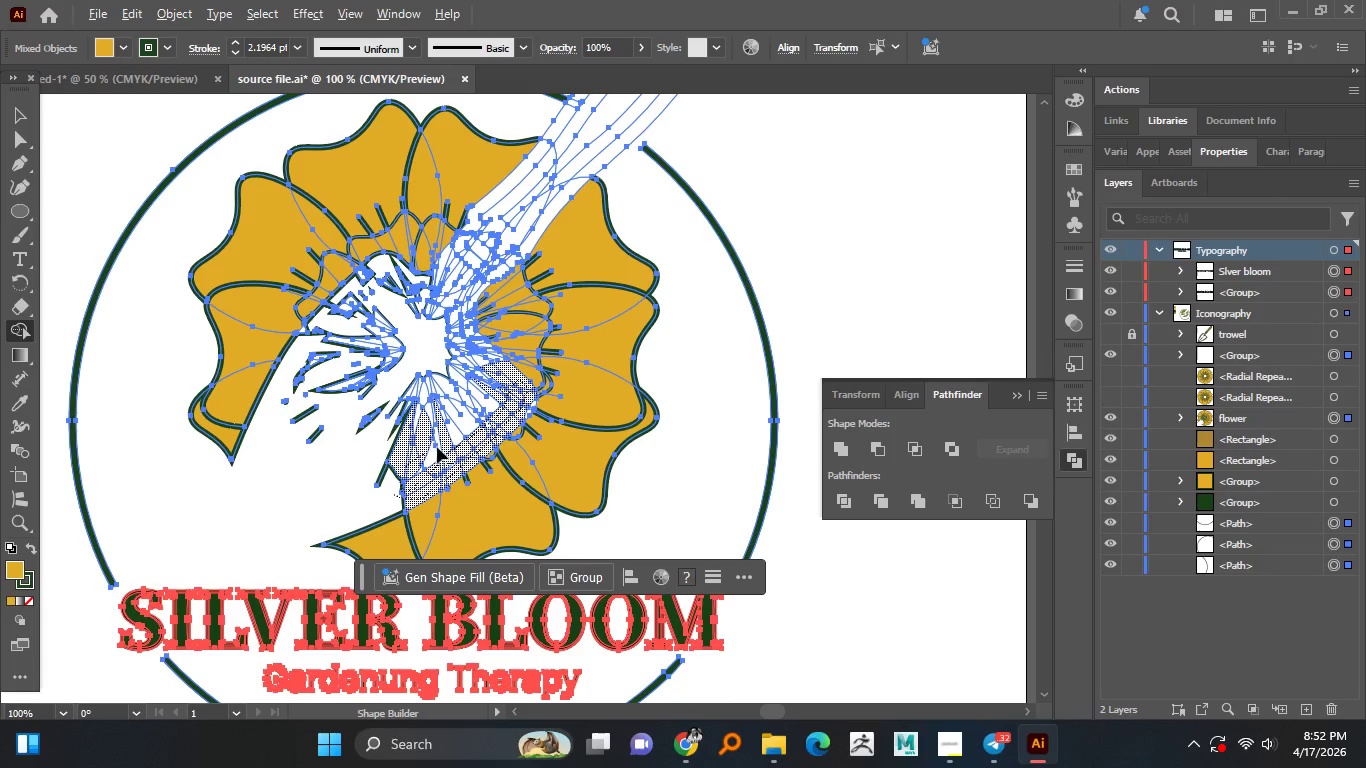 
hold_key(key=AltLeft, duration=1.5)
 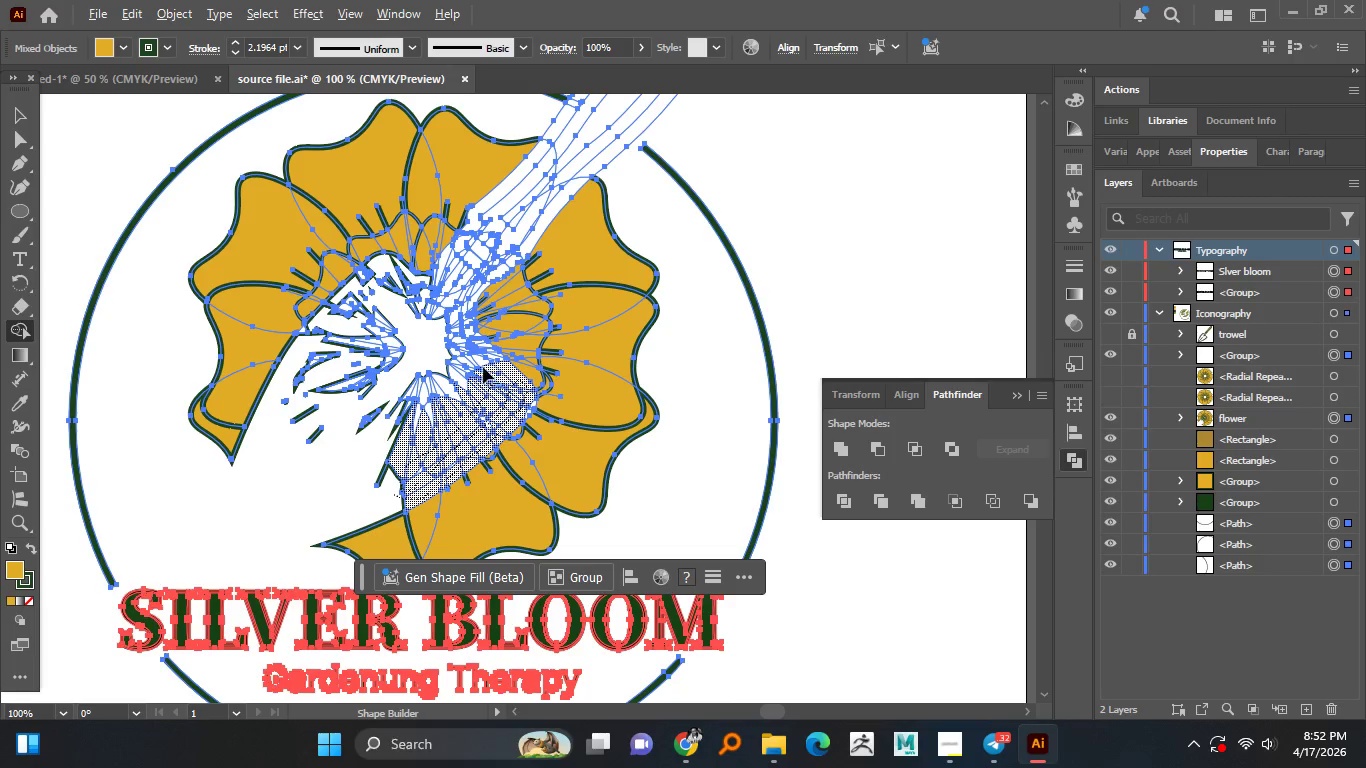 
hold_key(key=AltLeft, duration=1.5)
 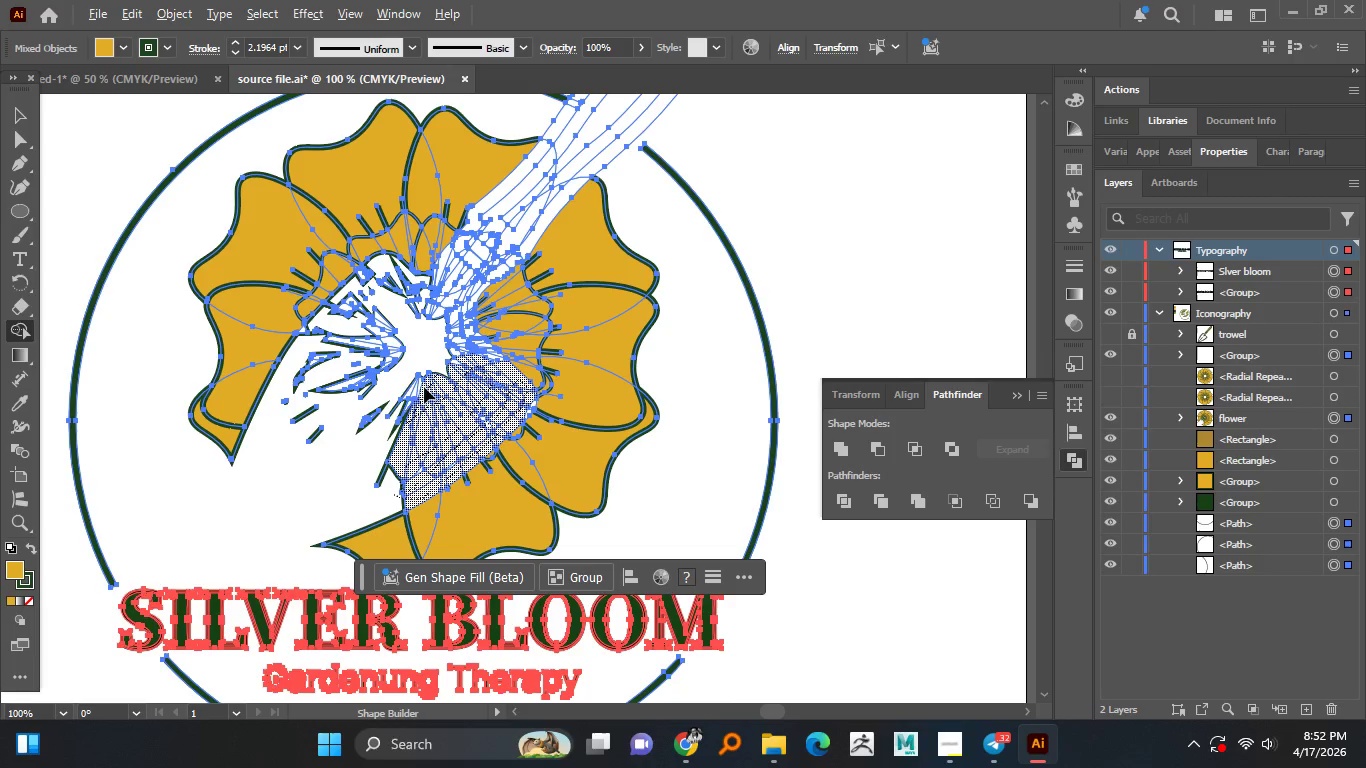 
hold_key(key=AltLeft, duration=1.5)
 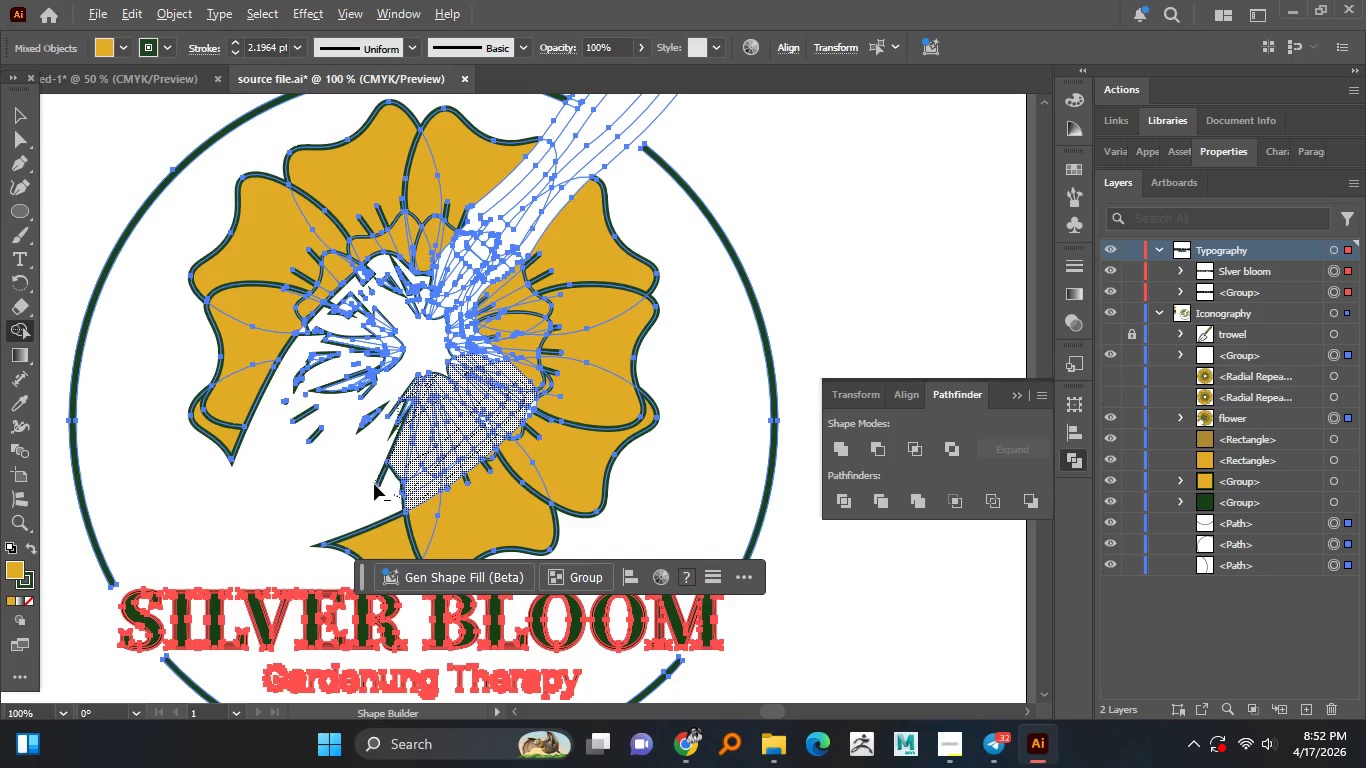 
hold_key(key=AltLeft, duration=1.5)
 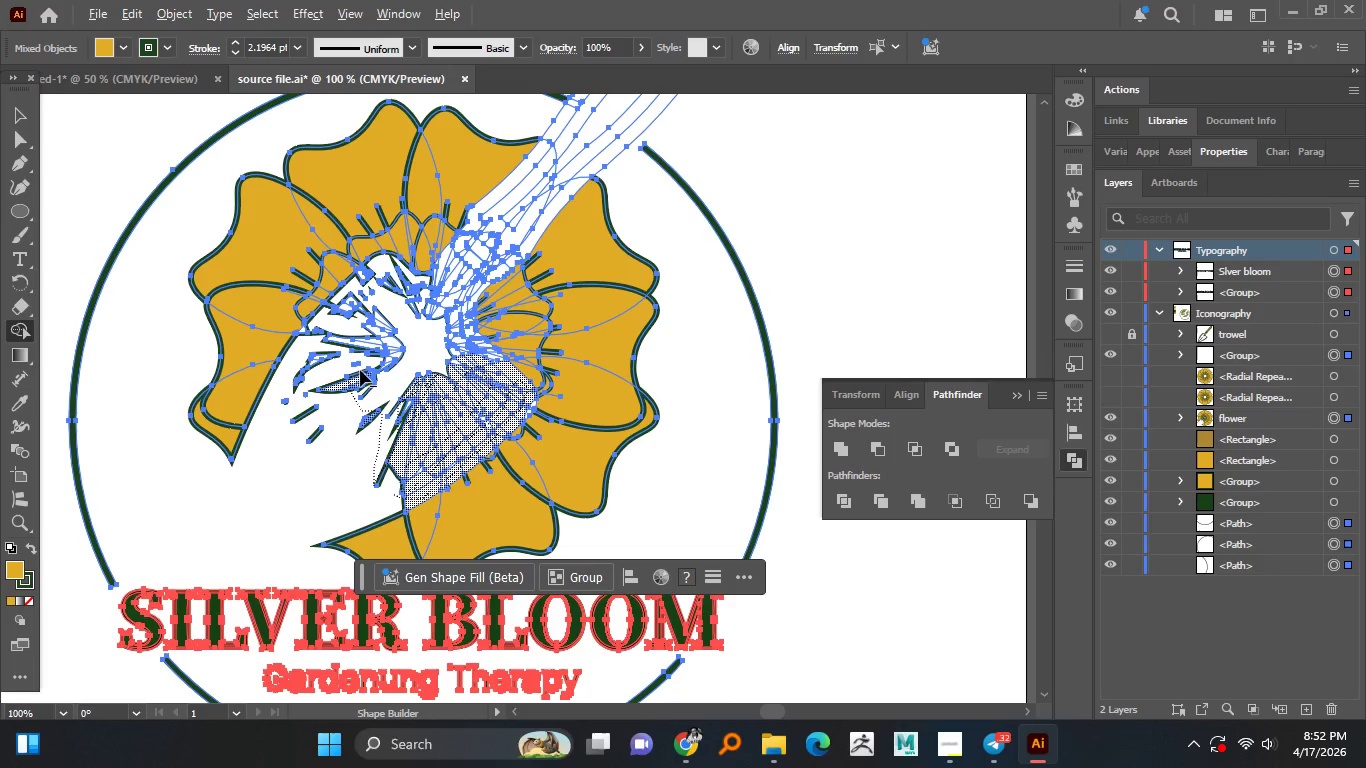 
hold_key(key=AltLeft, duration=1.52)
 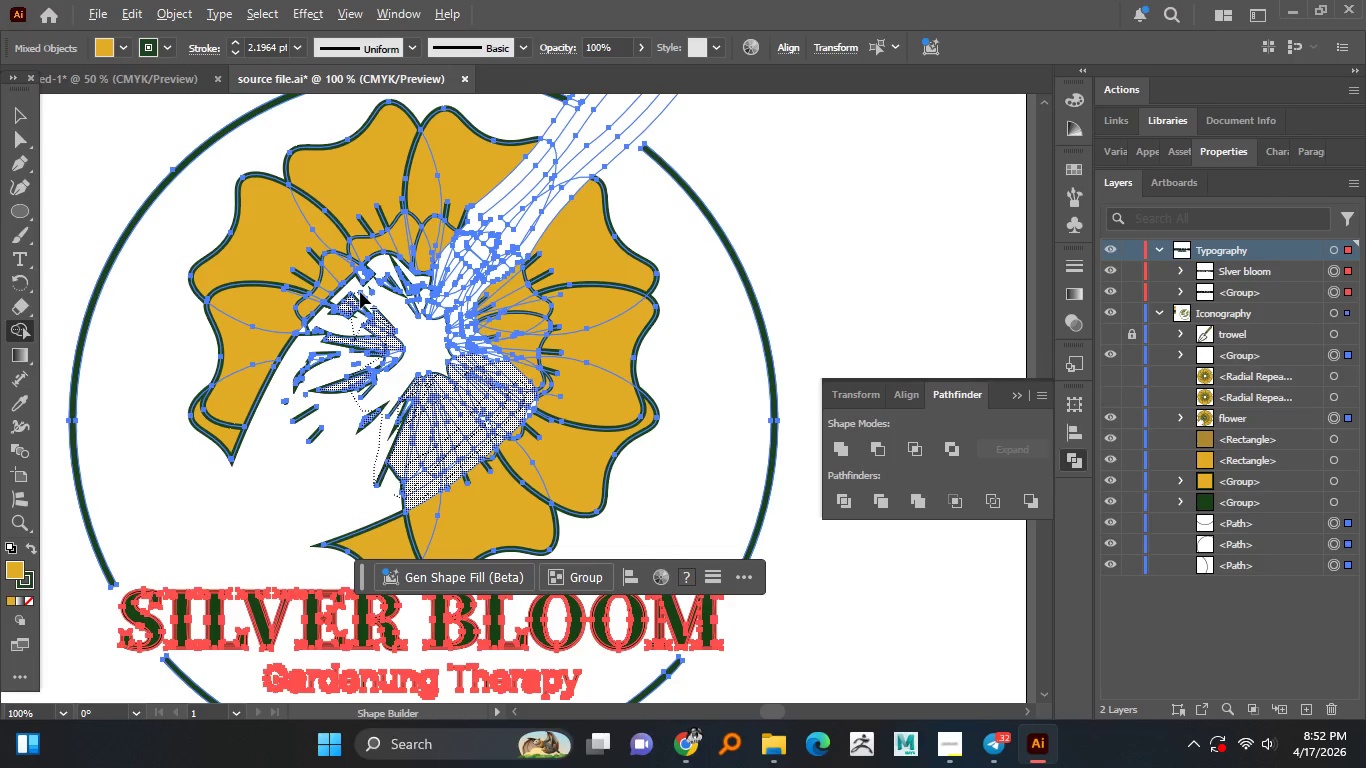 
hold_key(key=AltLeft, duration=1.5)
 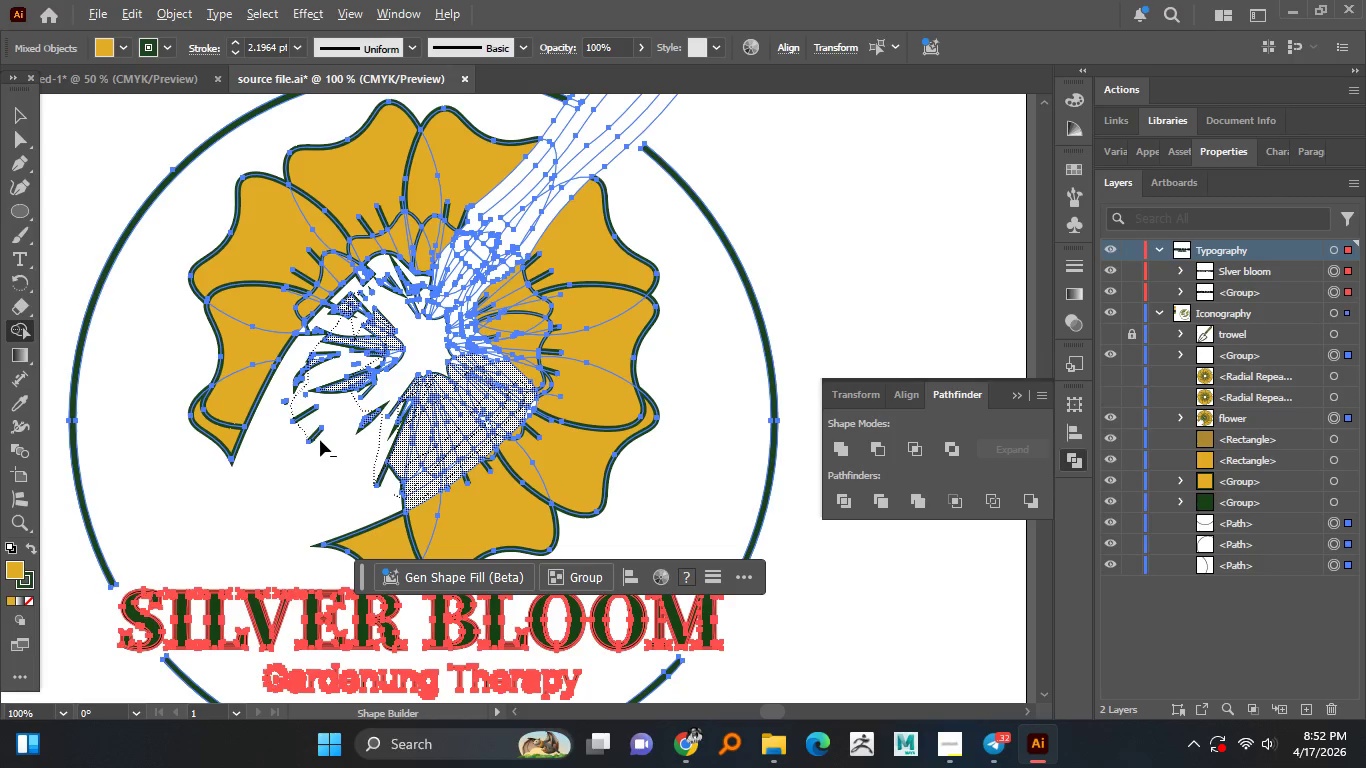 
hold_key(key=AltLeft, duration=0.64)
 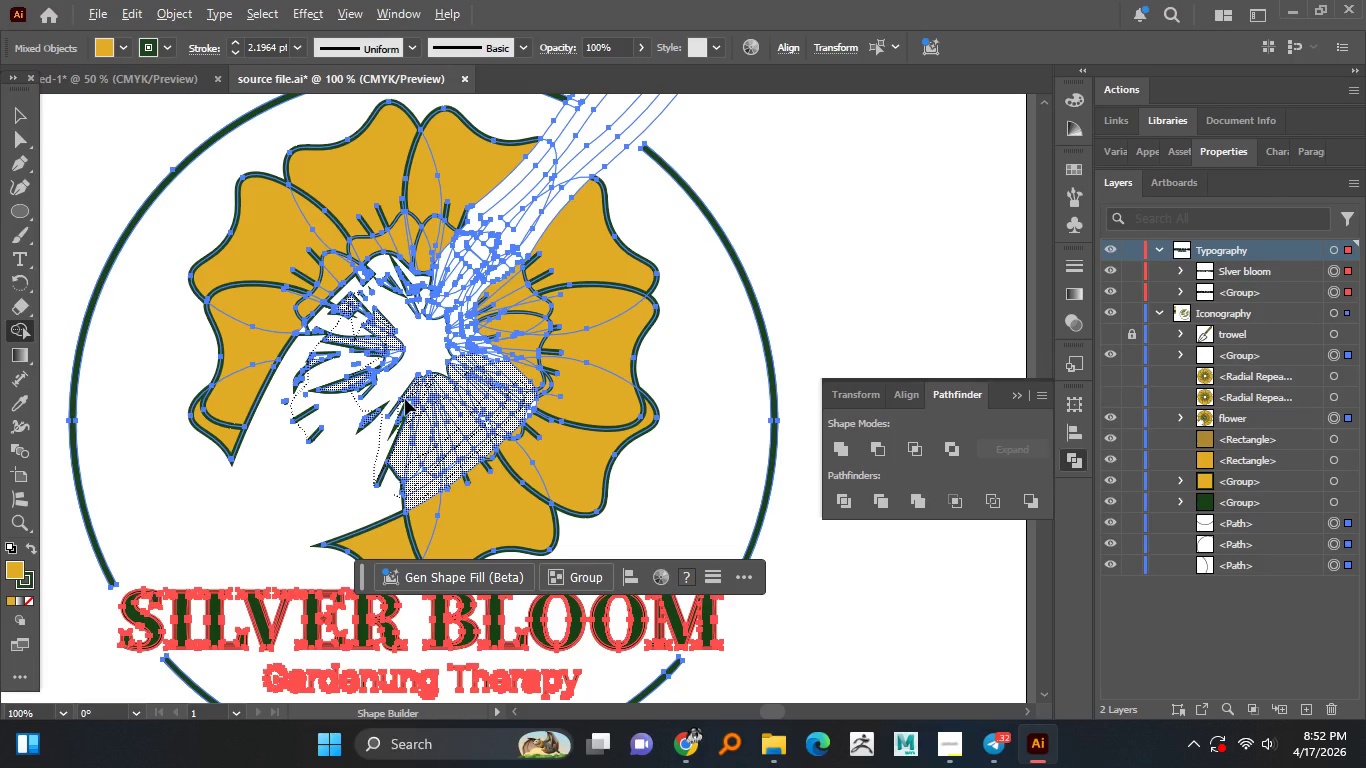 
hold_key(key=AltLeft, duration=14.05)
left_click([736, 77])
 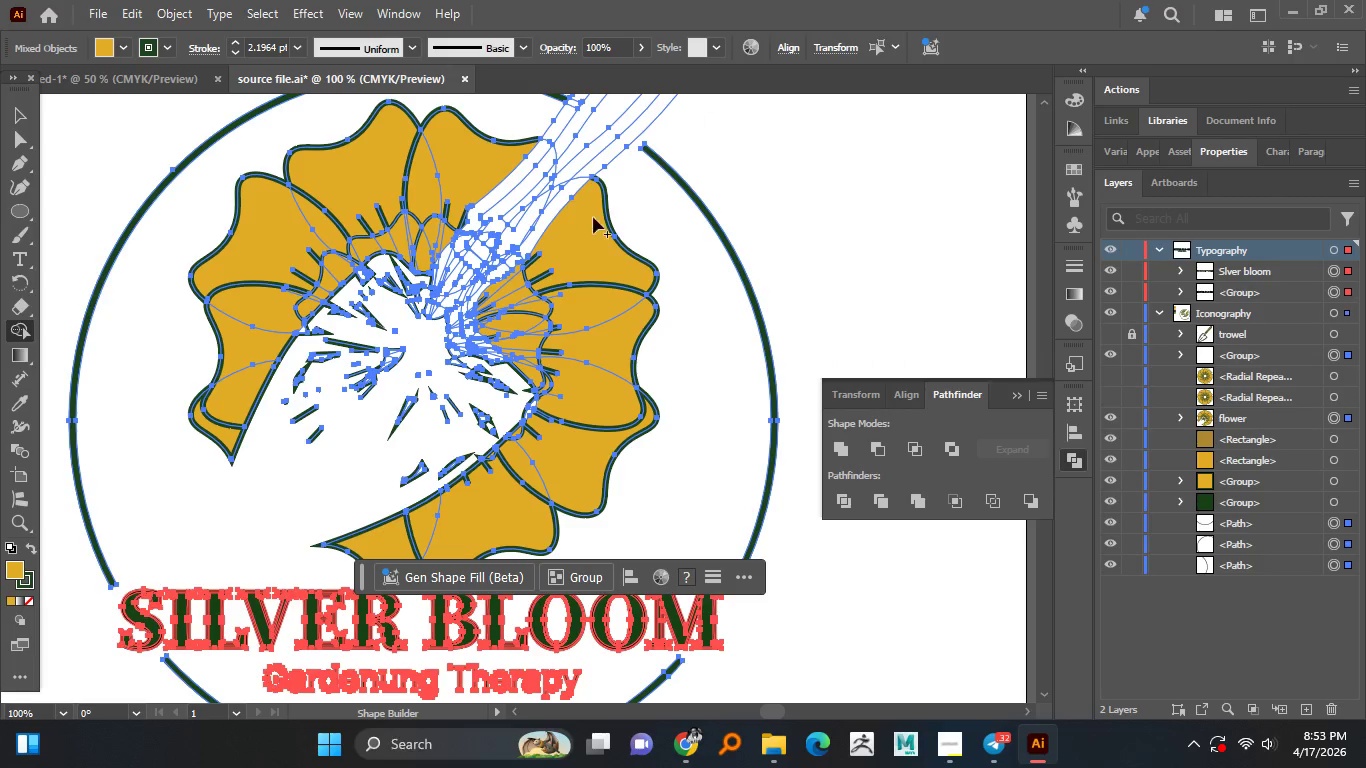 
hold_key(key=AltLeft, duration=1.53)
scroll: coordinate [562, 224], scroll_direction: up, amount: 1.0
 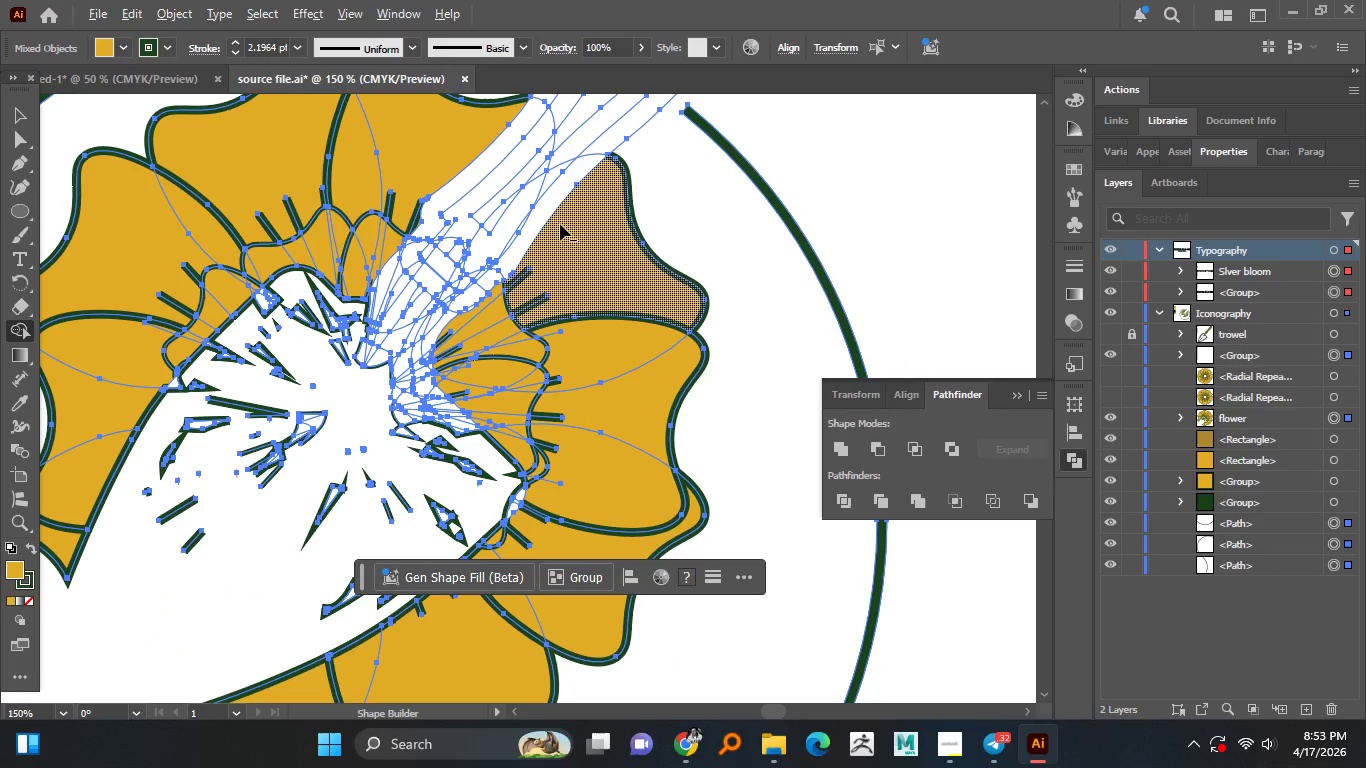 
scroll: coordinate [560, 224], scroll_direction: down, amount: 1.0
 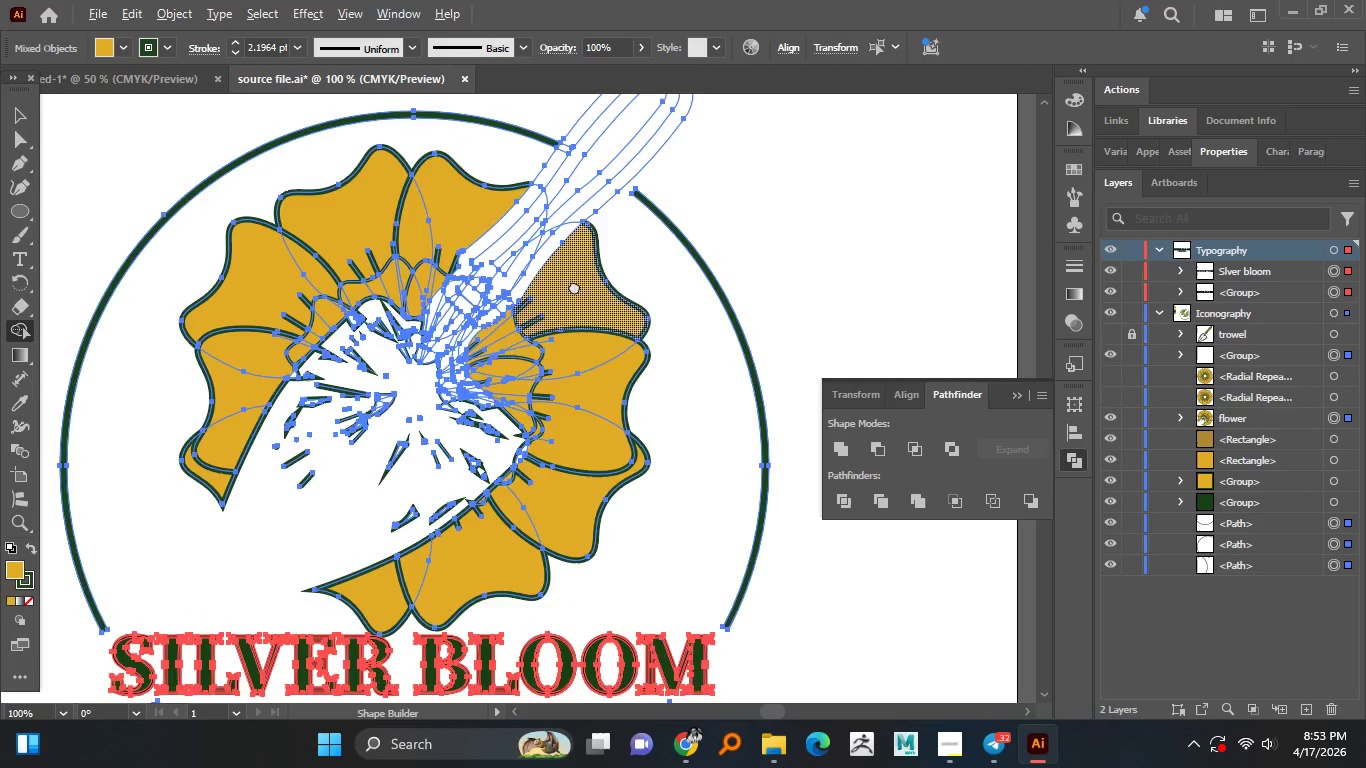 
hold_key(key=AltLeft, duration=1.5)
 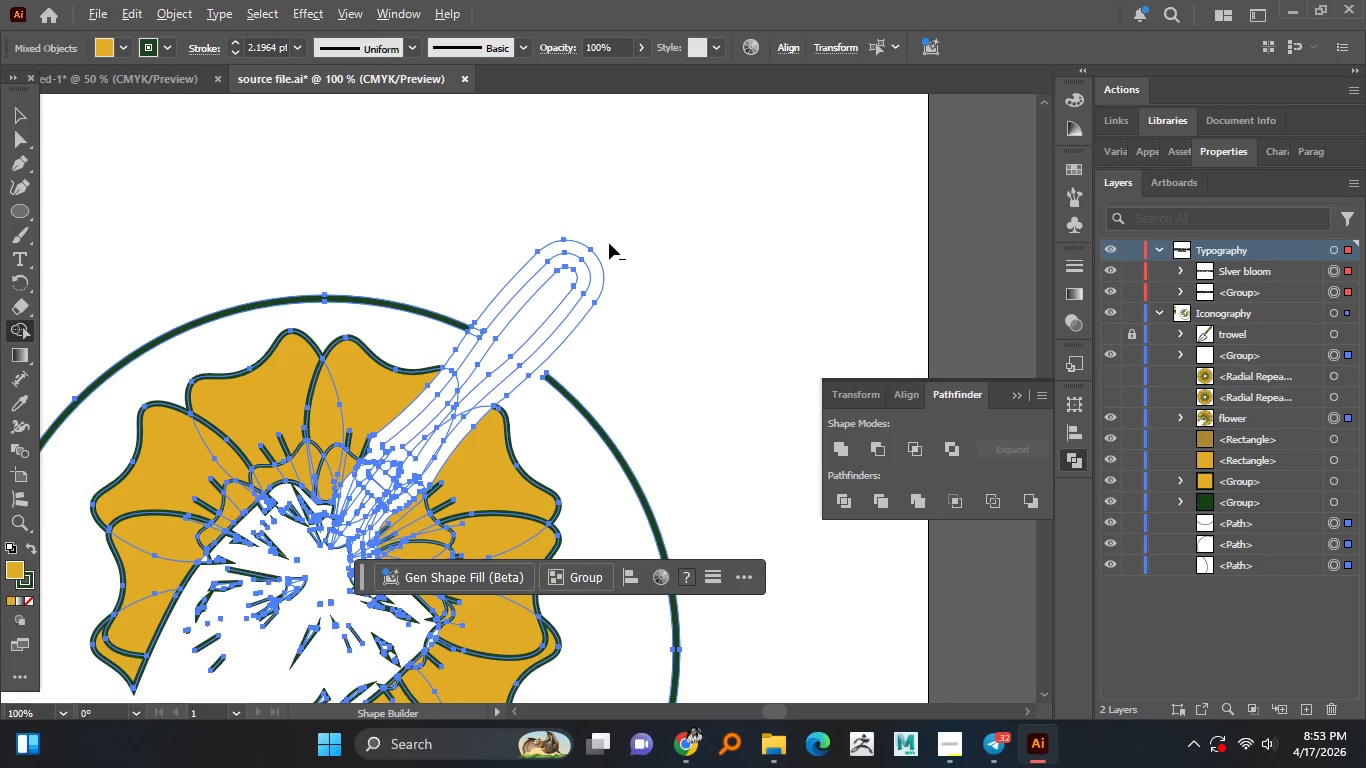 
hold_key(key=AltLeft, duration=1.5)
left_click_drag(start_coordinate=[609, 244], to_coordinate=[415, 441])
 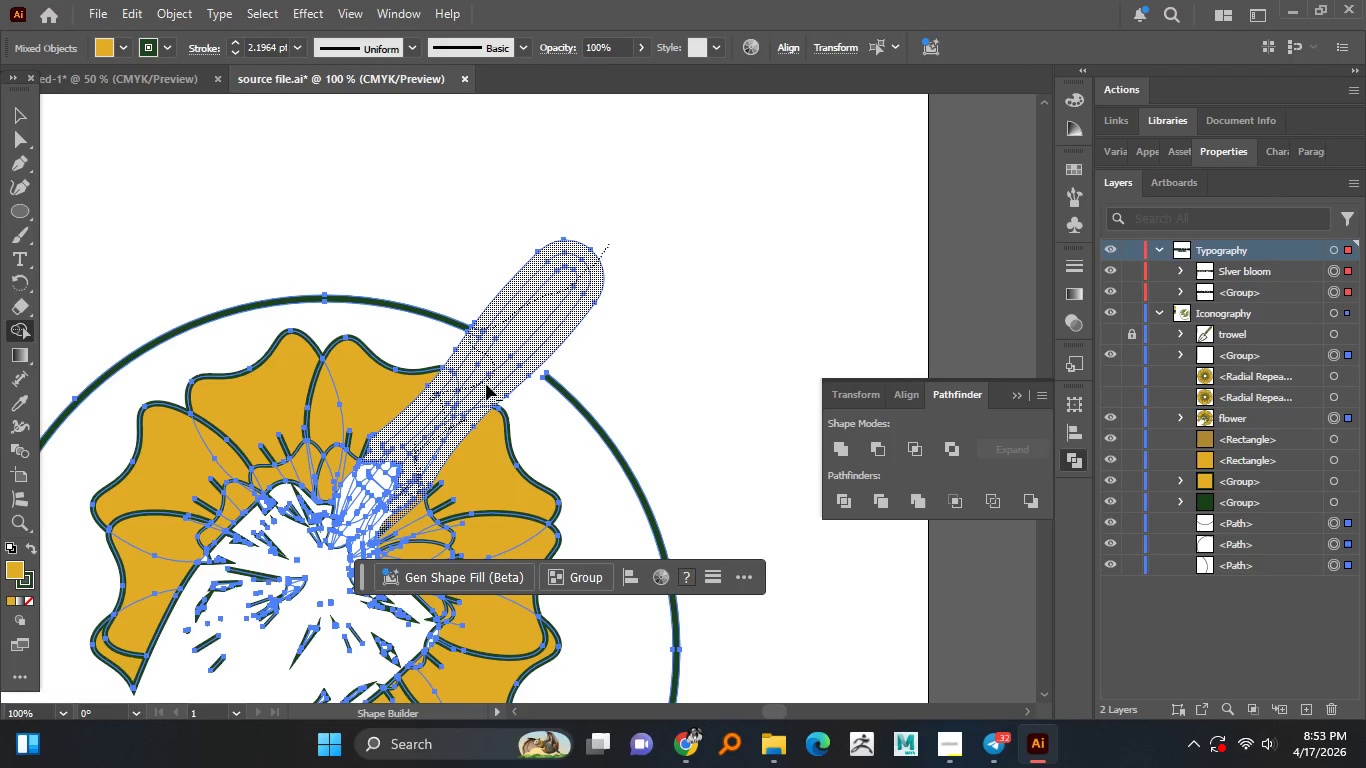 
hold_key(key=AltLeft, duration=1.5)
 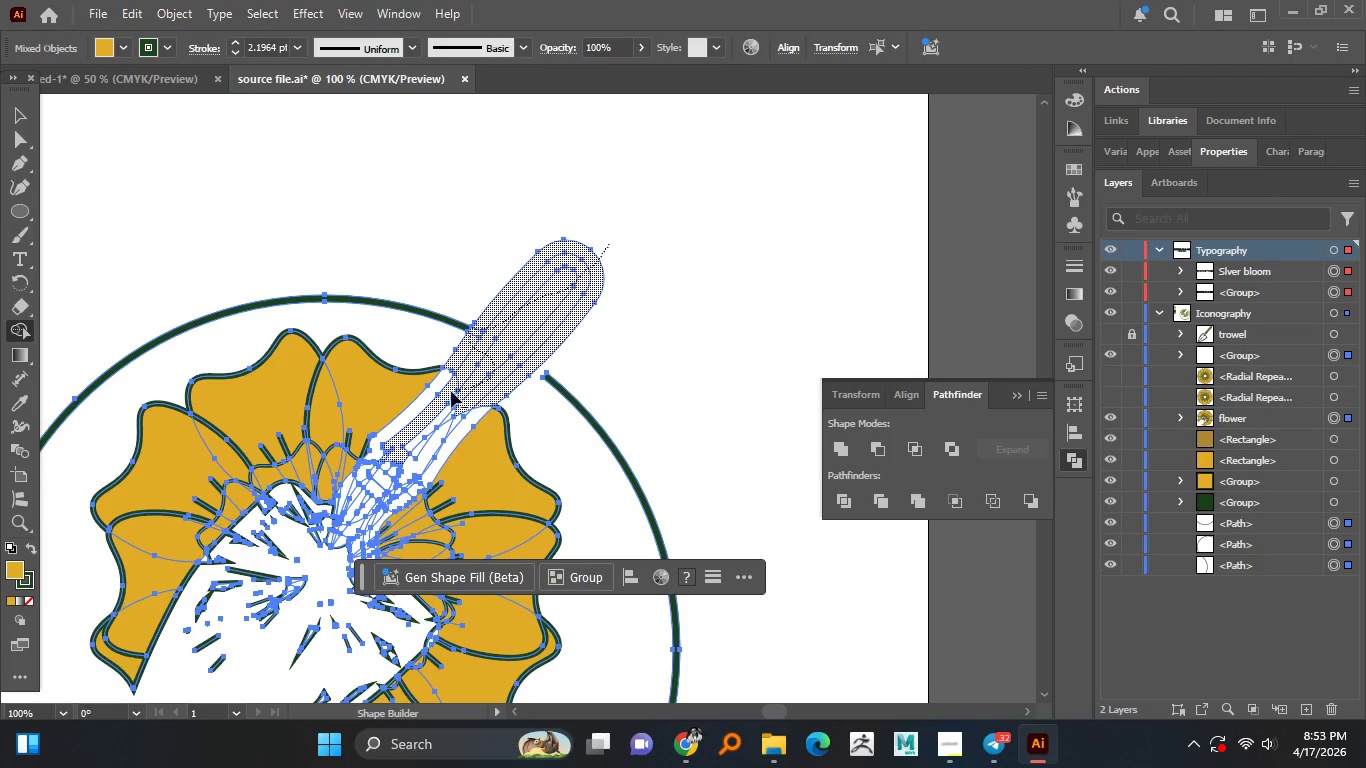 
hold_key(key=AltLeft, duration=1.5)
 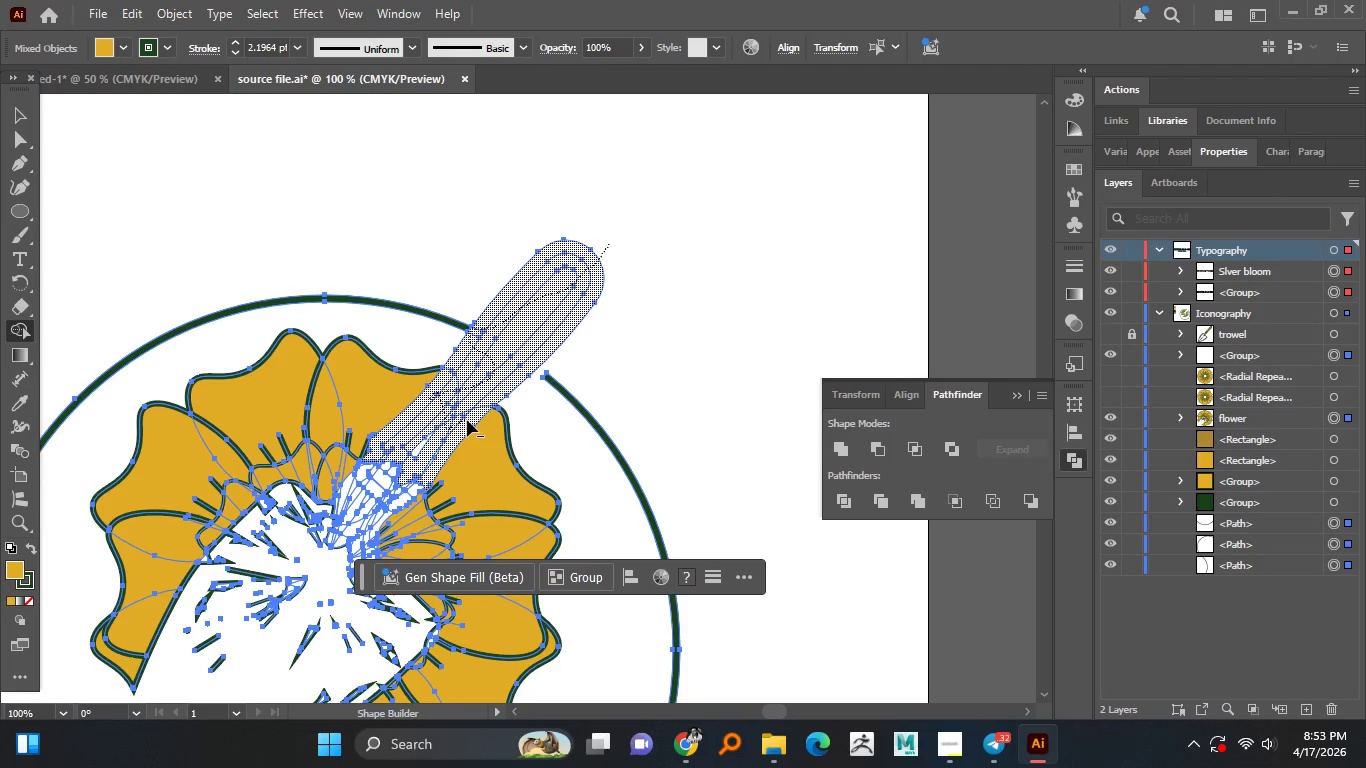 
hold_key(key=AltLeft, duration=1.5)
 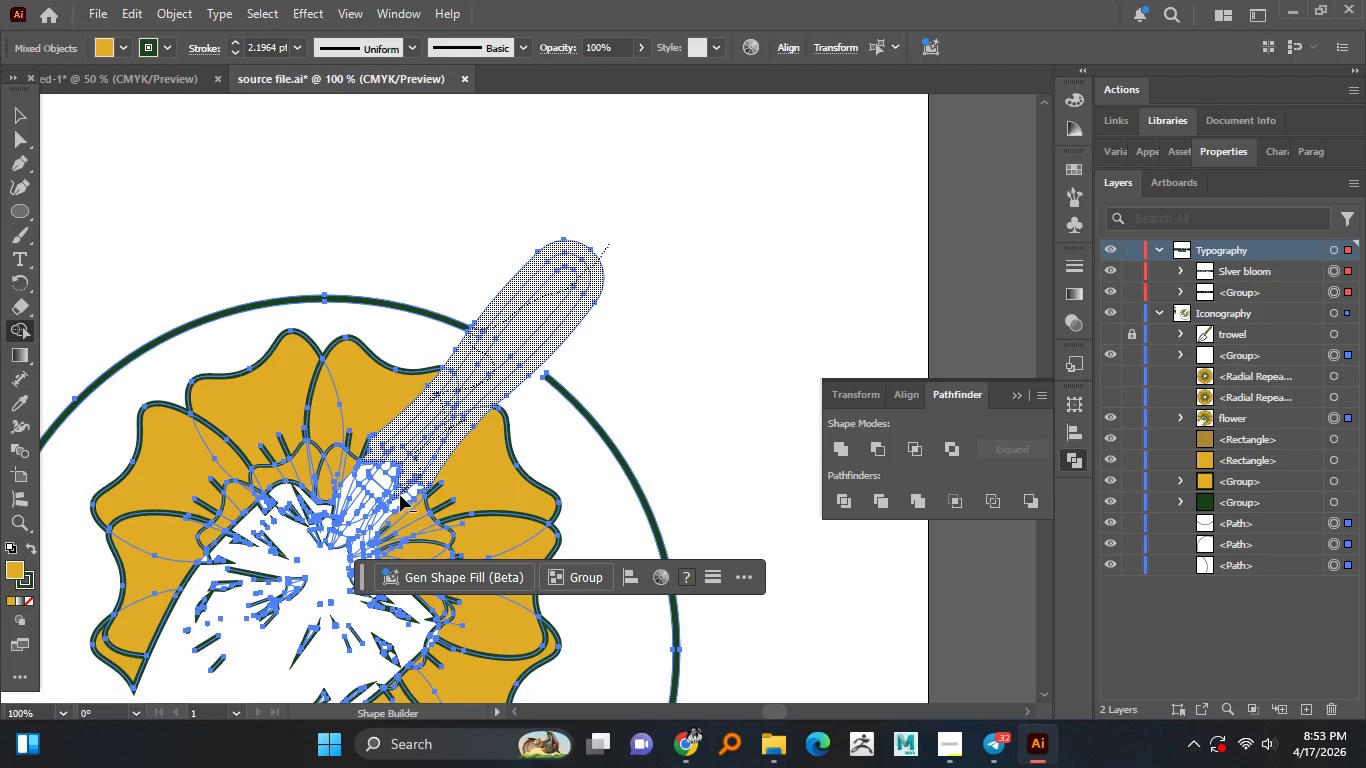 
hold_key(key=AltLeft, duration=1.5)
 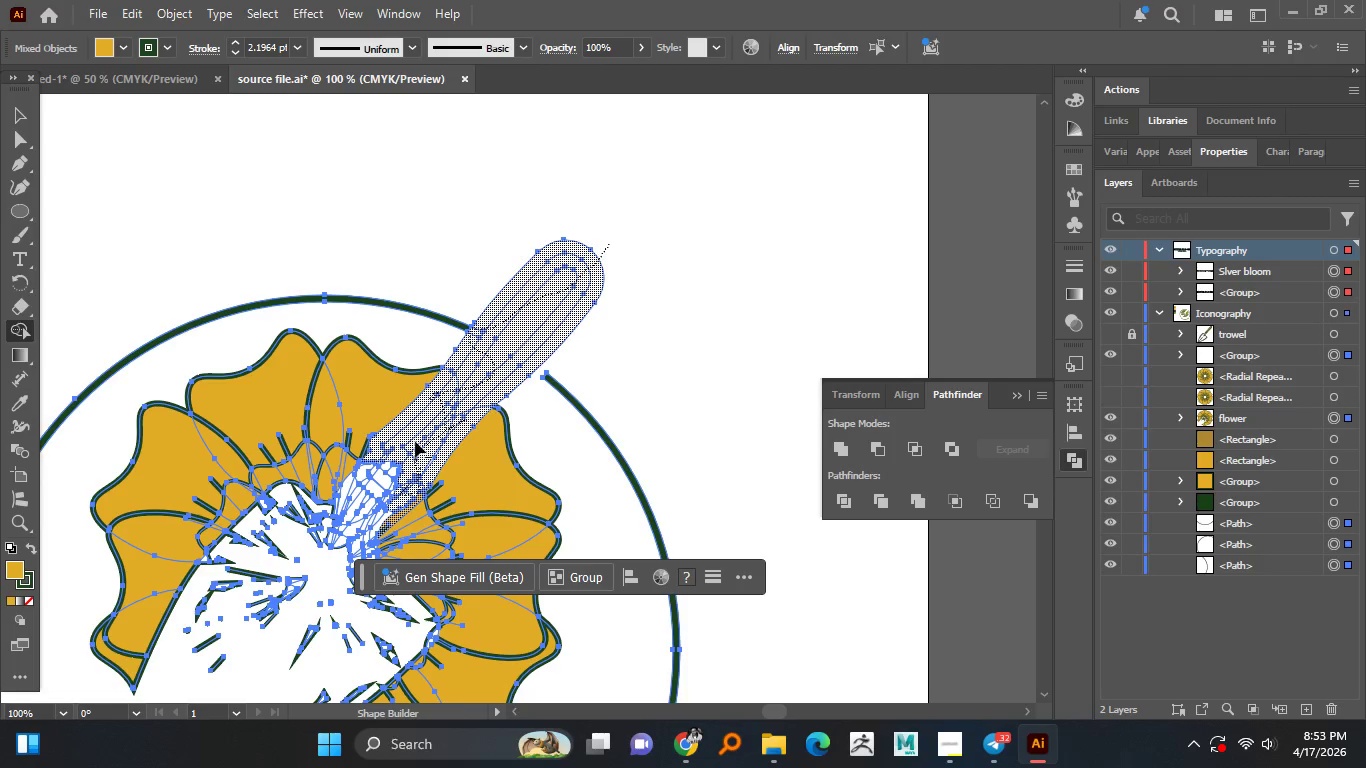 
hold_key(key=AltLeft, duration=0.92)
 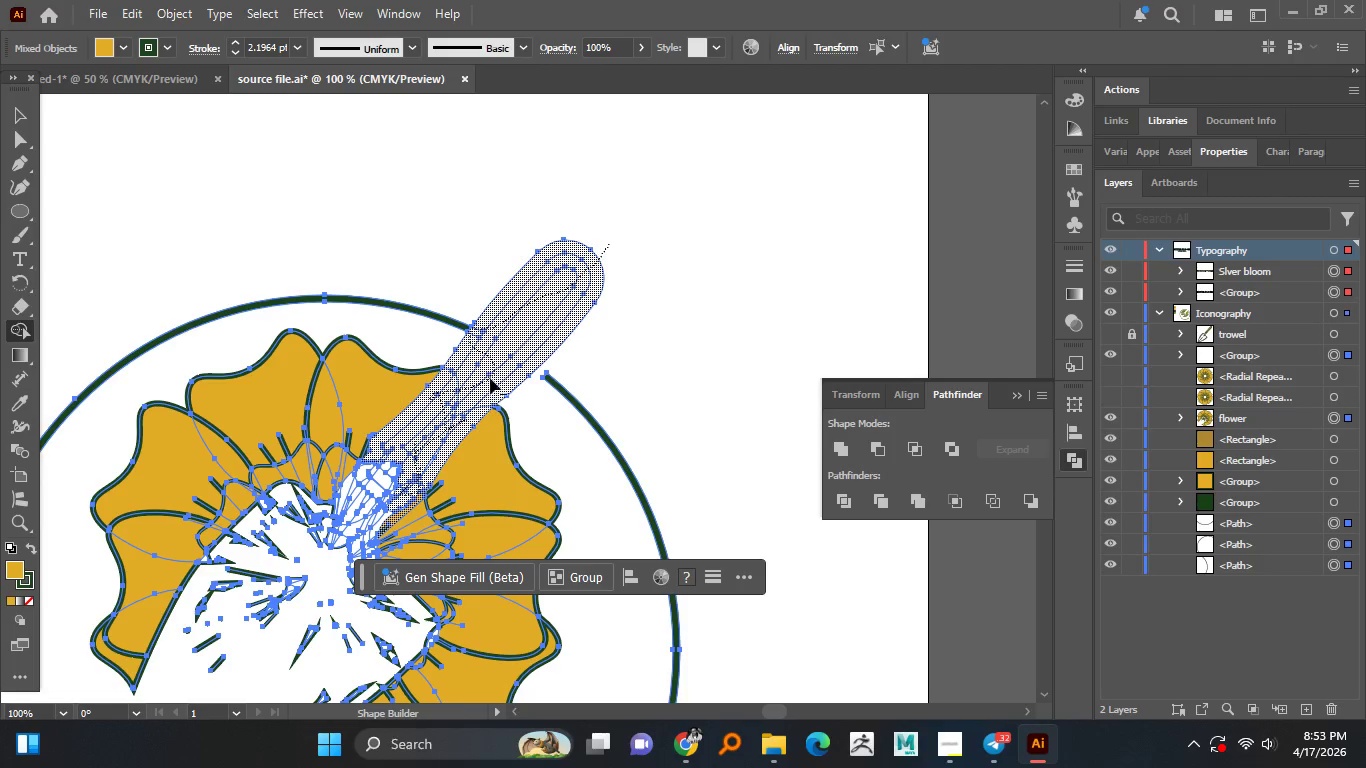 
mouse_move([485, 348])
 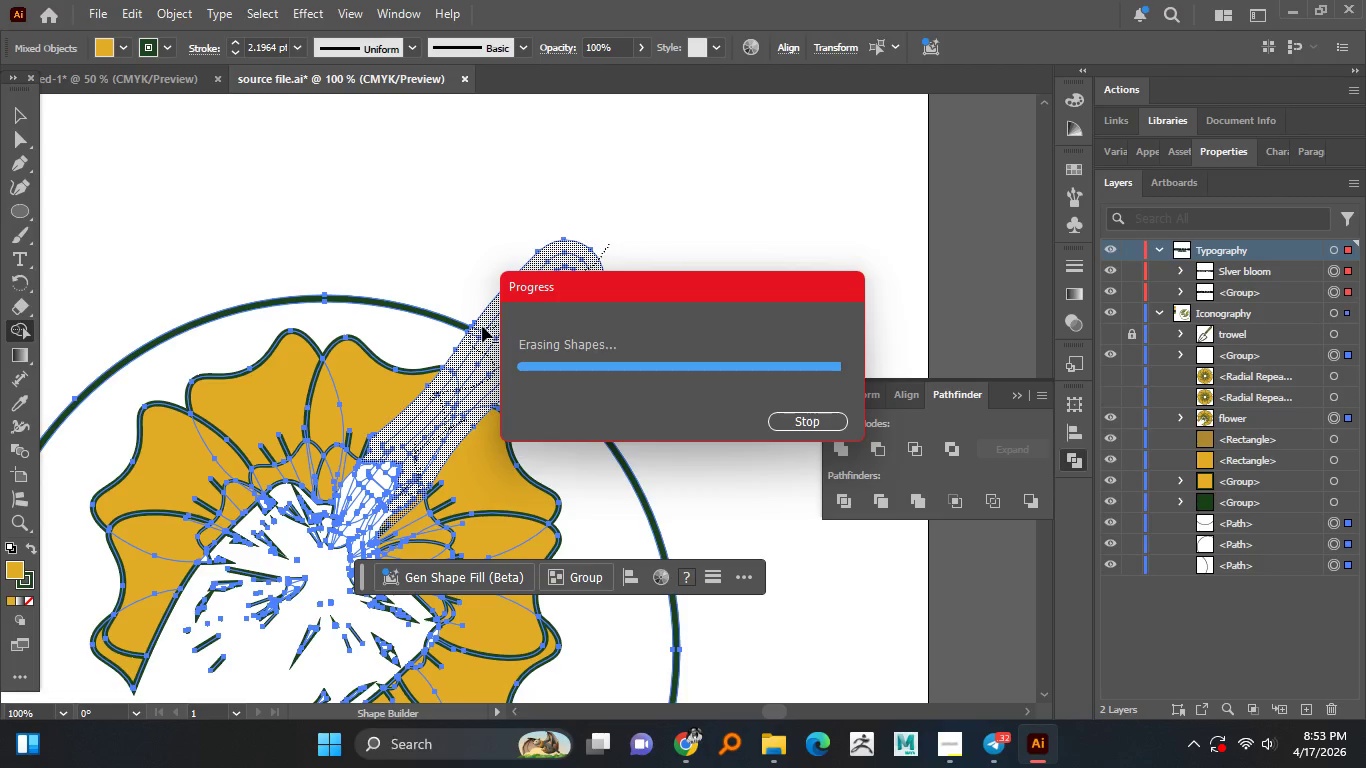 
wait(9.33)
 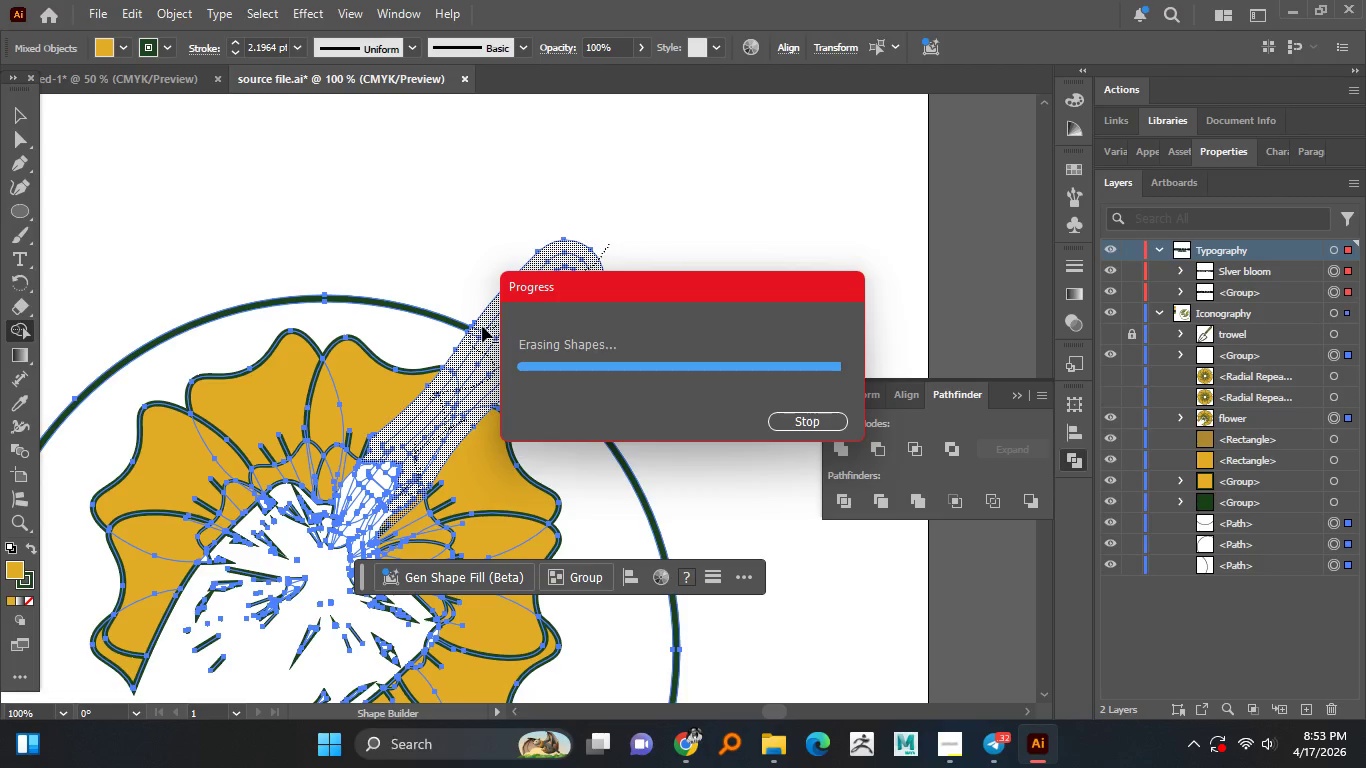 
hold_key(key=ControlLeft, duration=1.51)
 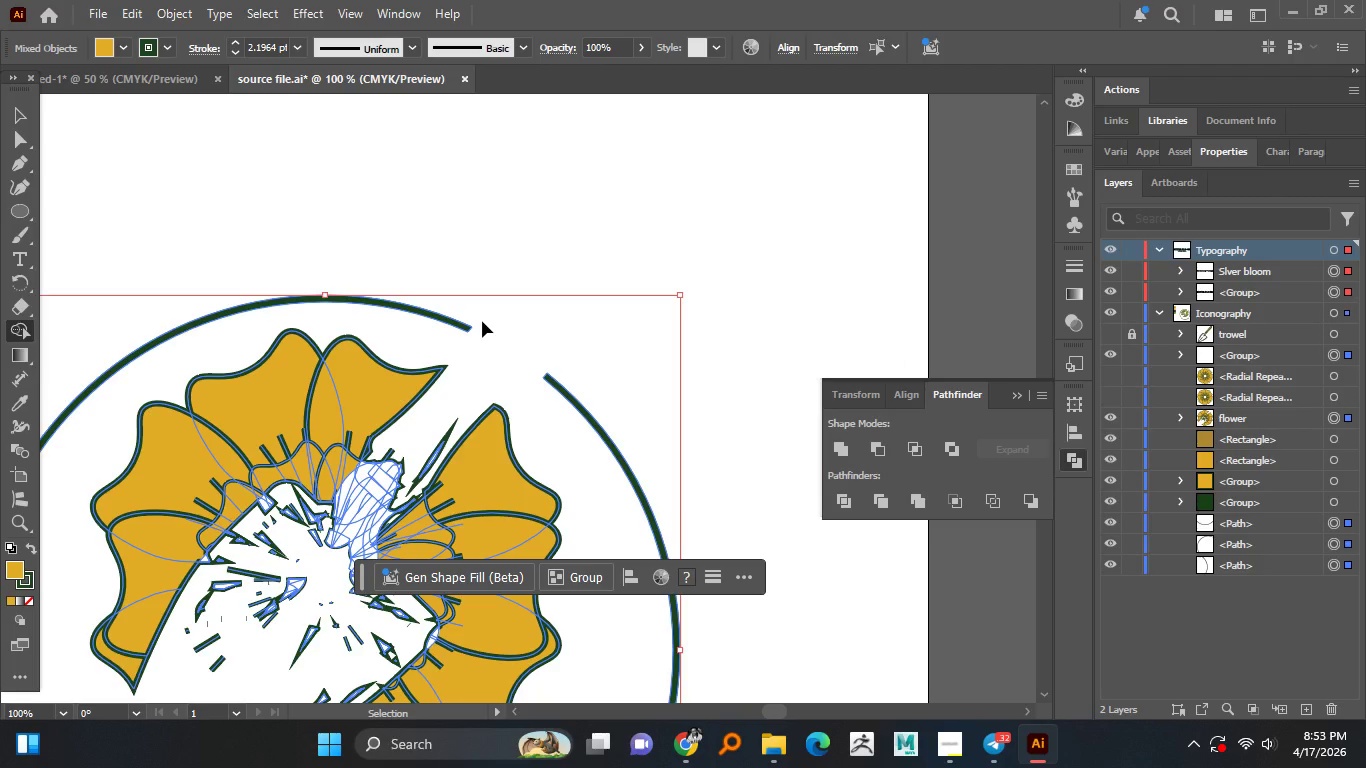 
key(Control+Z)
 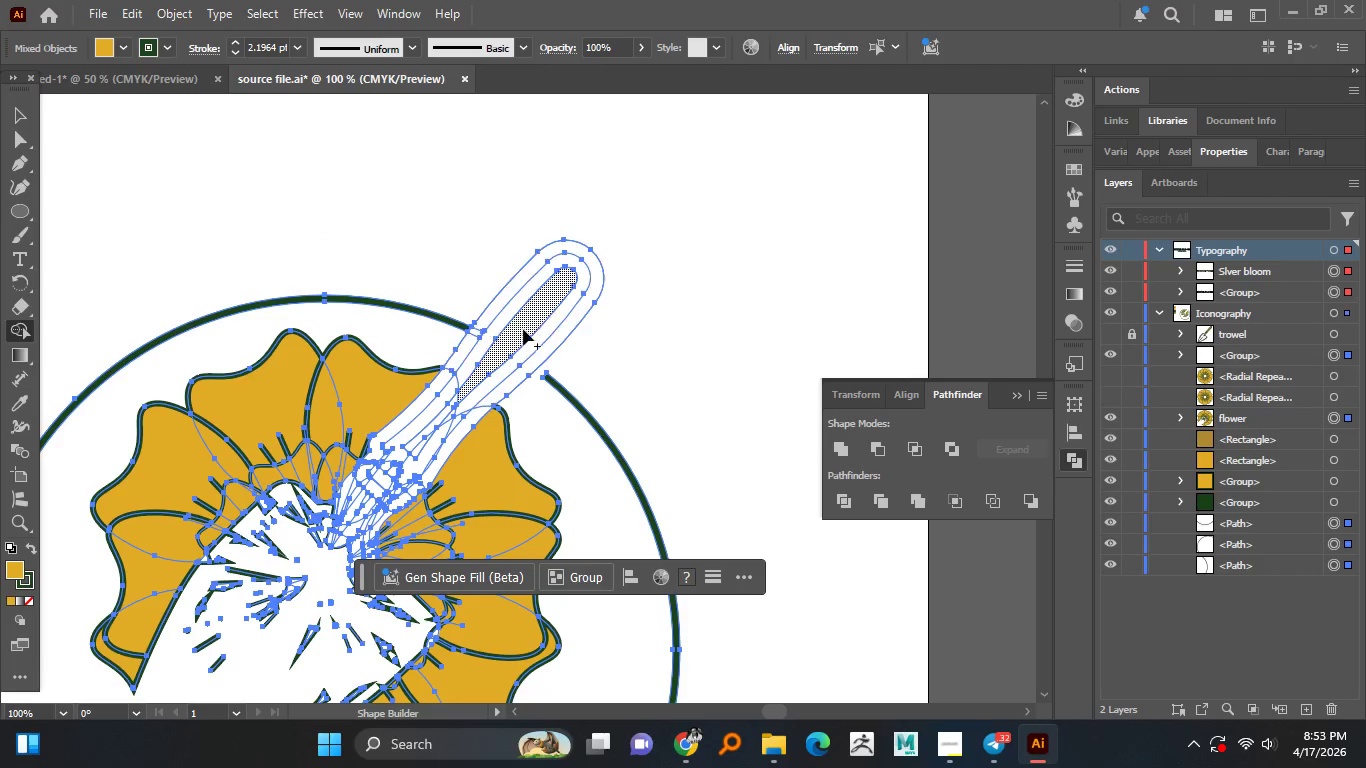 
hold_key(key=AltLeft, duration=1.51)
scroll: coordinate [560, 305], scroll_direction: up, amount: 1.0
 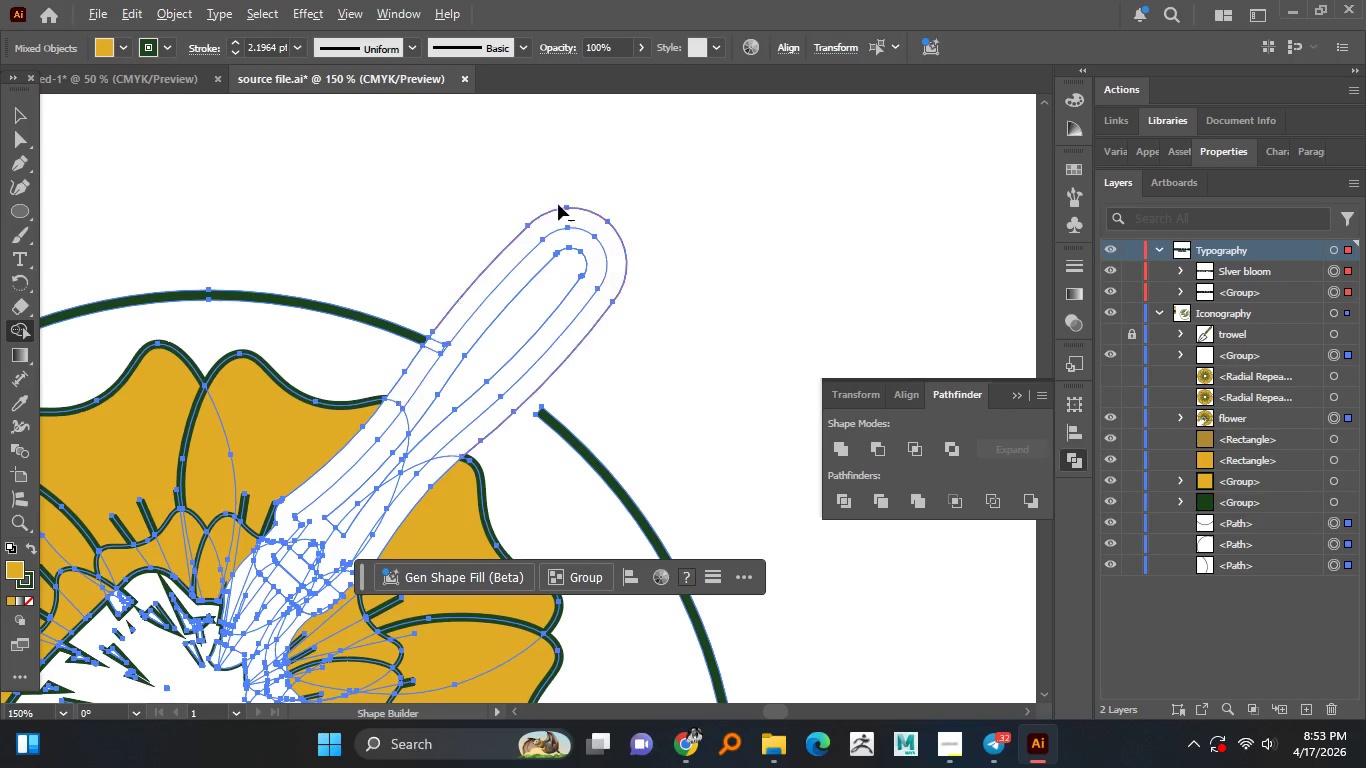 
left_click_drag(start_coordinate=[550, 200], to_coordinate=[374, 533])
 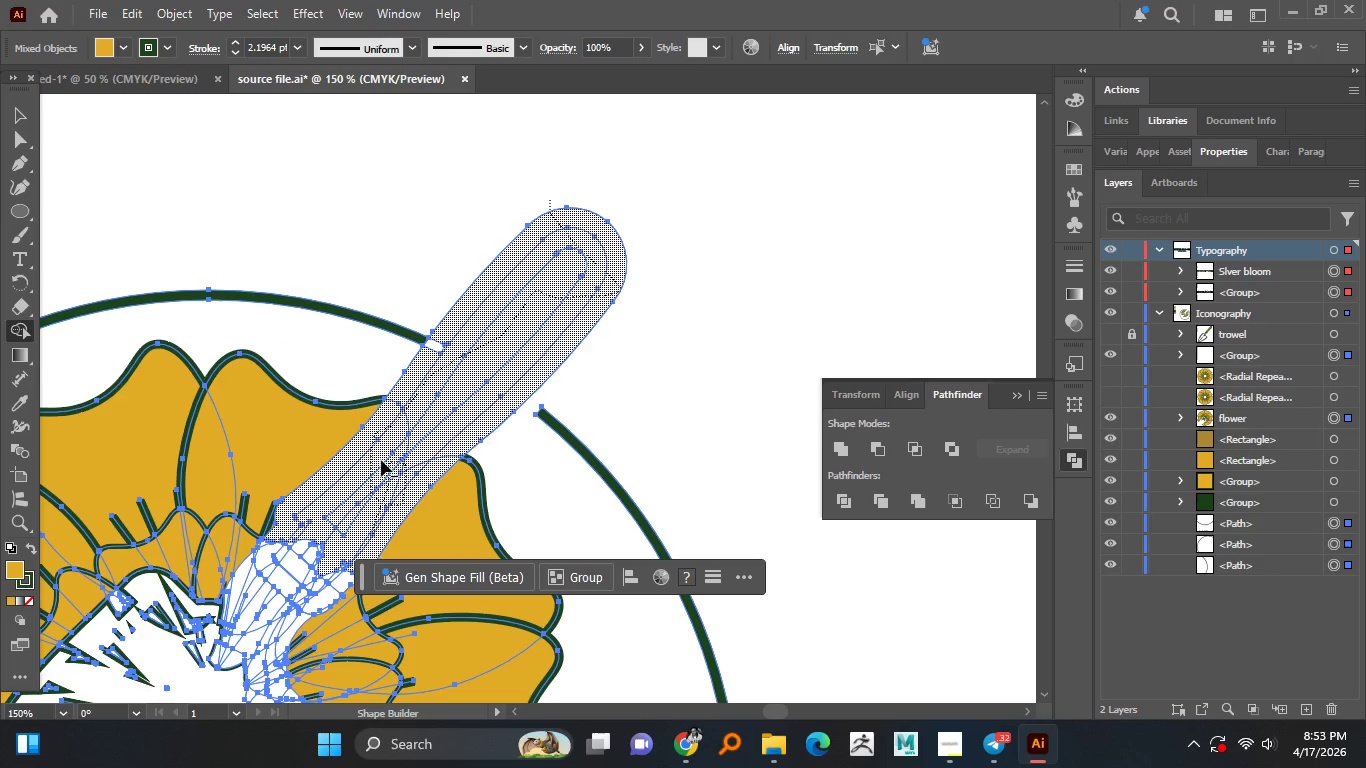 
hold_key(key=AltLeft, duration=1.5)
 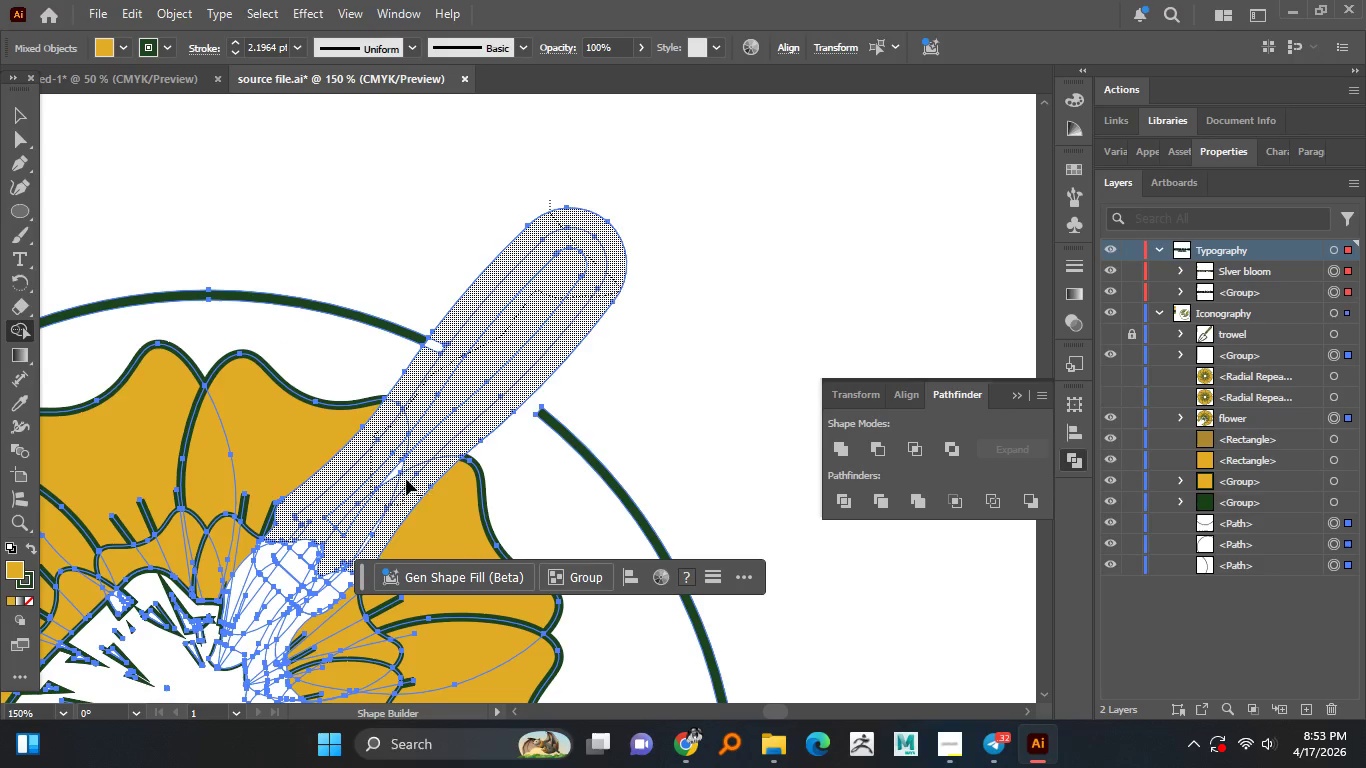 
hold_key(key=AltLeft, duration=1.52)
 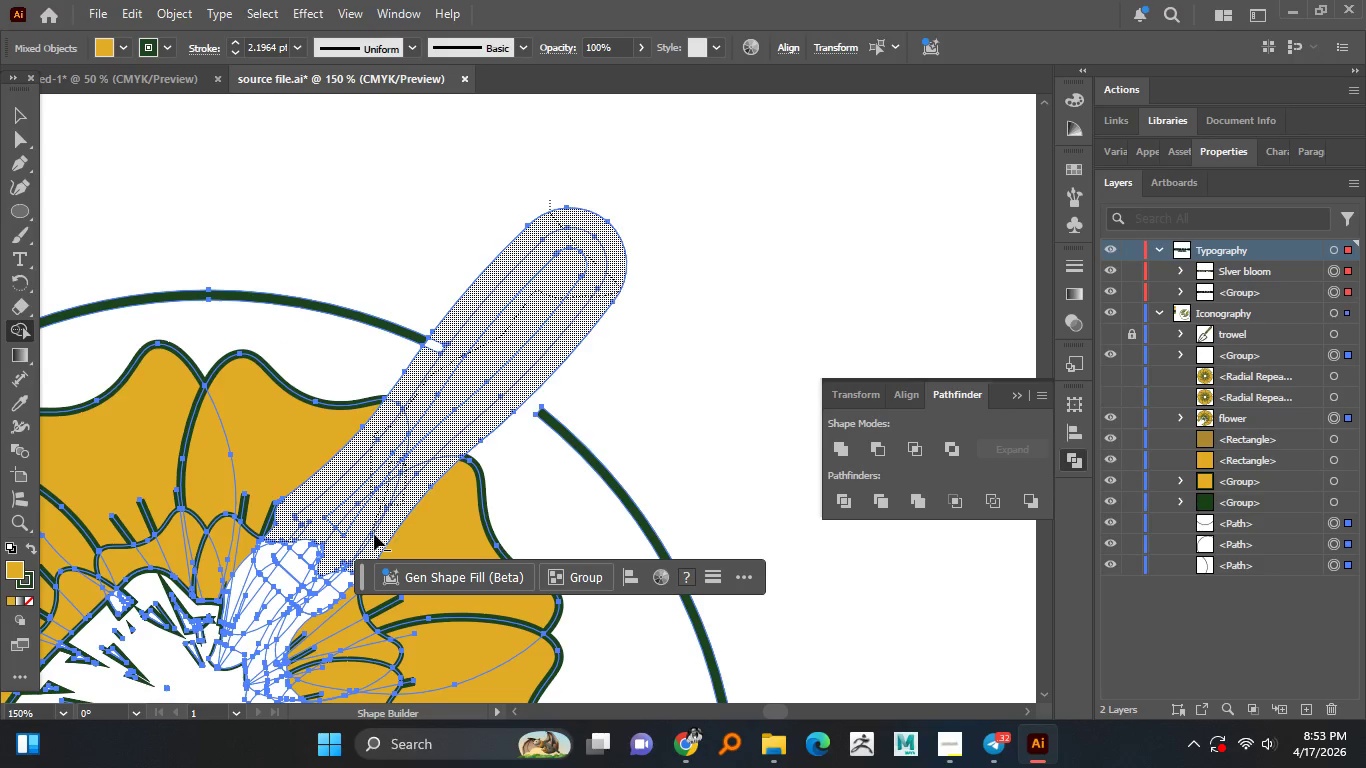 
hold_key(key=AltLeft, duration=0.92)
 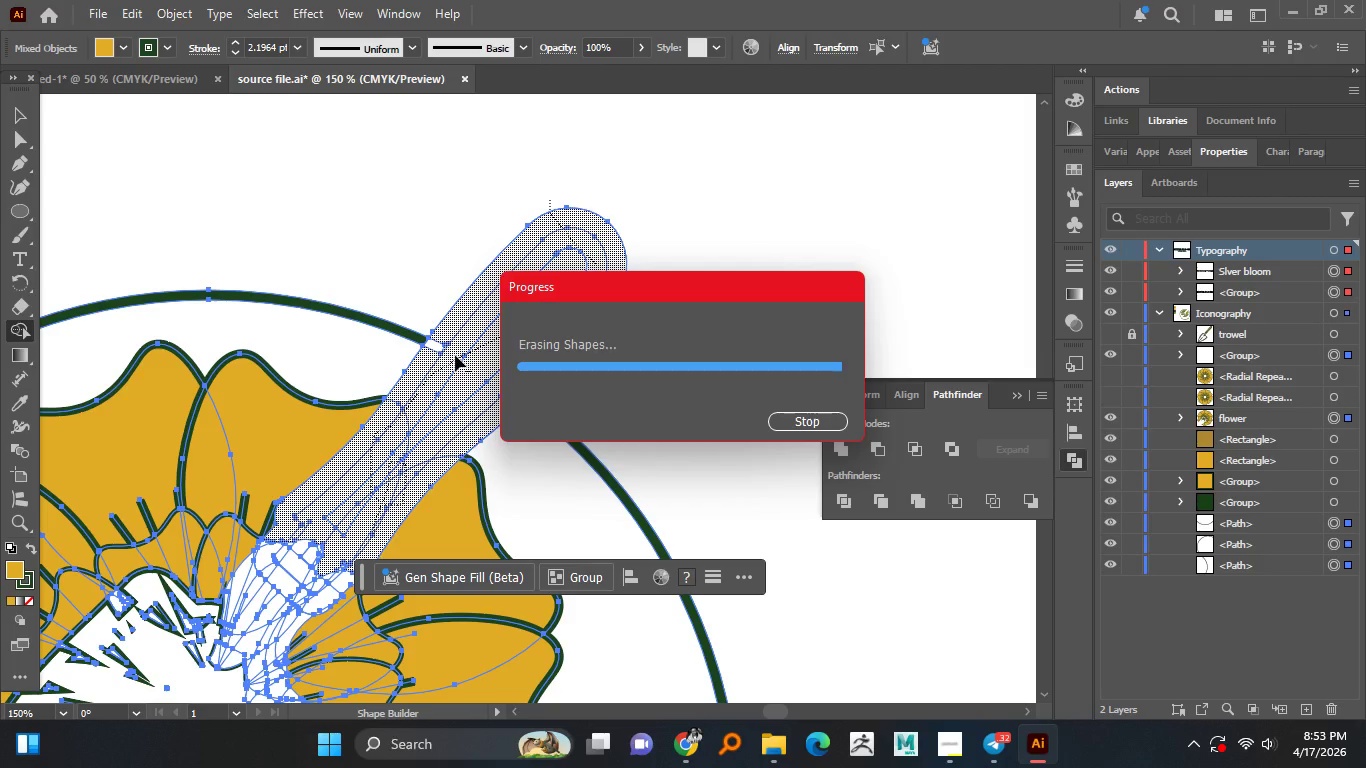 
wait(11.34)
 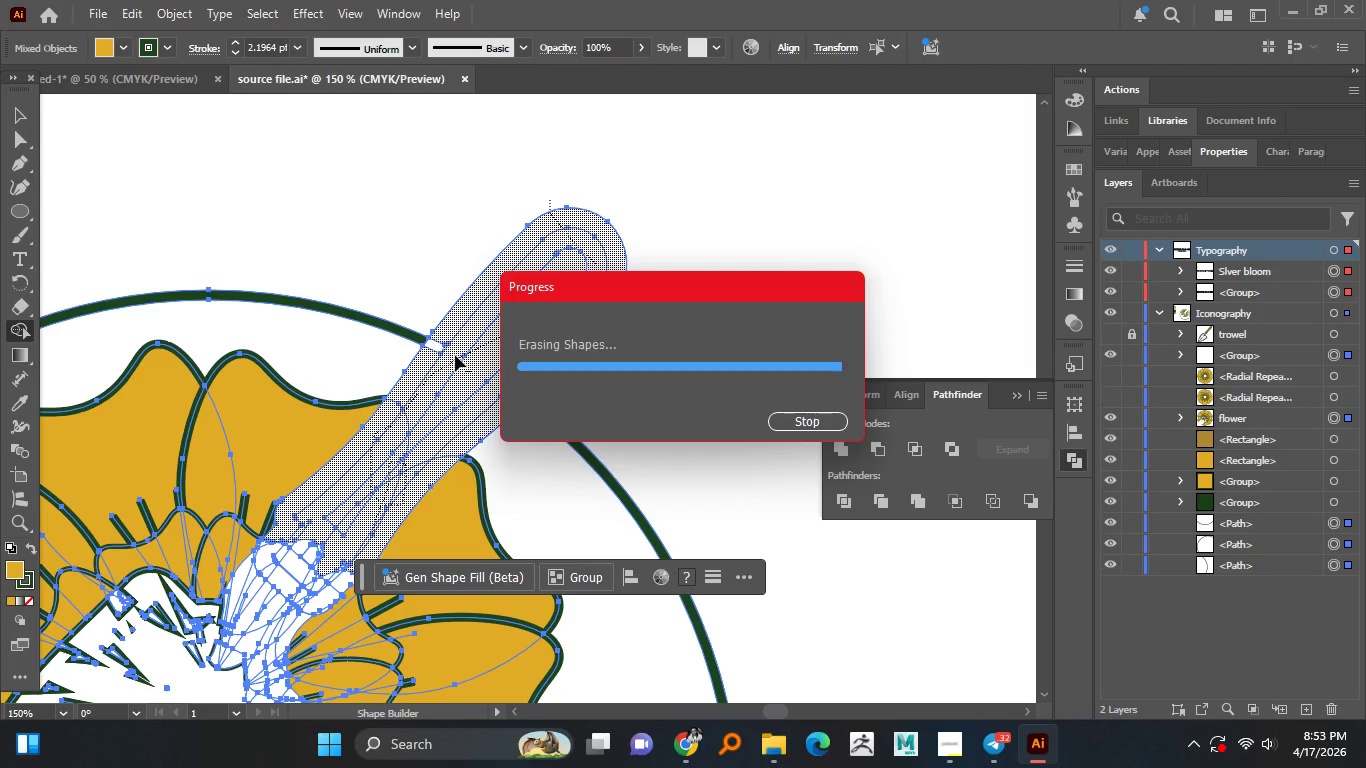 
hold_key(key=AltLeft, duration=1.52)
 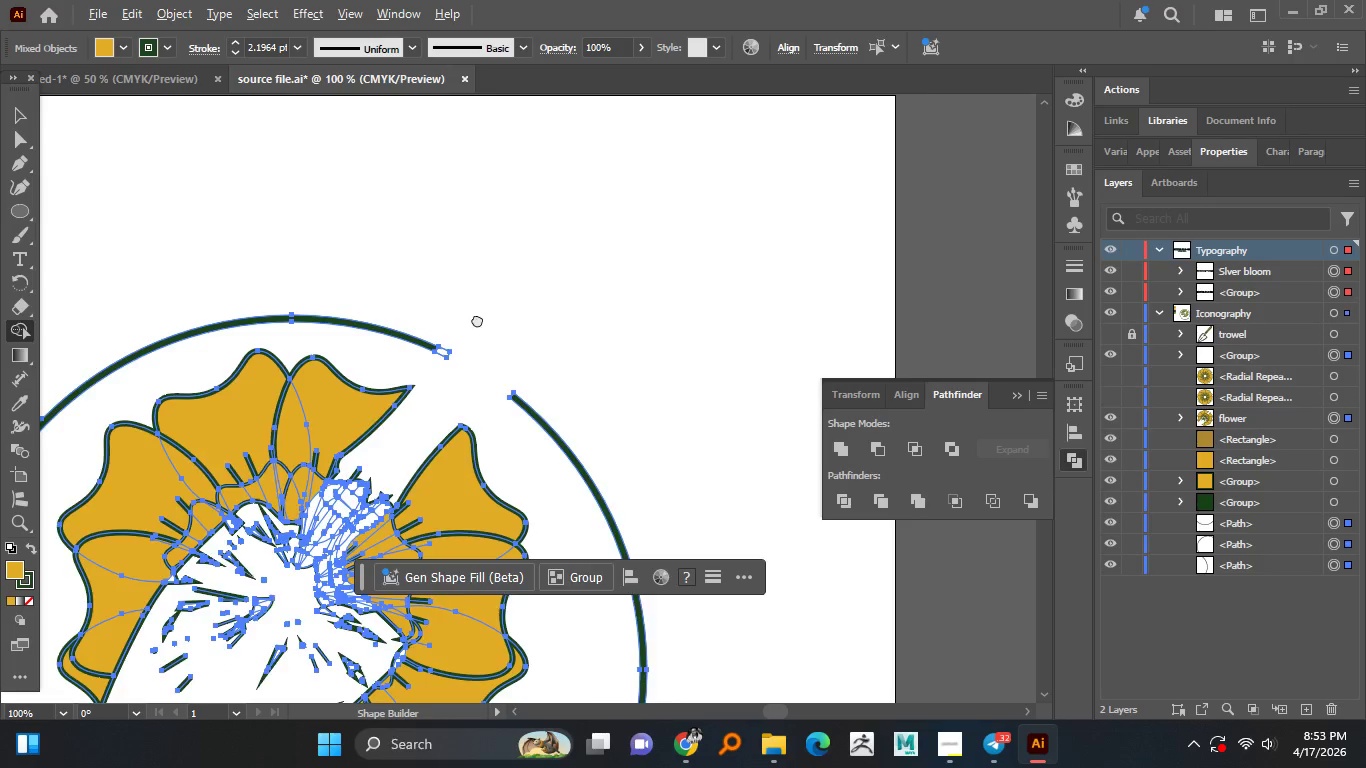 
hold_key(key=AltLeft, duration=1.52)
scroll: coordinate [460, 364], scroll_direction: down, amount: 1.0
 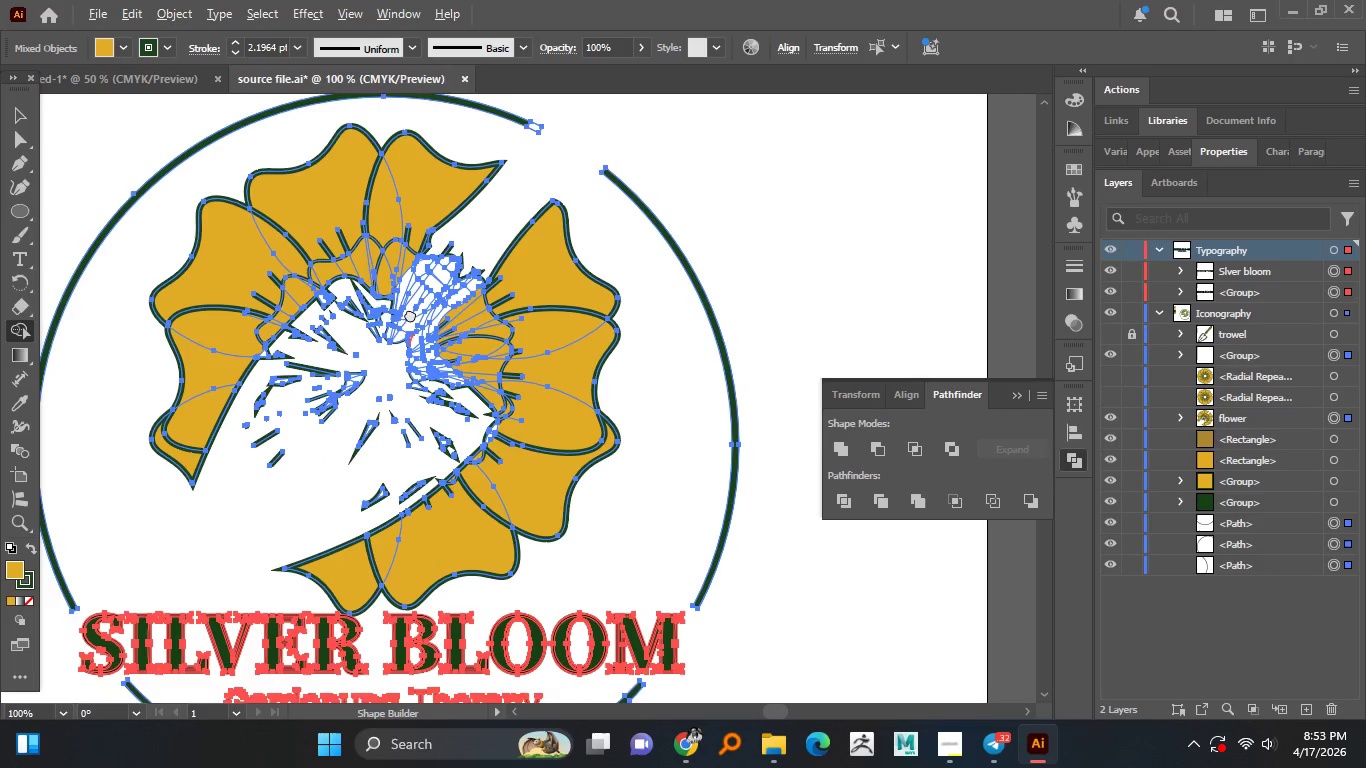 
hold_key(key=AltLeft, duration=1.5)
scroll: coordinate [407, 354], scroll_direction: up, amount: 1.0
 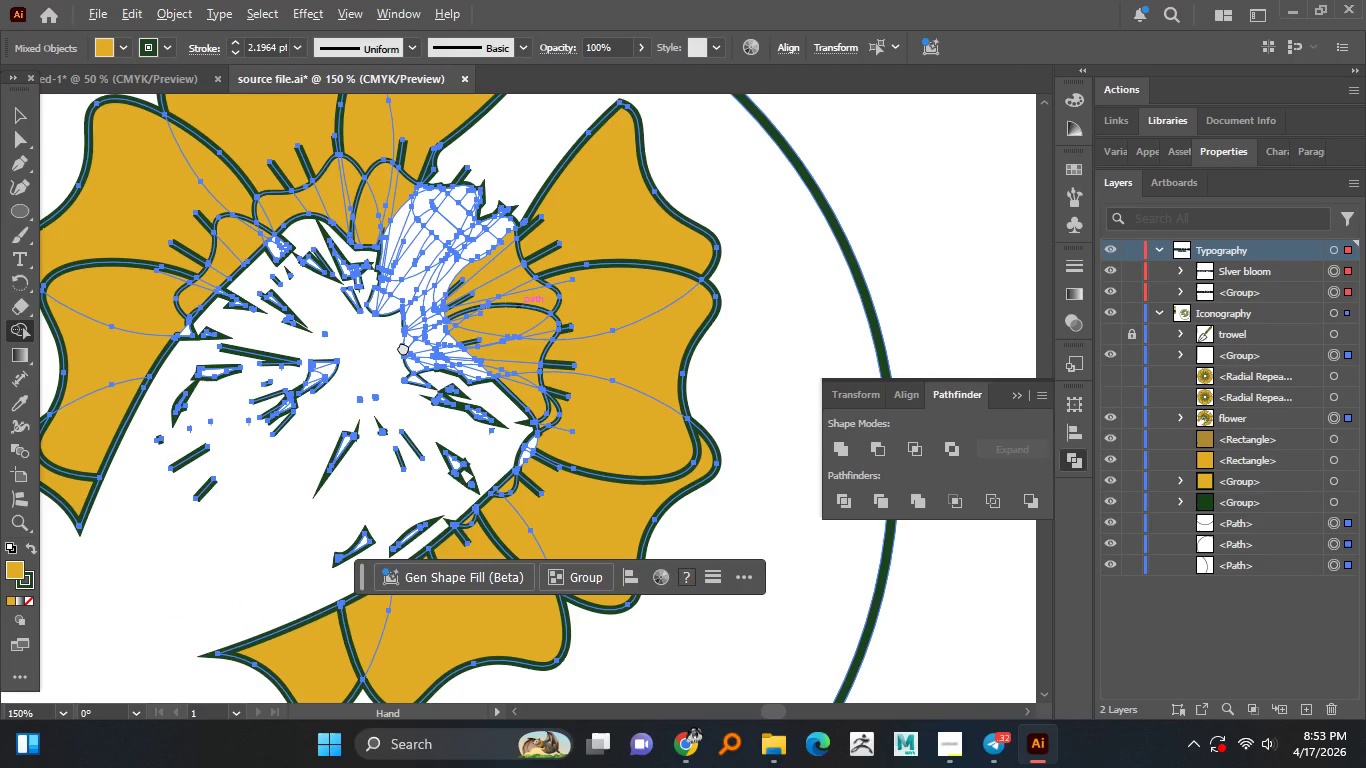 
hold_key(key=AltLeft, duration=1.5)
 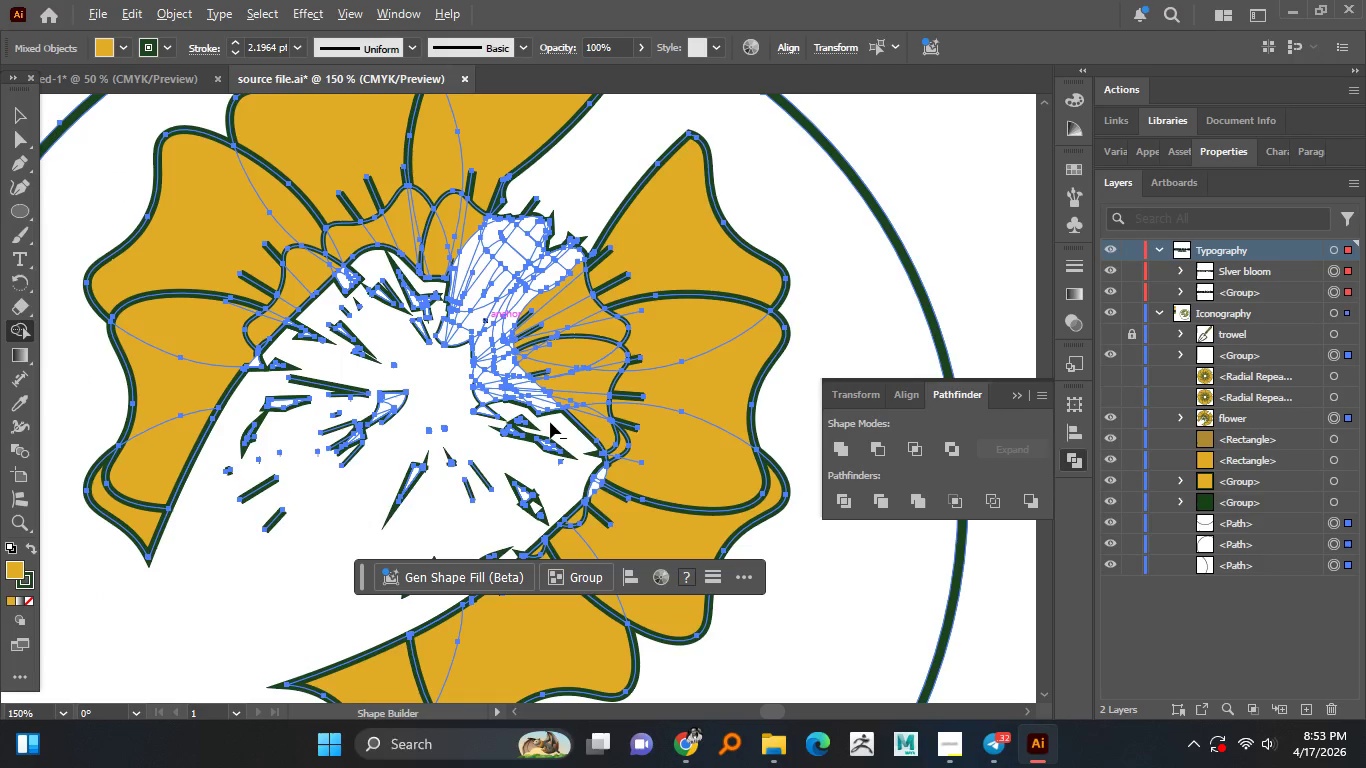 
hold_key(key=AltLeft, duration=1.5)
left_click_drag(start_coordinate=[550, 421], to_coordinate=[269, 394])
 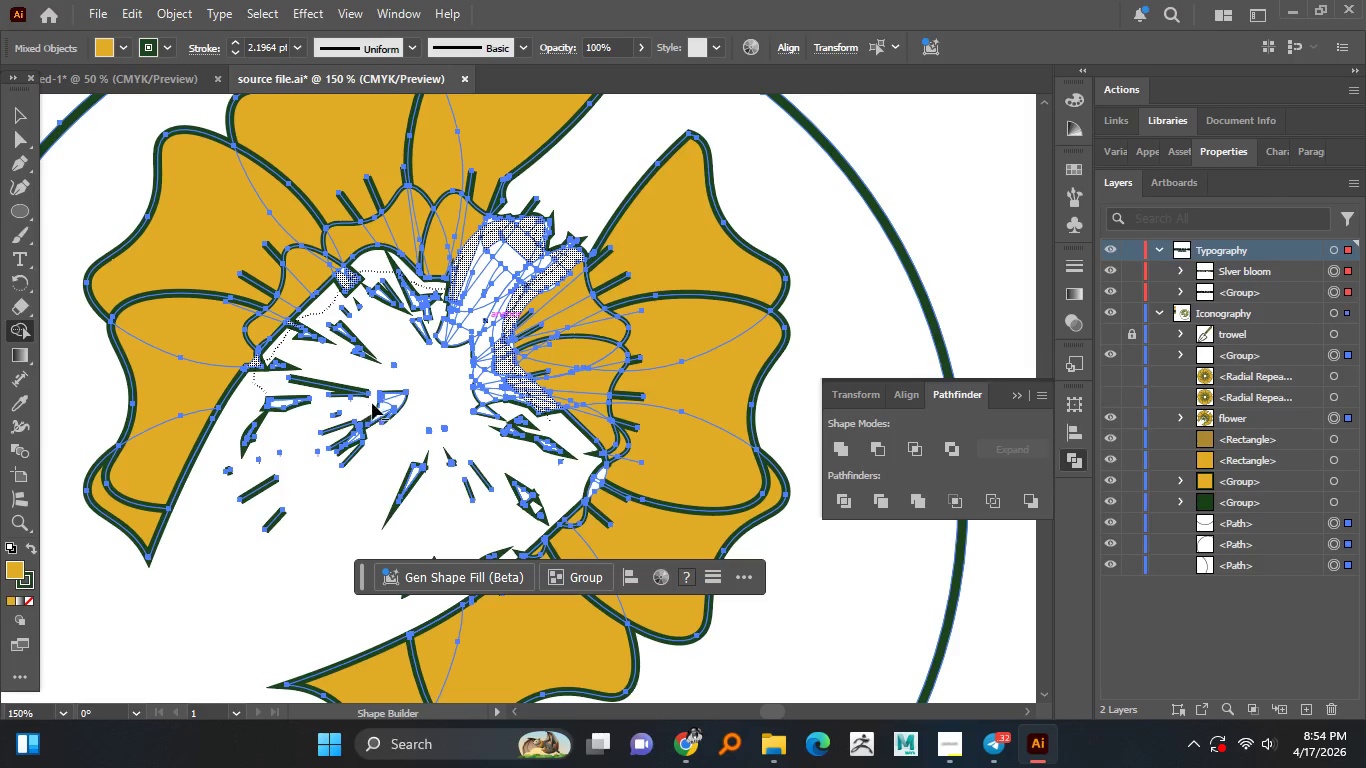 
hold_key(key=AltLeft, duration=1.5)
 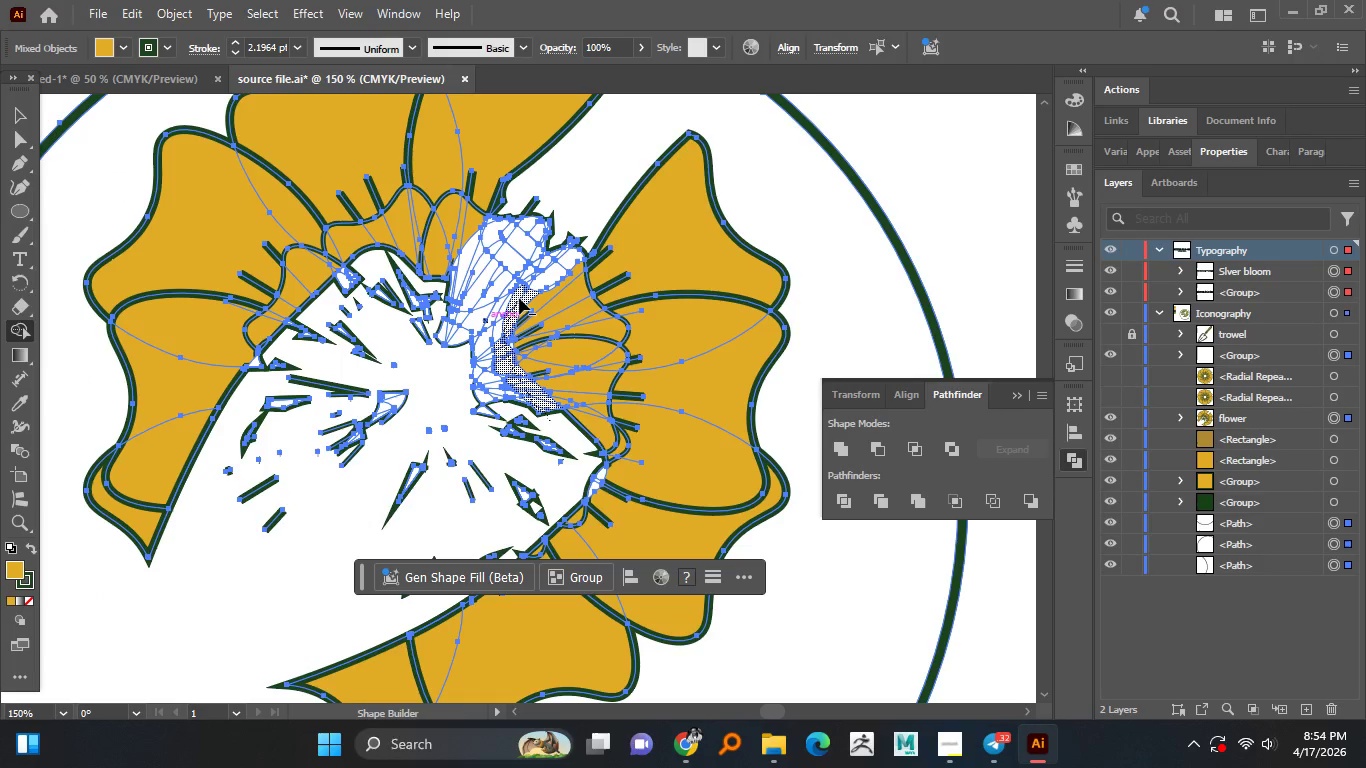 
hold_key(key=AltLeft, duration=1.5)
 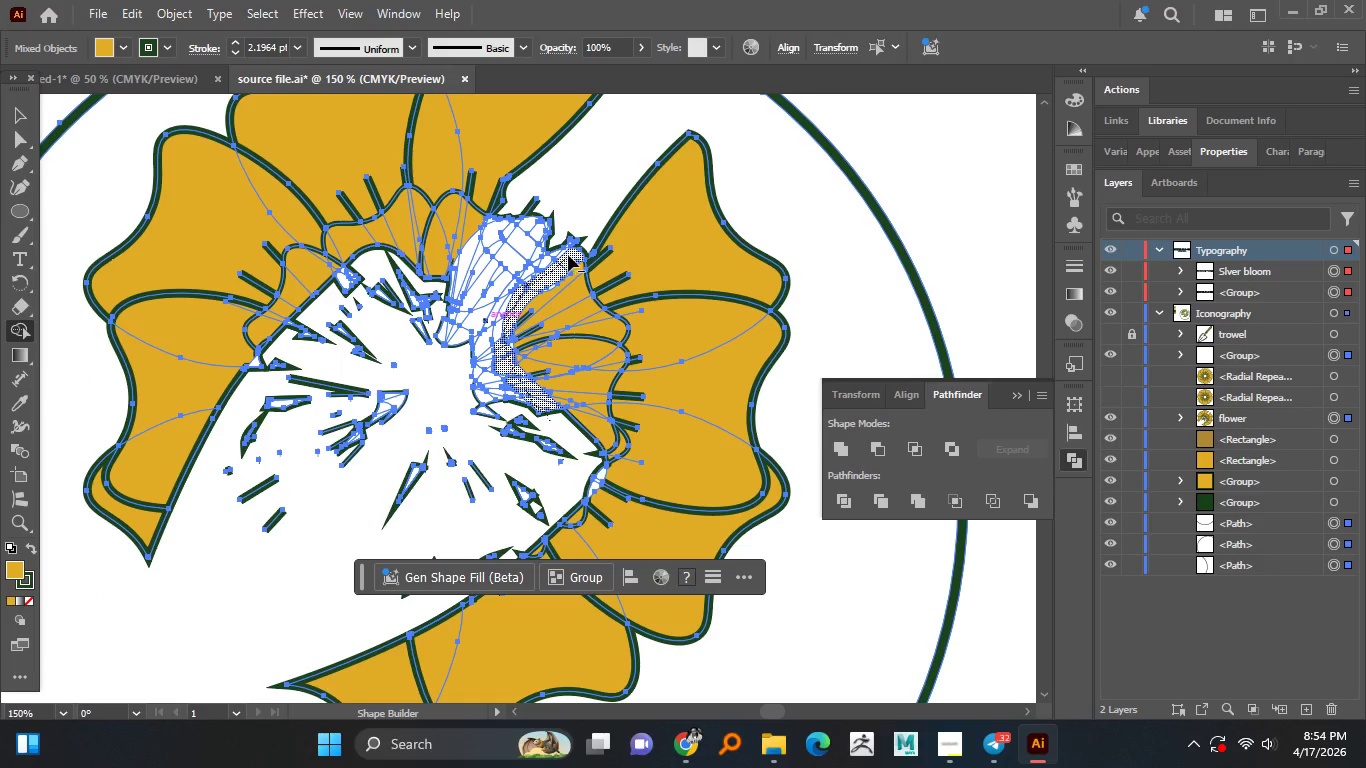 
hold_key(key=AltLeft, duration=1.5)
 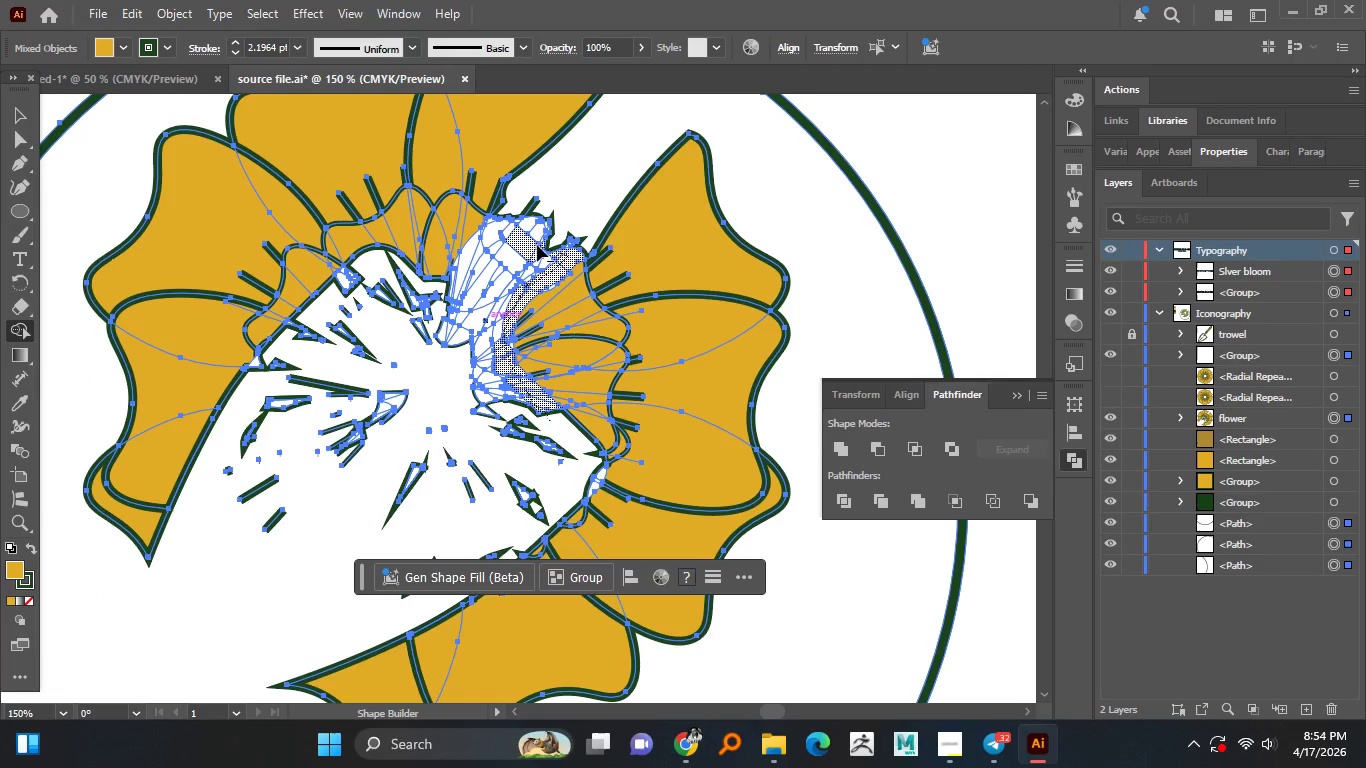 
hold_key(key=AltLeft, duration=1.5)
 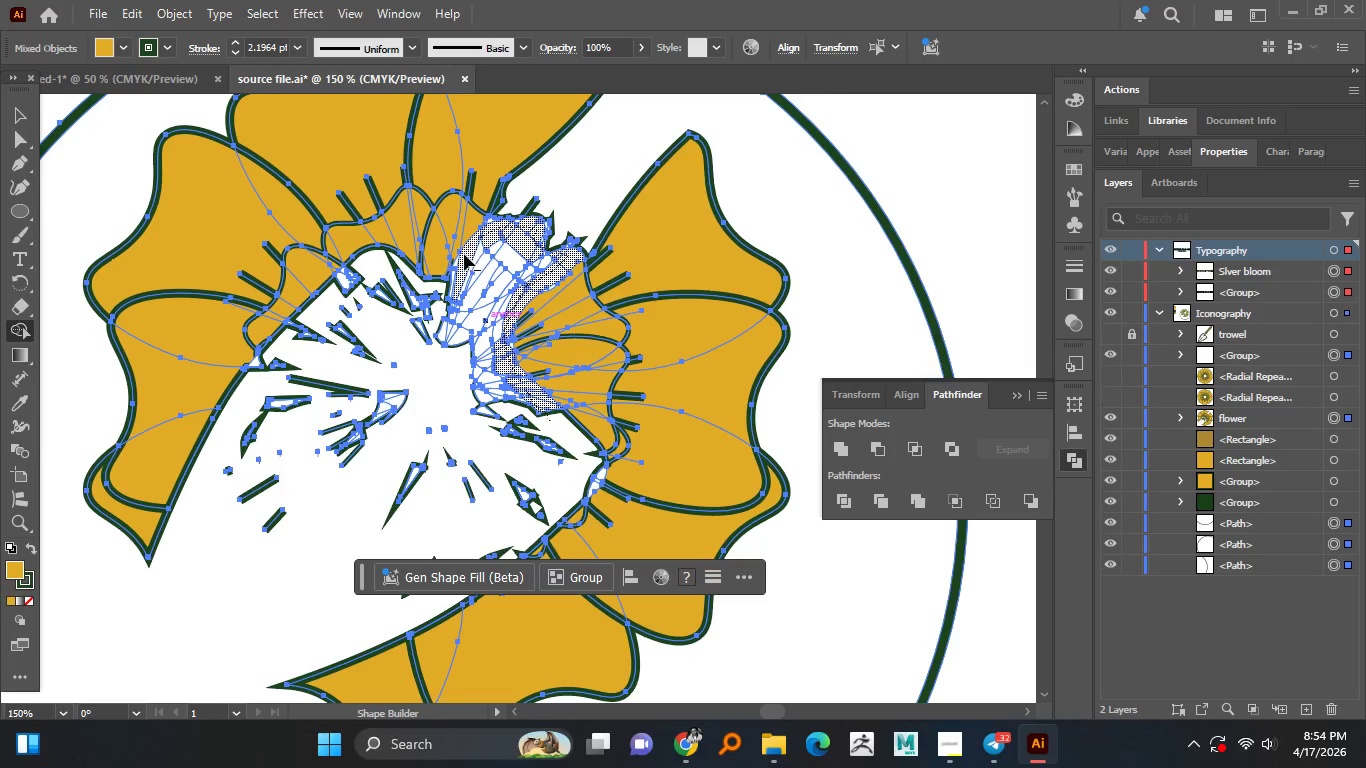 
hold_key(key=AltLeft, duration=1.5)
 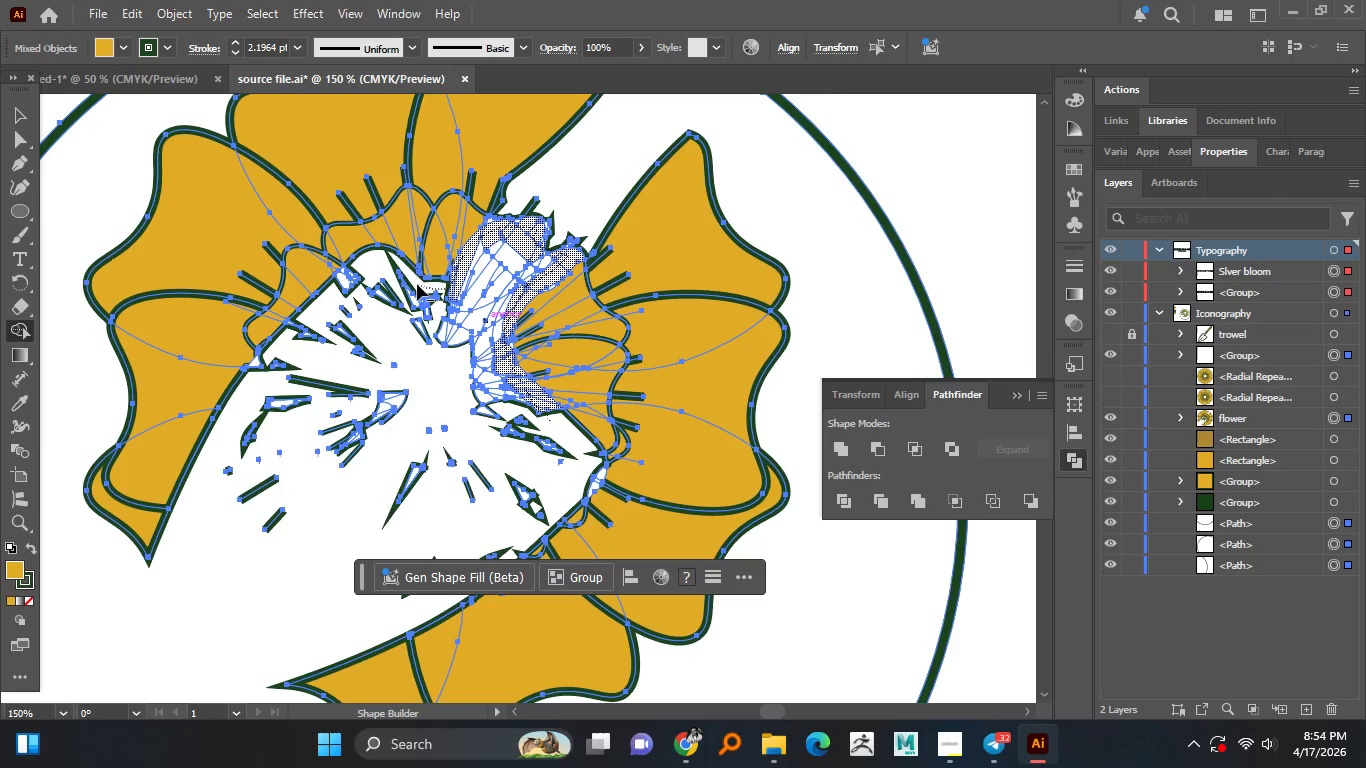 
hold_key(key=AltLeft, duration=1.5)
 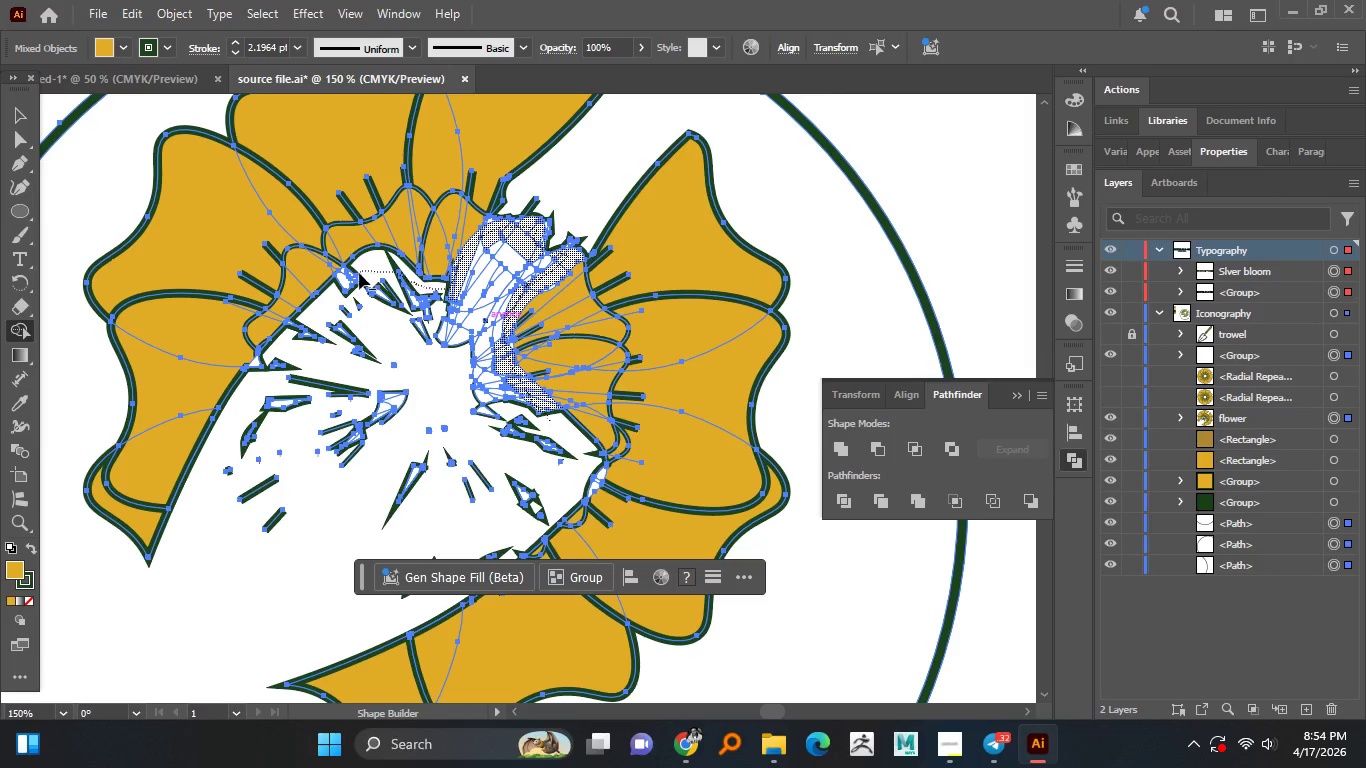 
hold_key(key=AltLeft, duration=1.5)
 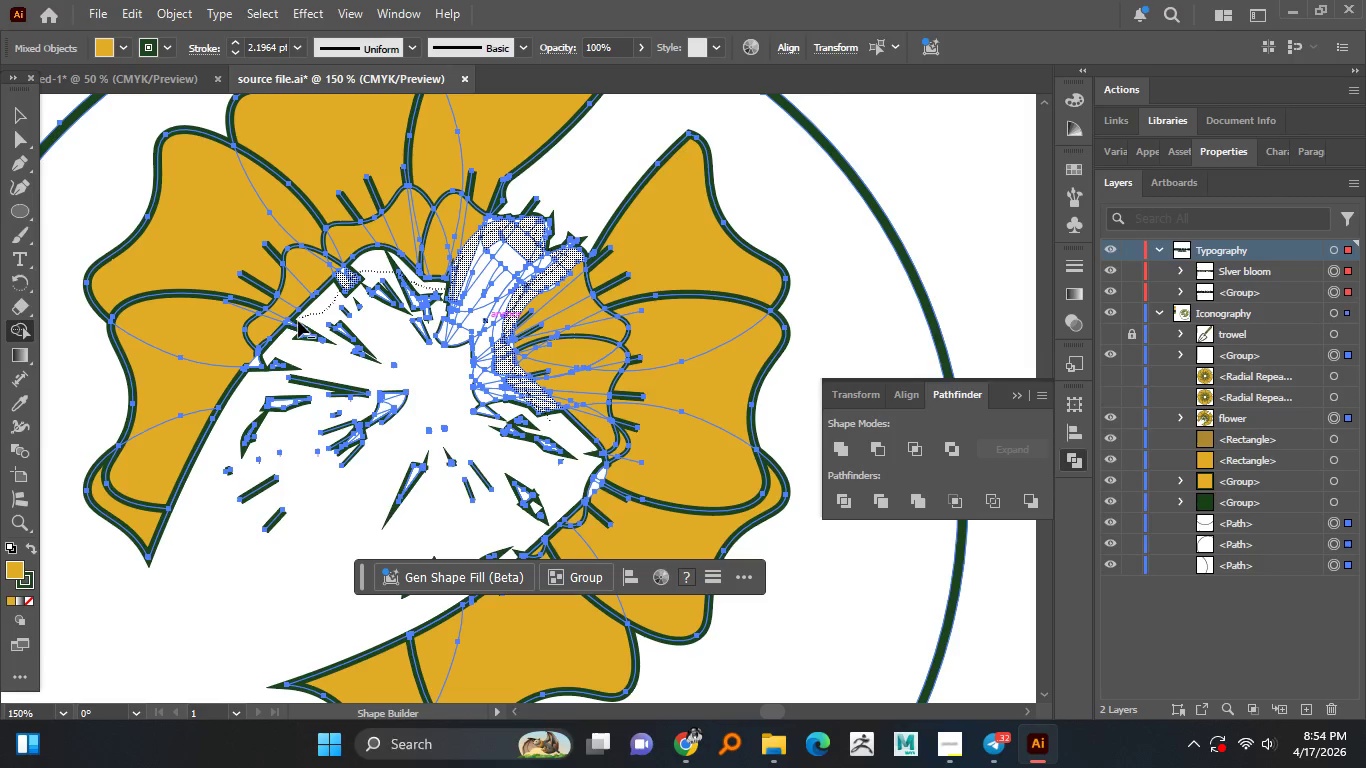 
hold_key(key=AltLeft, duration=1.5)
 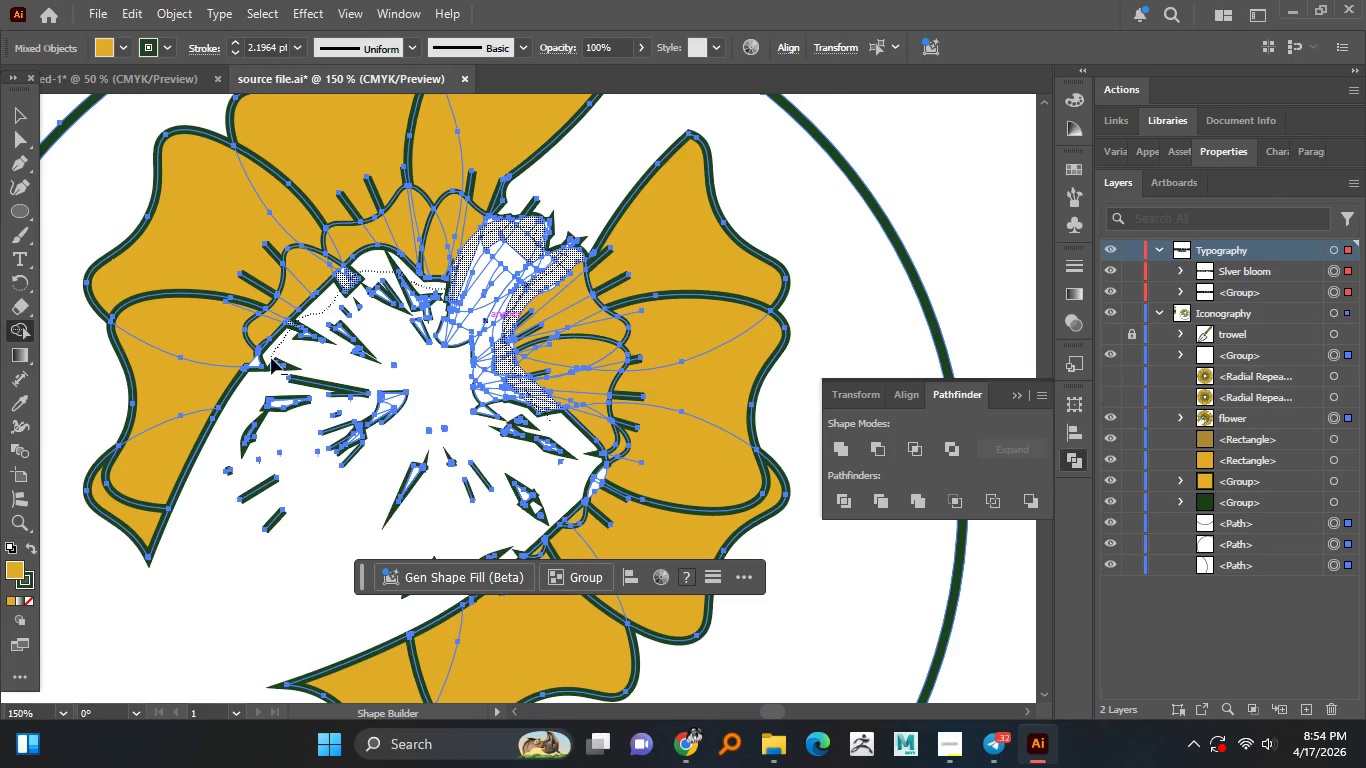 
hold_key(key=AltLeft, duration=1.5)
 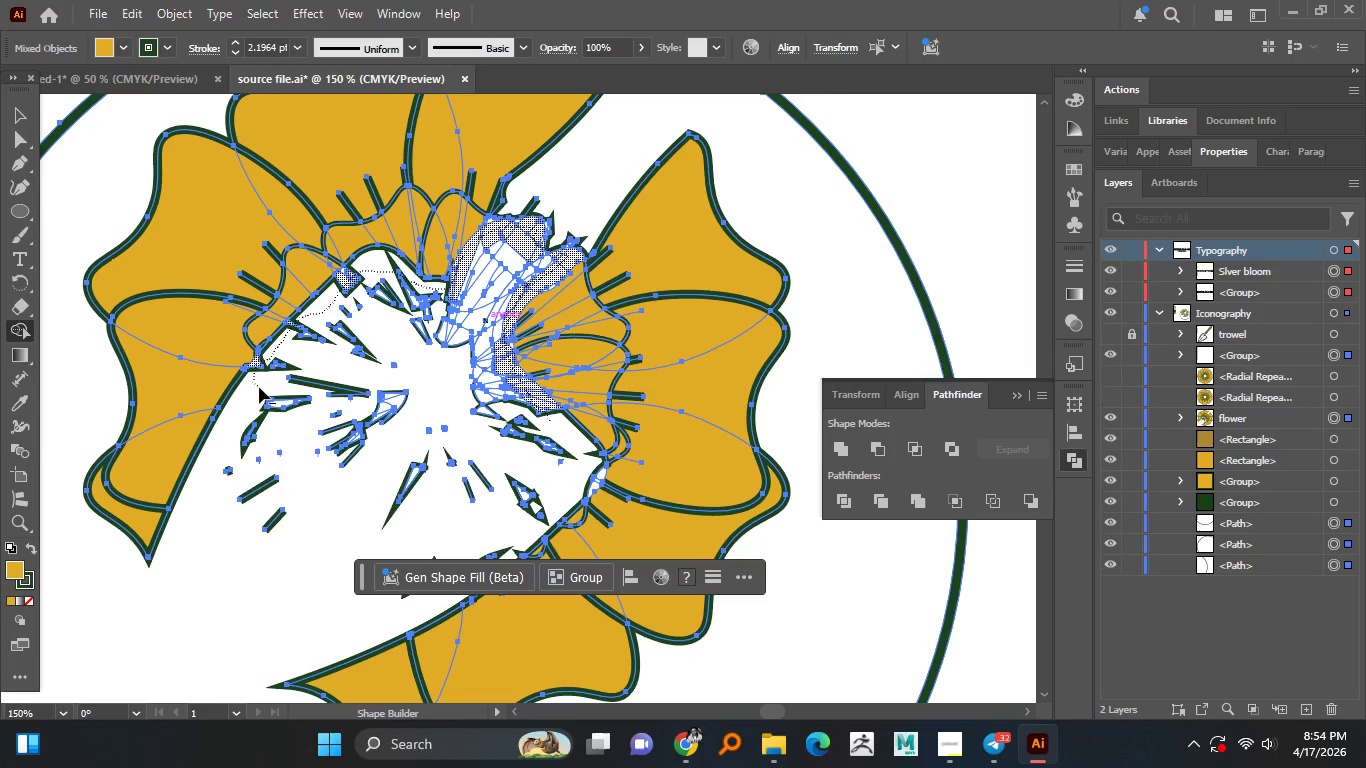 
hold_key(key=AltLeft, duration=1.5)
 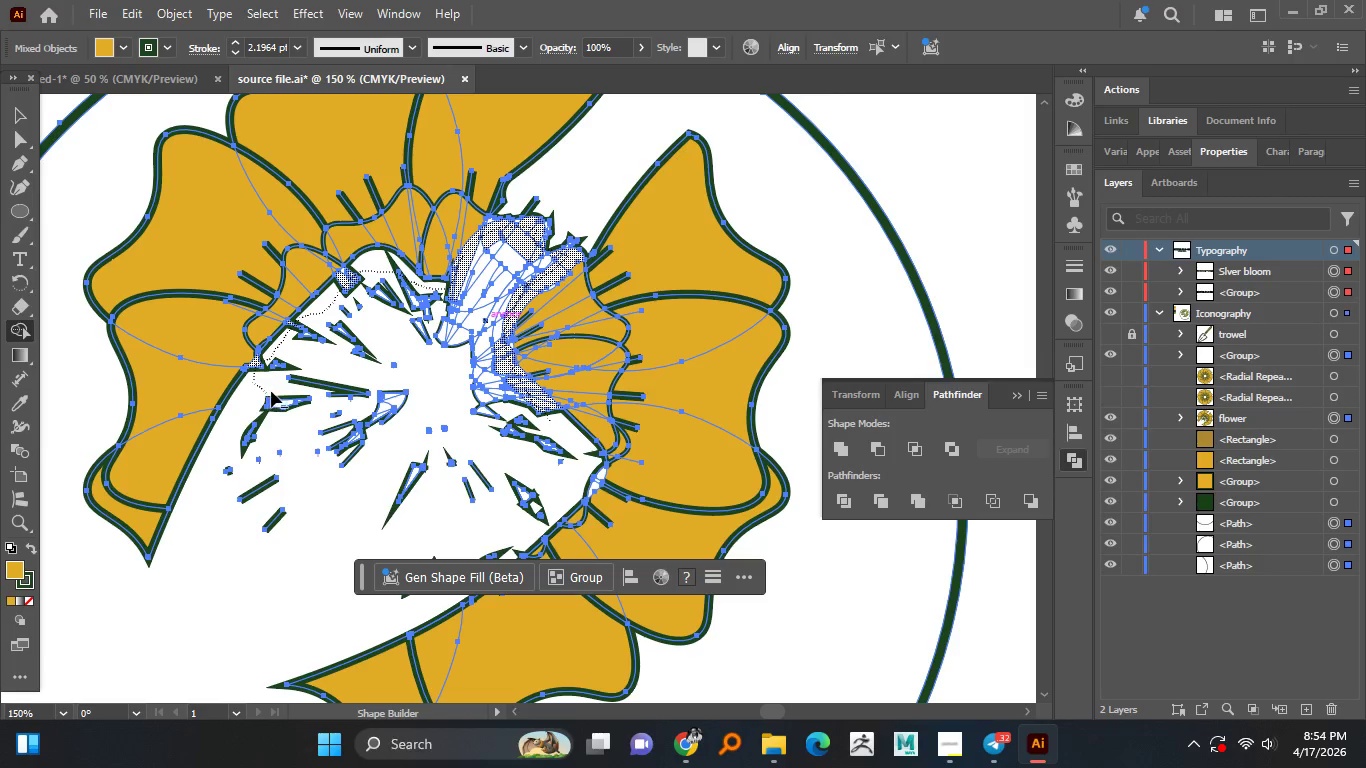 
key(Alt+AltLeft)
 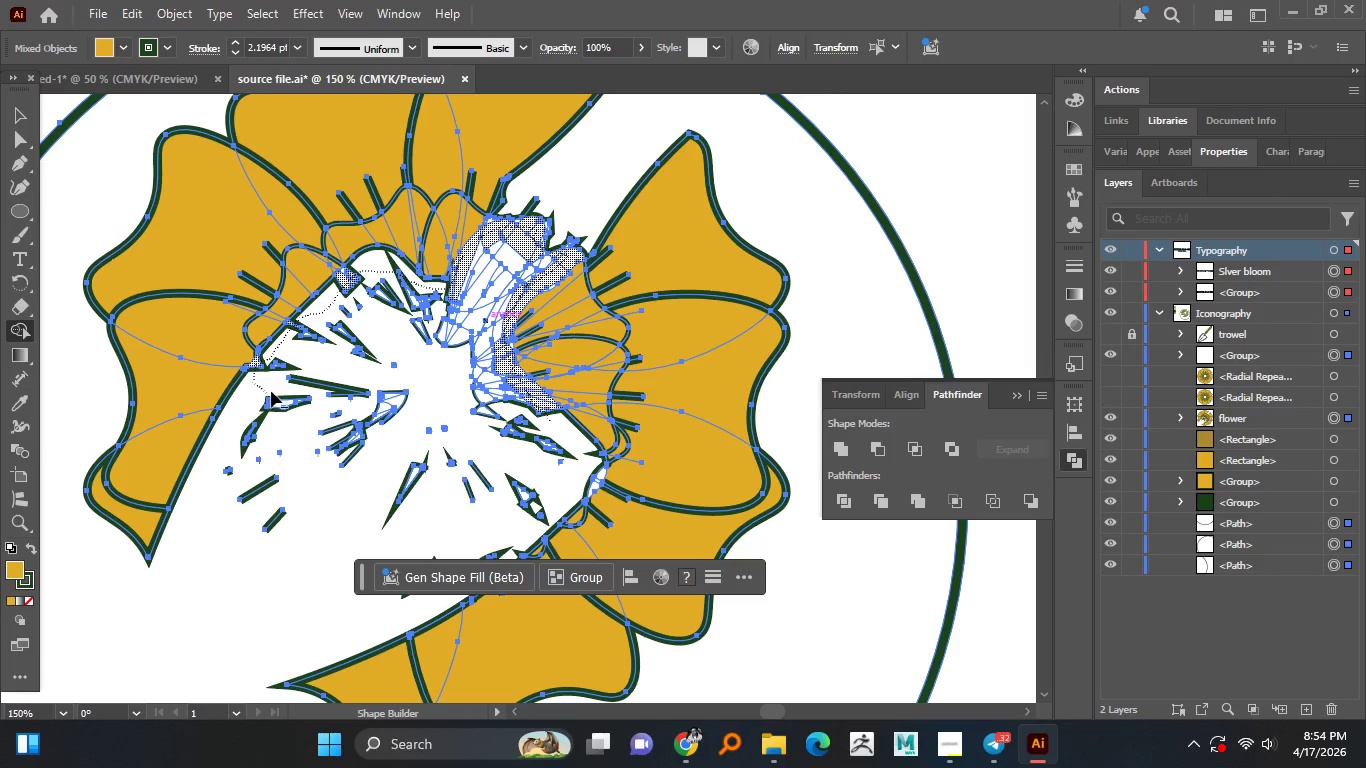 
key(Alt+AltLeft)
 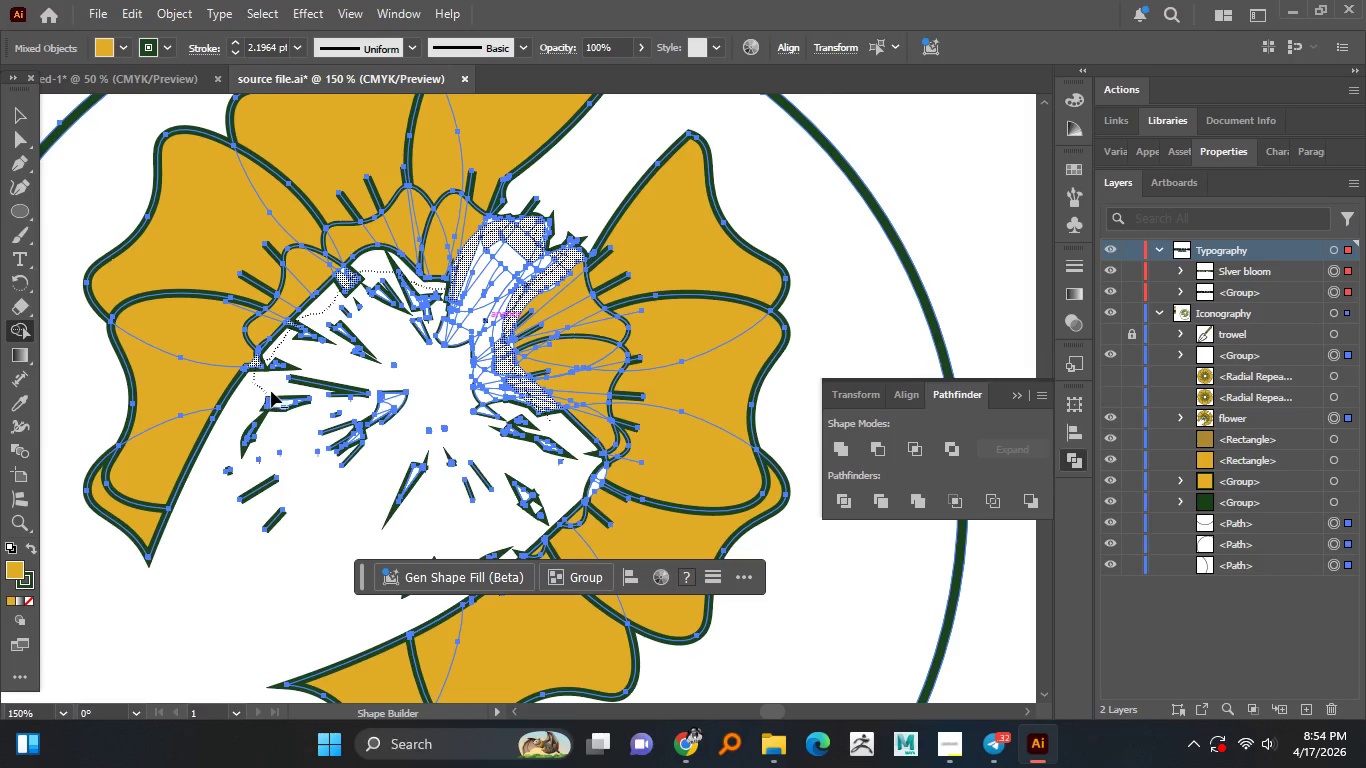 
key(Alt+AltLeft)
 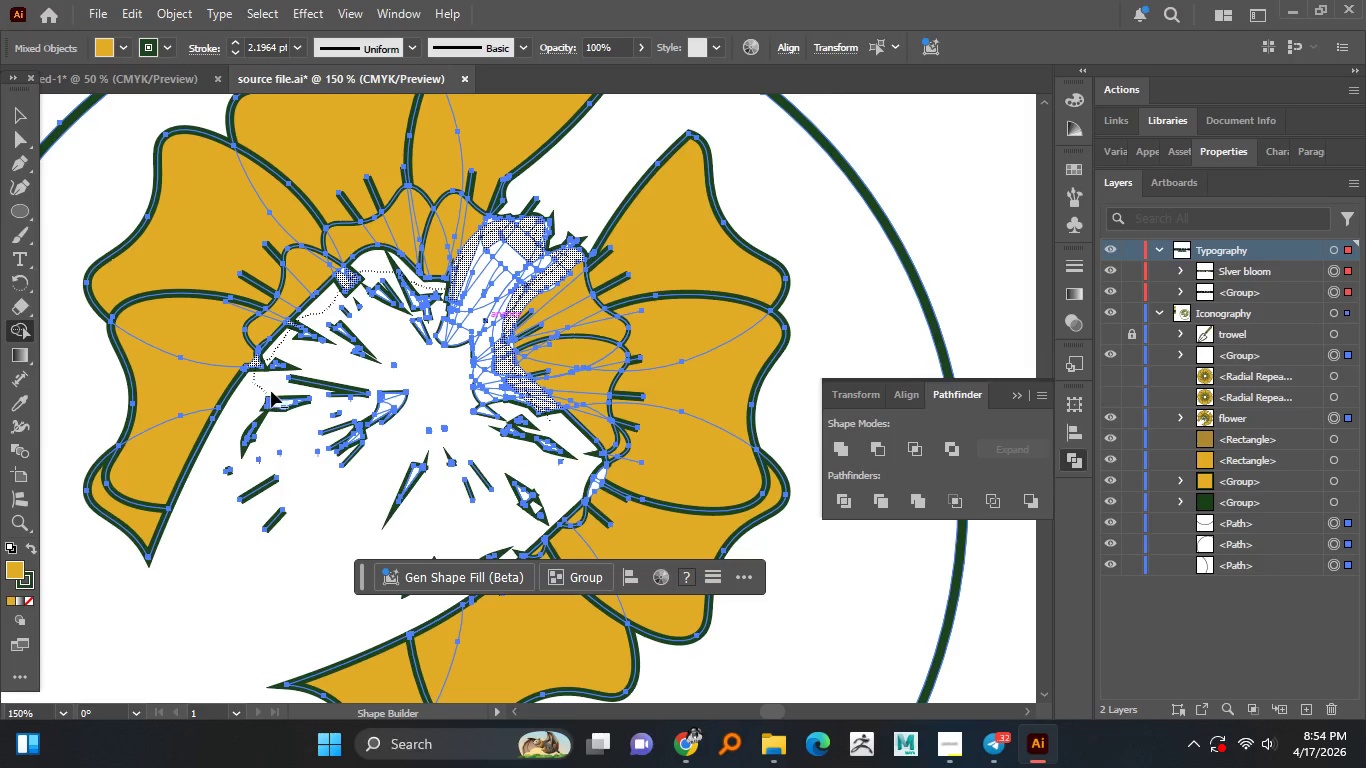 
key(Alt+AltLeft)
 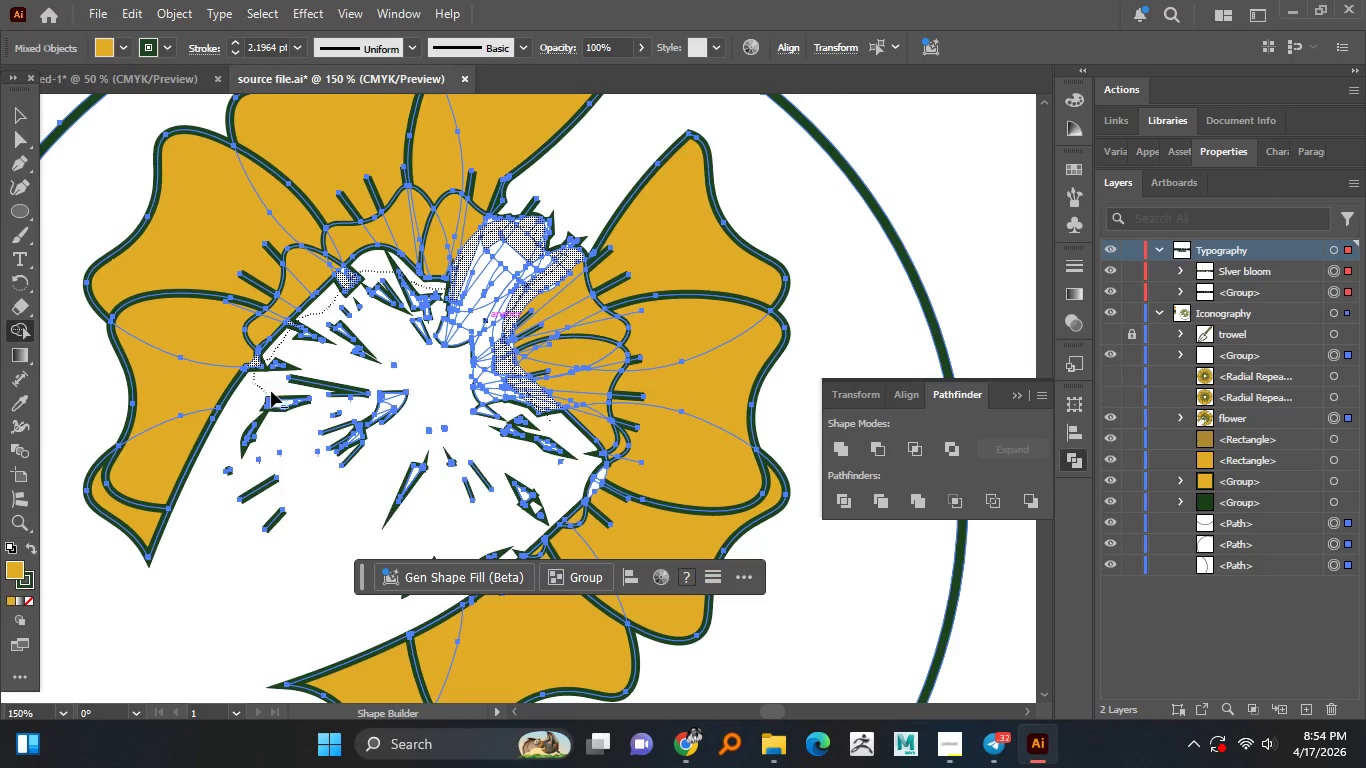 
key(Alt+AltLeft)
 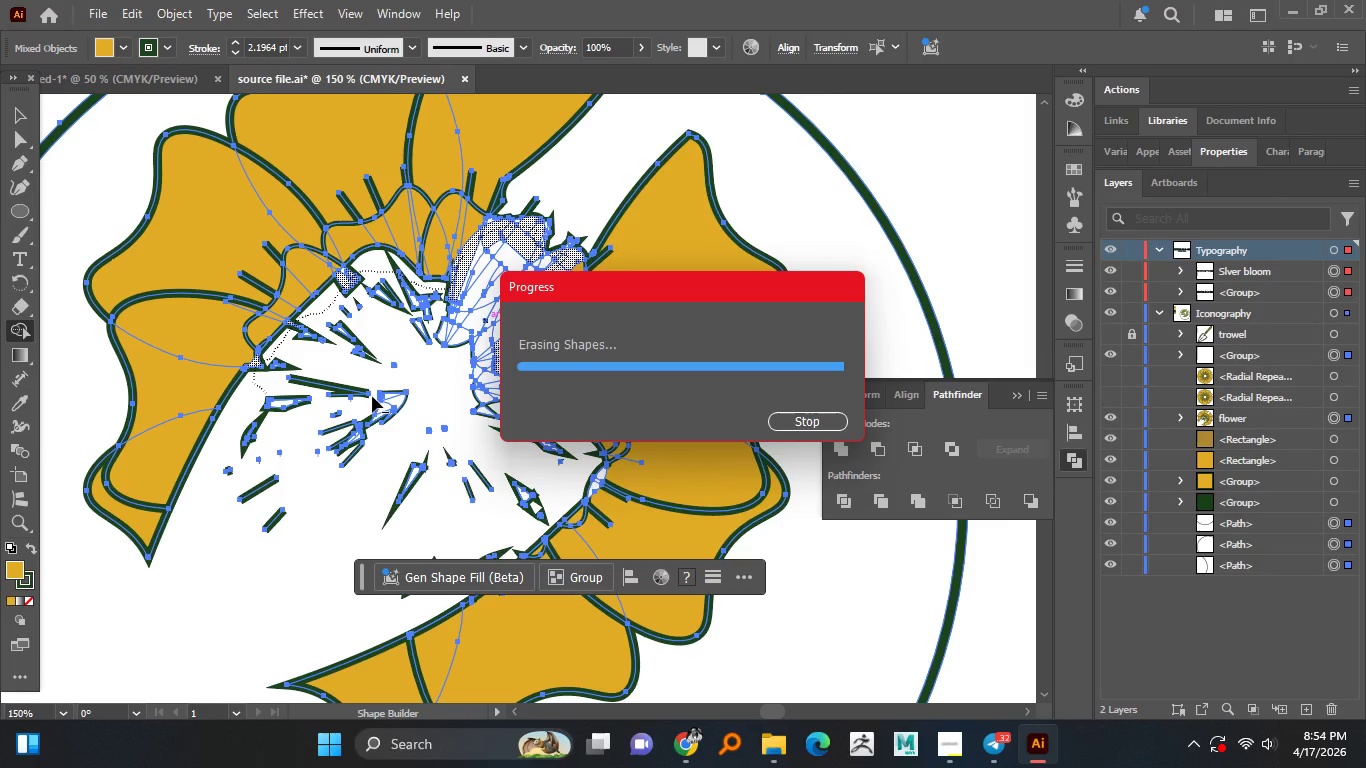 
wait(15.39)
 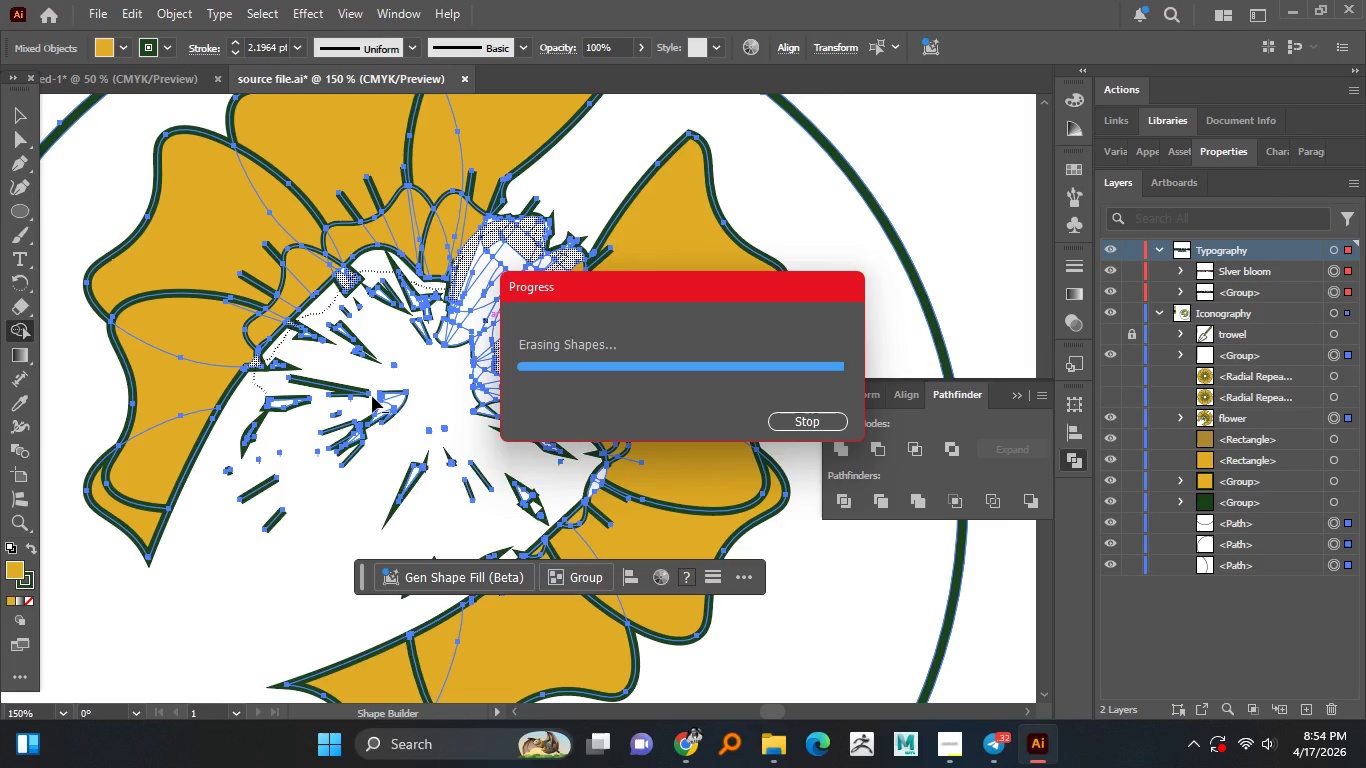 
hold_key(key=AltLeft, duration=1.52)
scroll: coordinate [482, 276], scroll_direction: up, amount: 1.0
 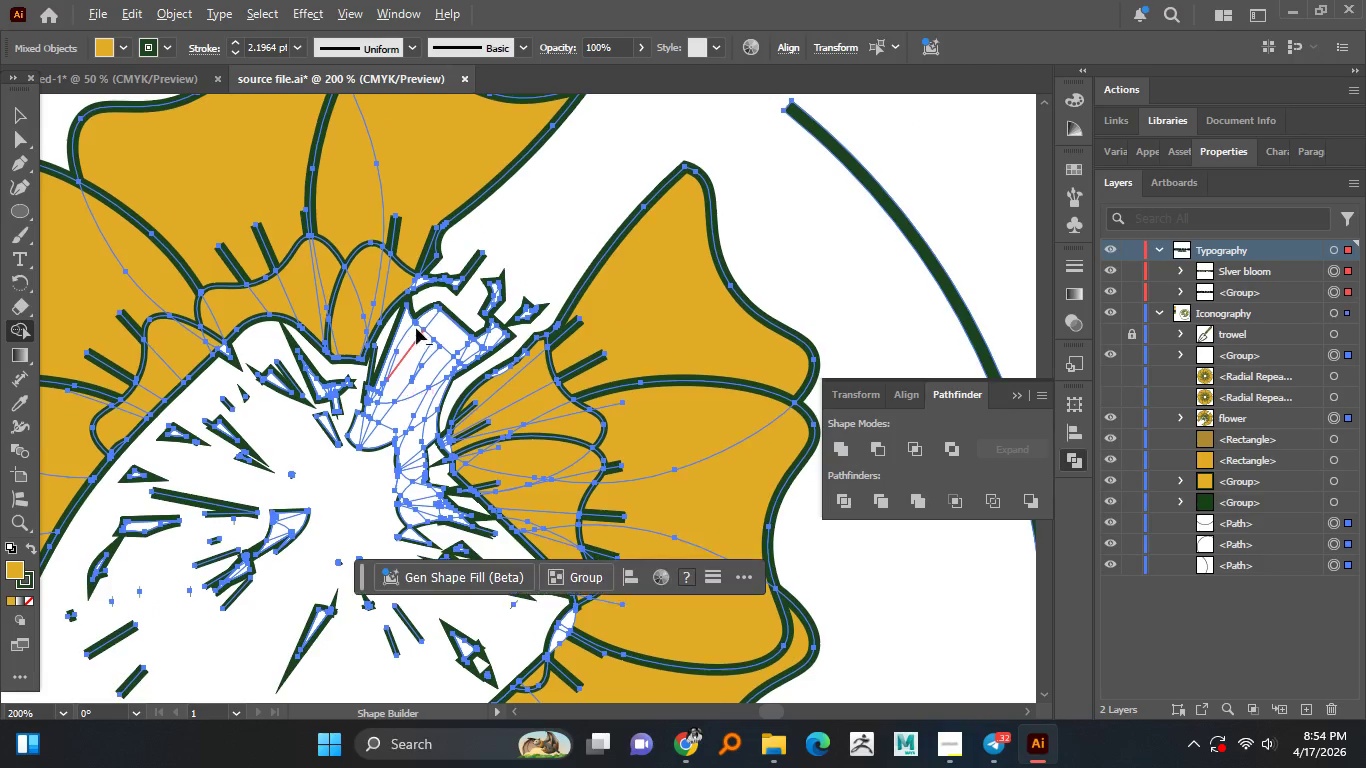 
hold_key(key=AltLeft, duration=1.5)
left_click_drag(start_coordinate=[468, 255], to_coordinate=[383, 342])
 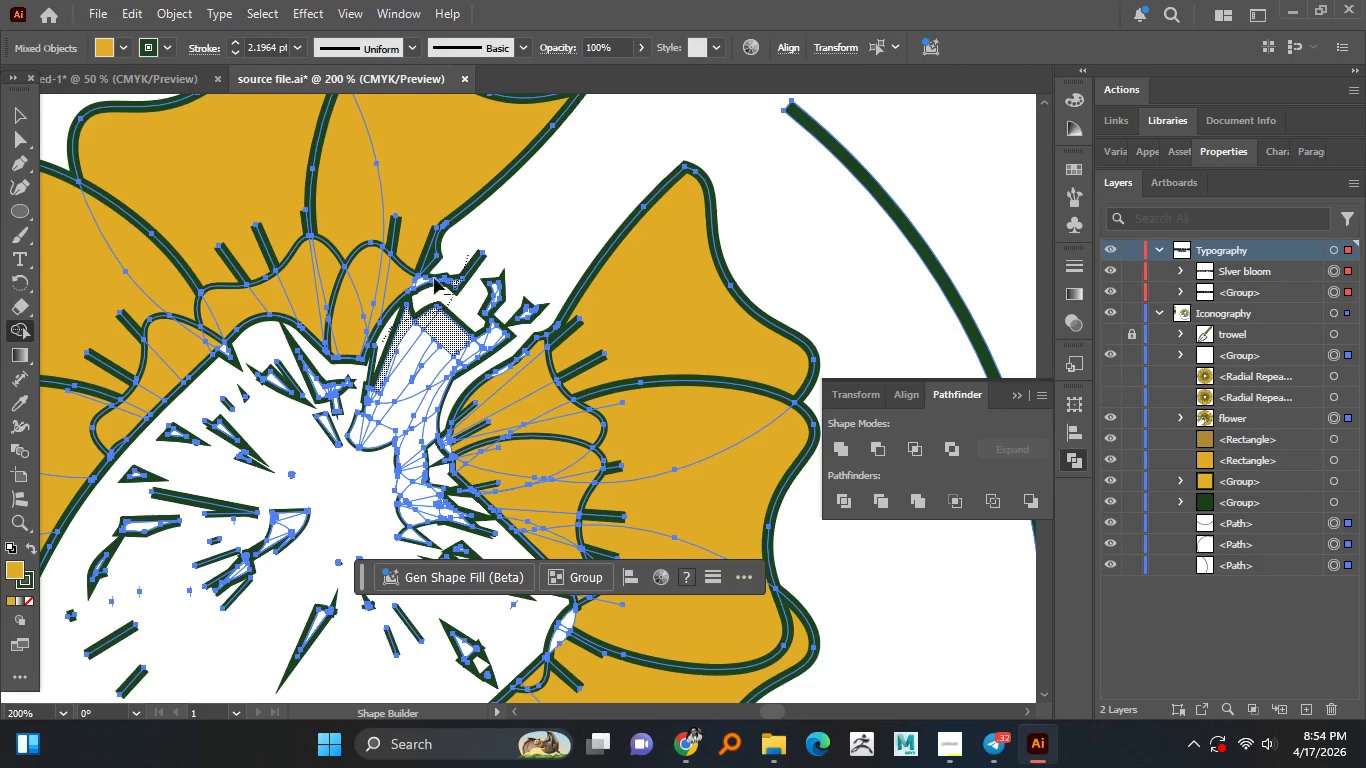 
hold_key(key=AltLeft, duration=1.19)
 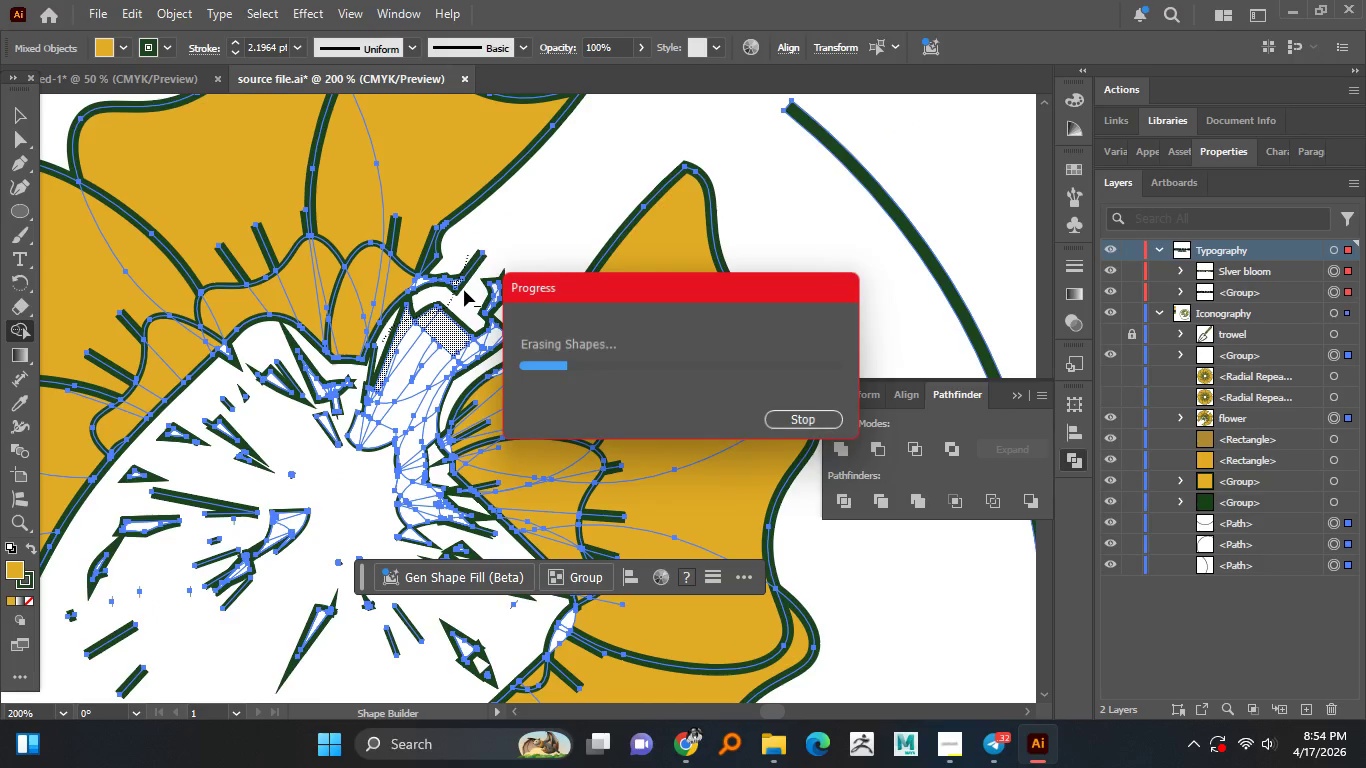 
hold_key(key=AltLeft, duration=7.86)
 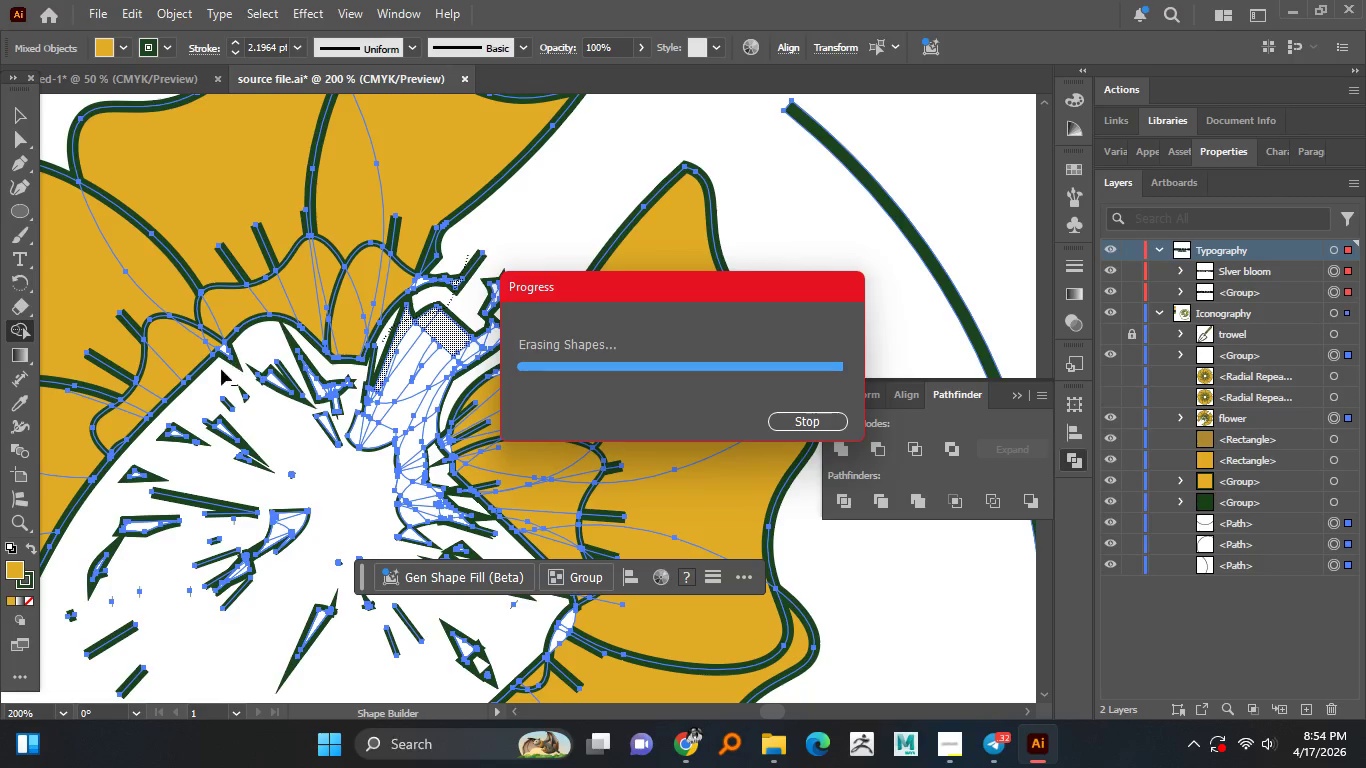 
hold_key(key=AltLeft, duration=1.51)
 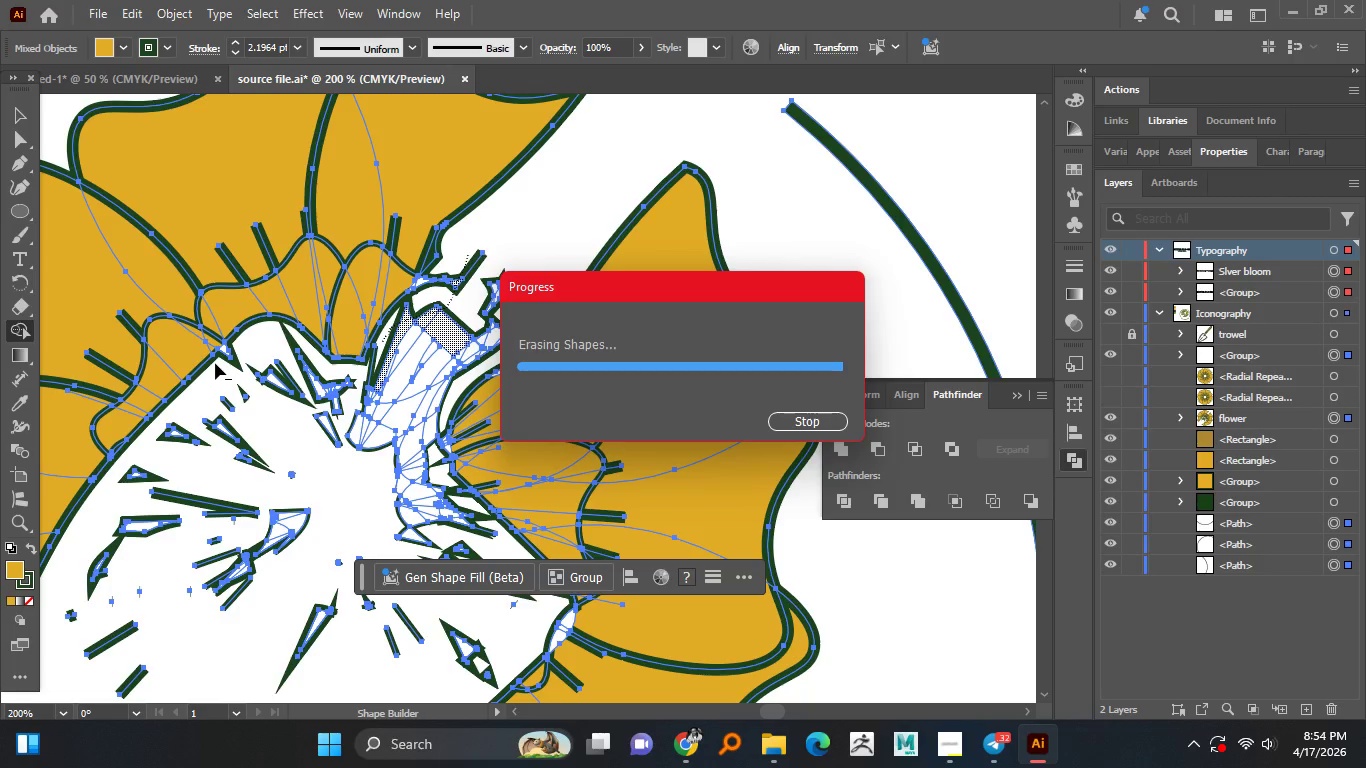 
hold_key(key=AltLeft, duration=1.5)
 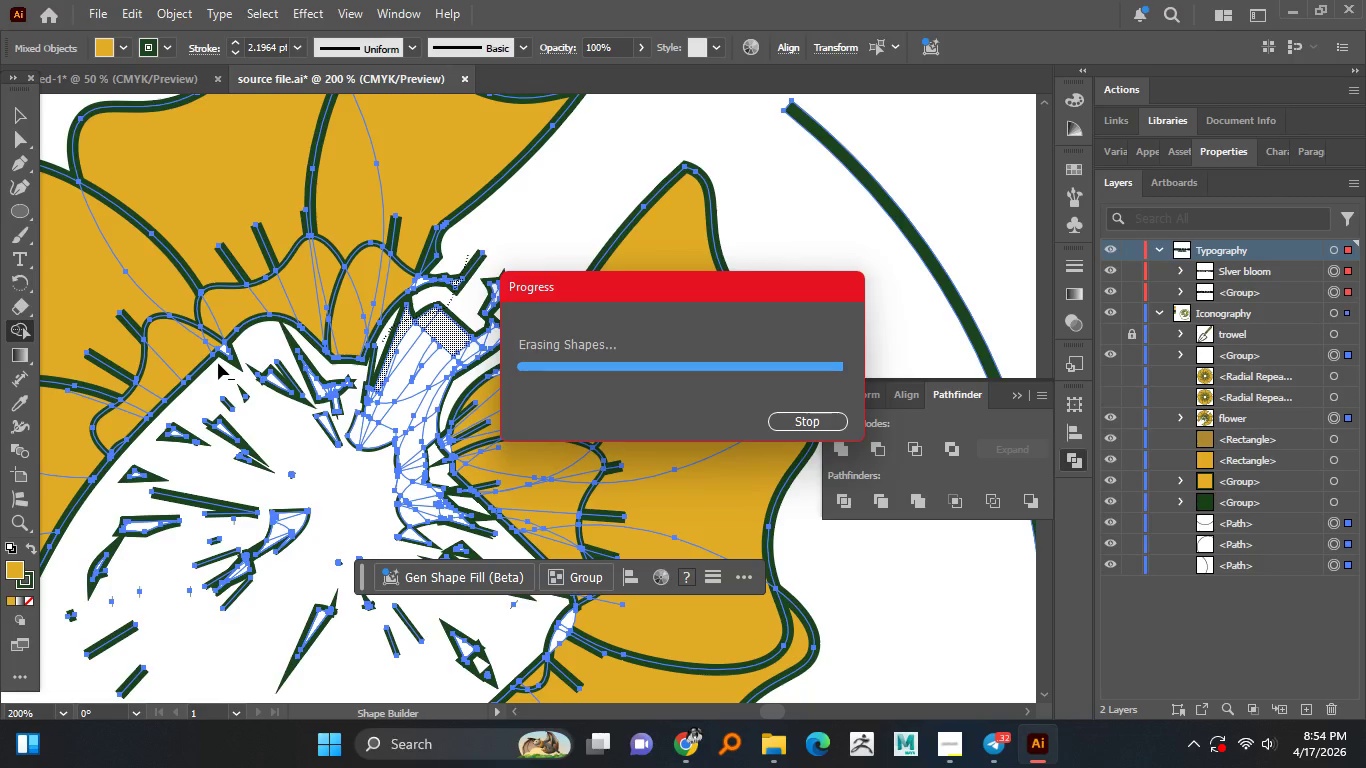 
hold_key(key=AltLeft, duration=1.5)
 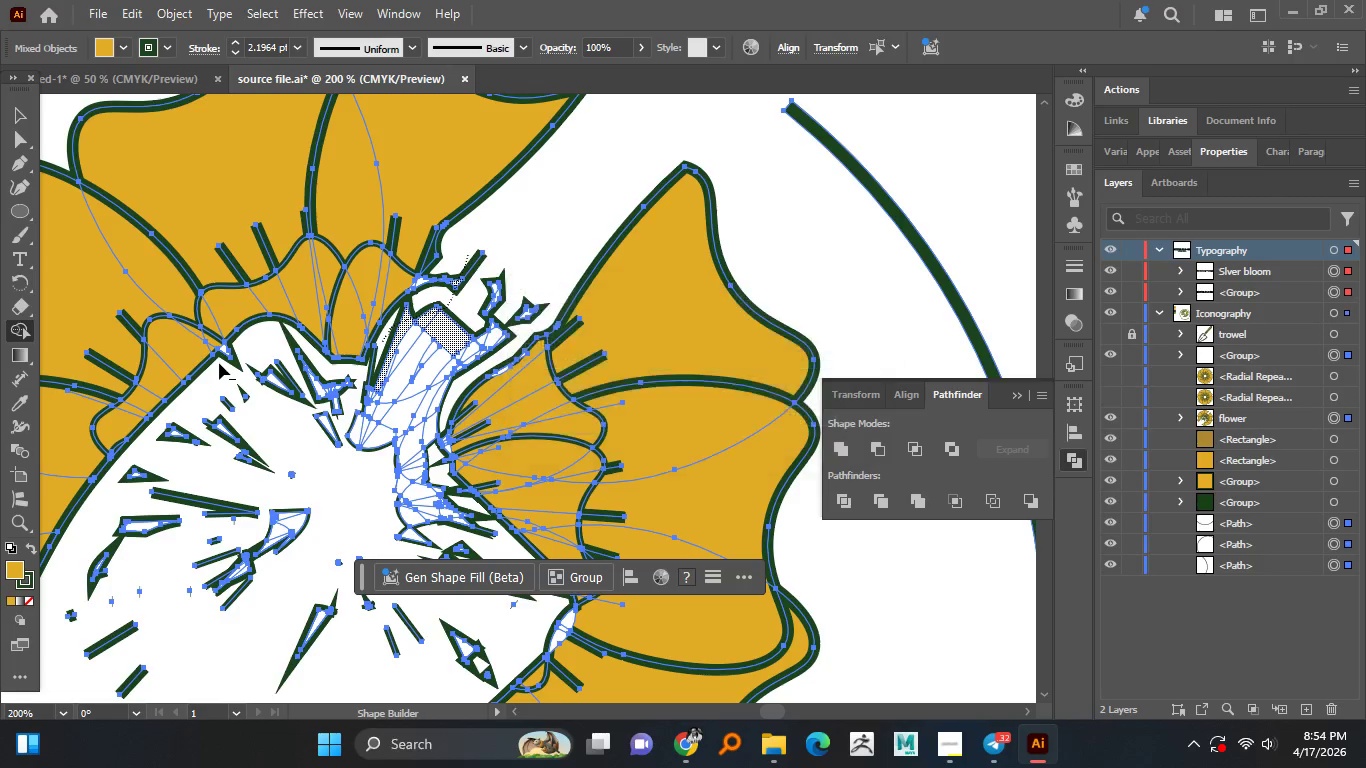 
hold_key(key=AltLeft, duration=1.5)
 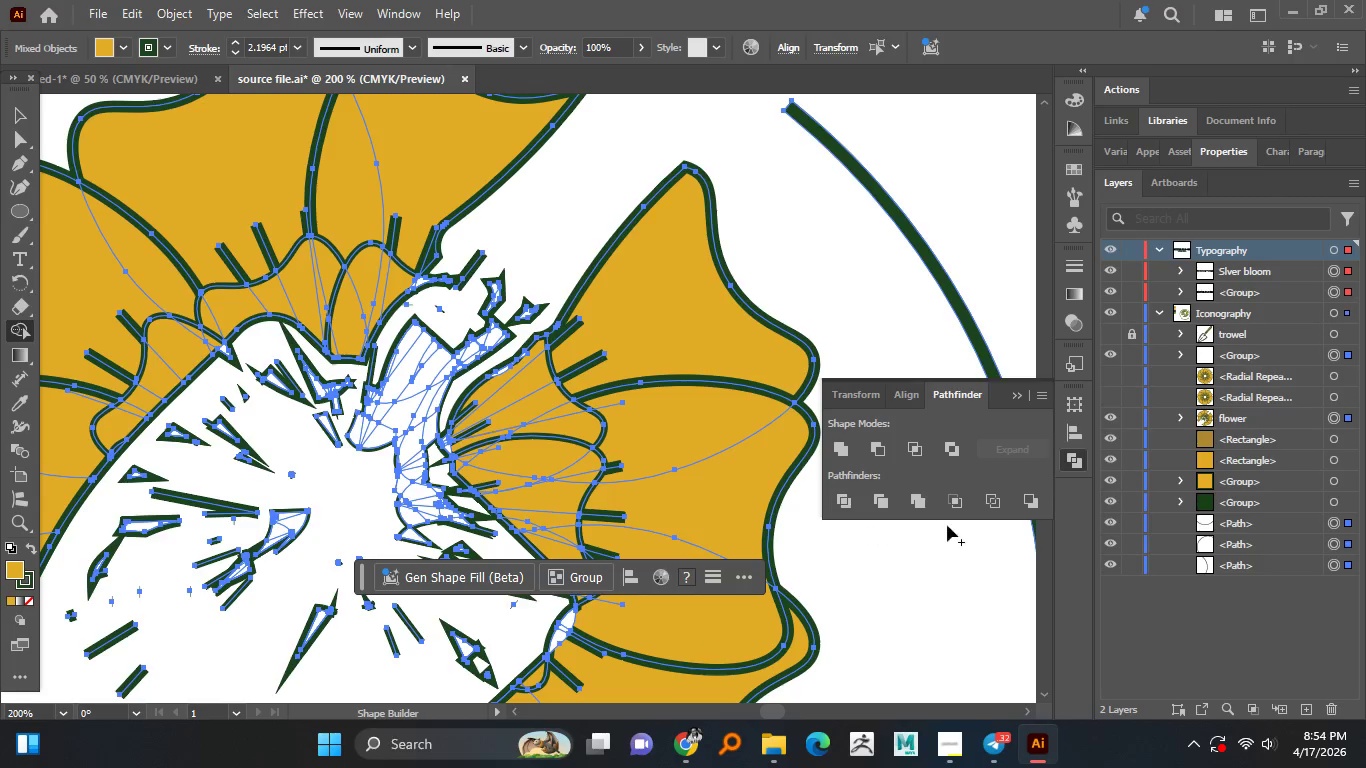 
hold_key(key=AltLeft, duration=0.45)
 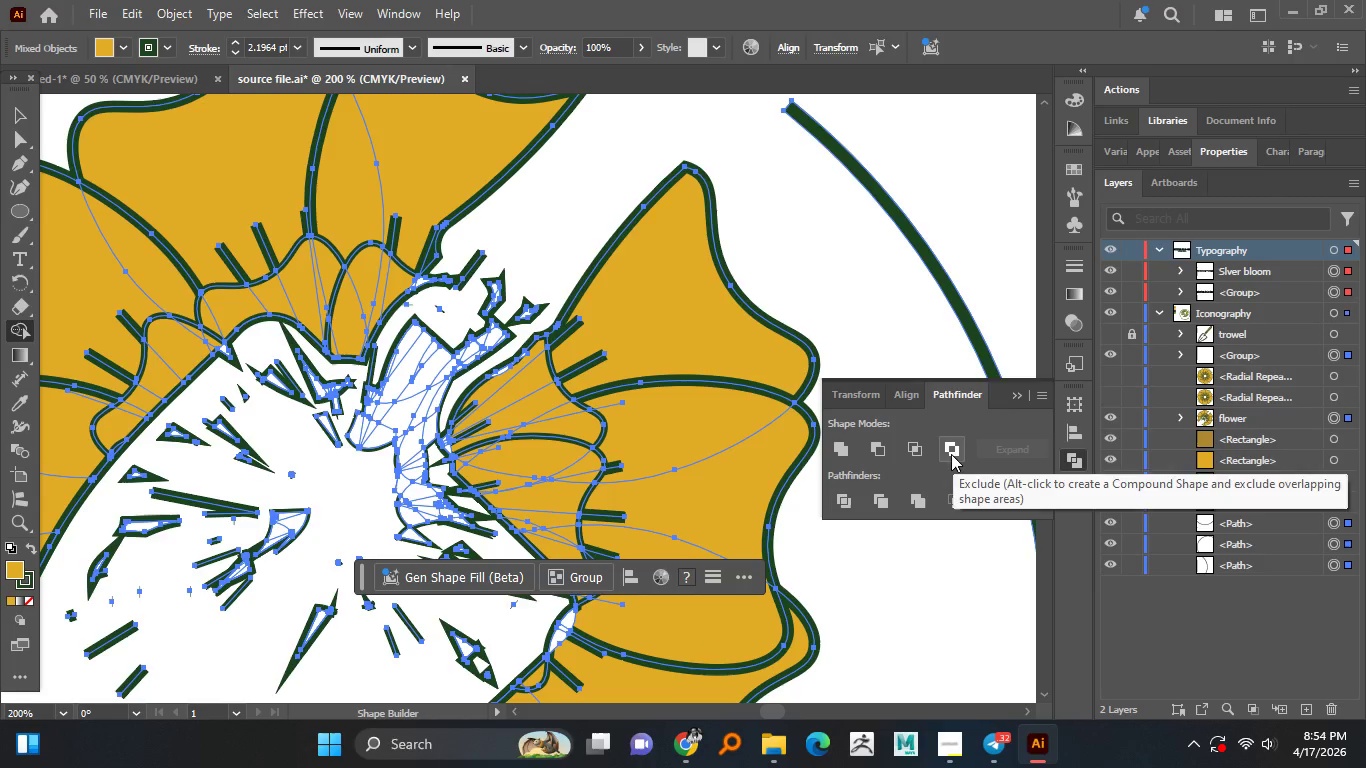 
hold_key(key=AltLeft, duration=1.51)
 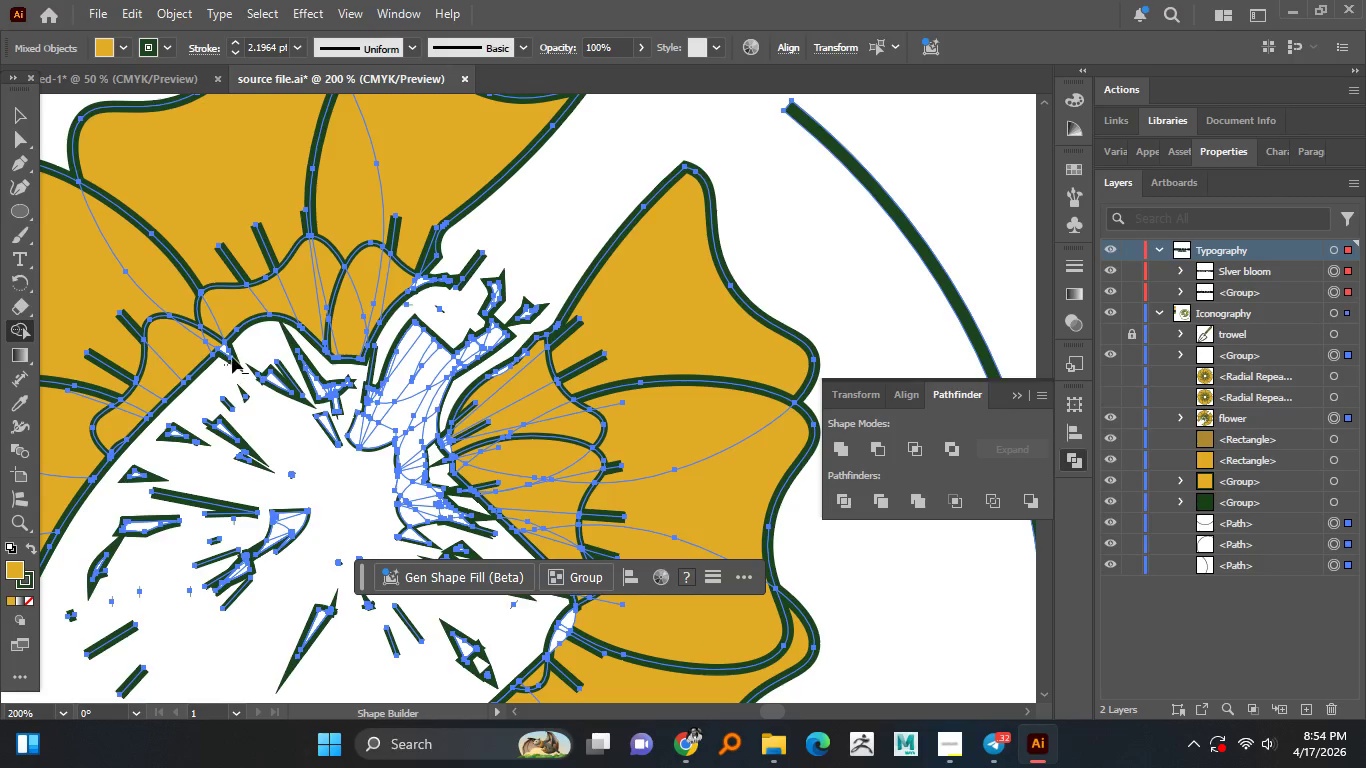 
hold_key(key=AltLeft, duration=1.5)
left_click_drag(start_coordinate=[224, 365], to_coordinate=[232, 346])
 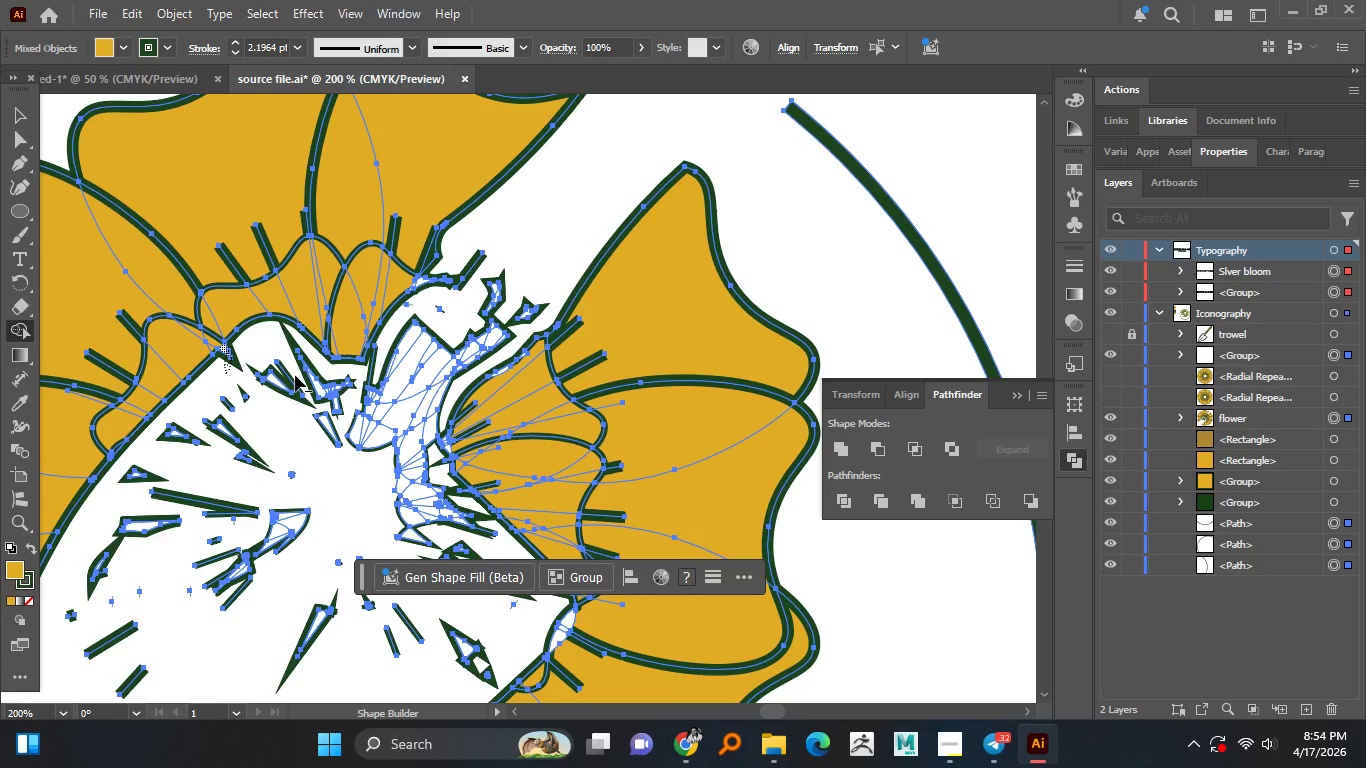 
hold_key(key=AltLeft, duration=1.5)
 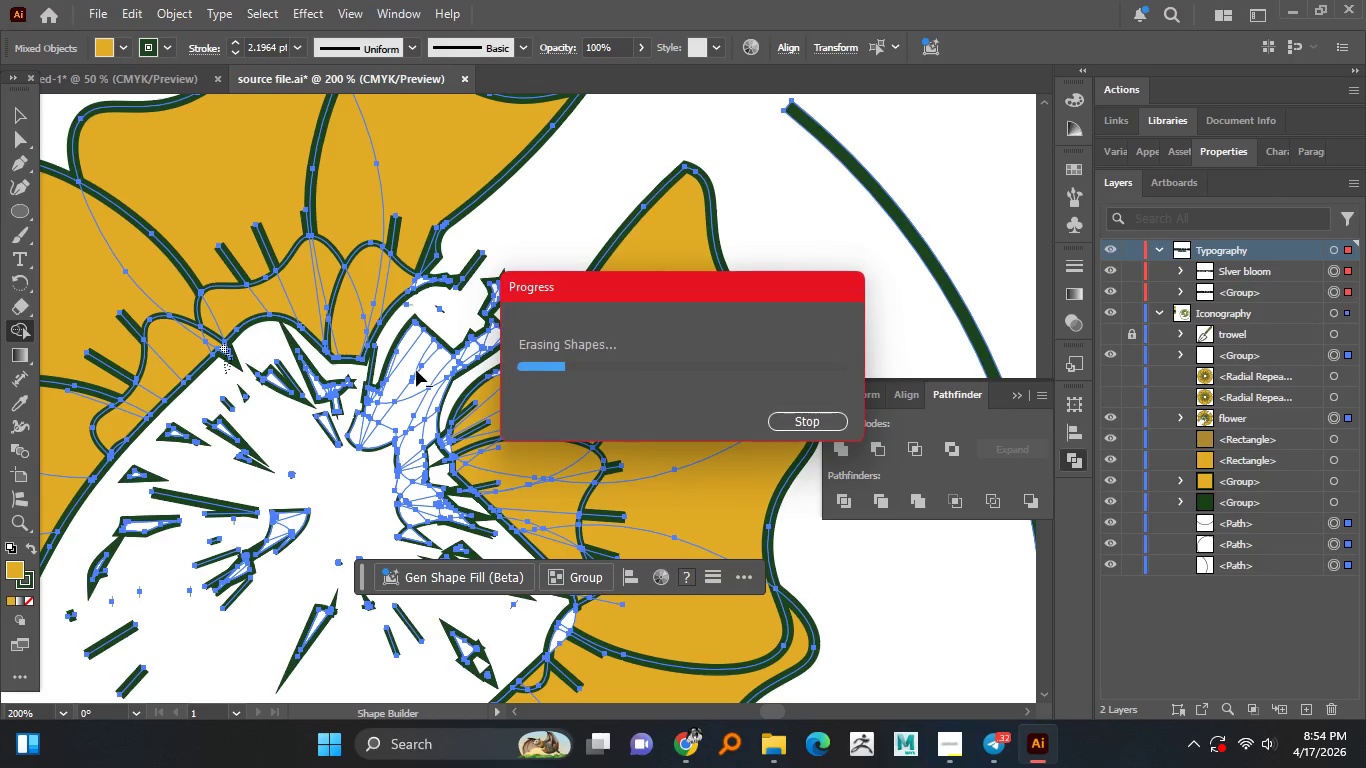 
hold_key(key=AltLeft, duration=24.08)
left_click([953, 451])
 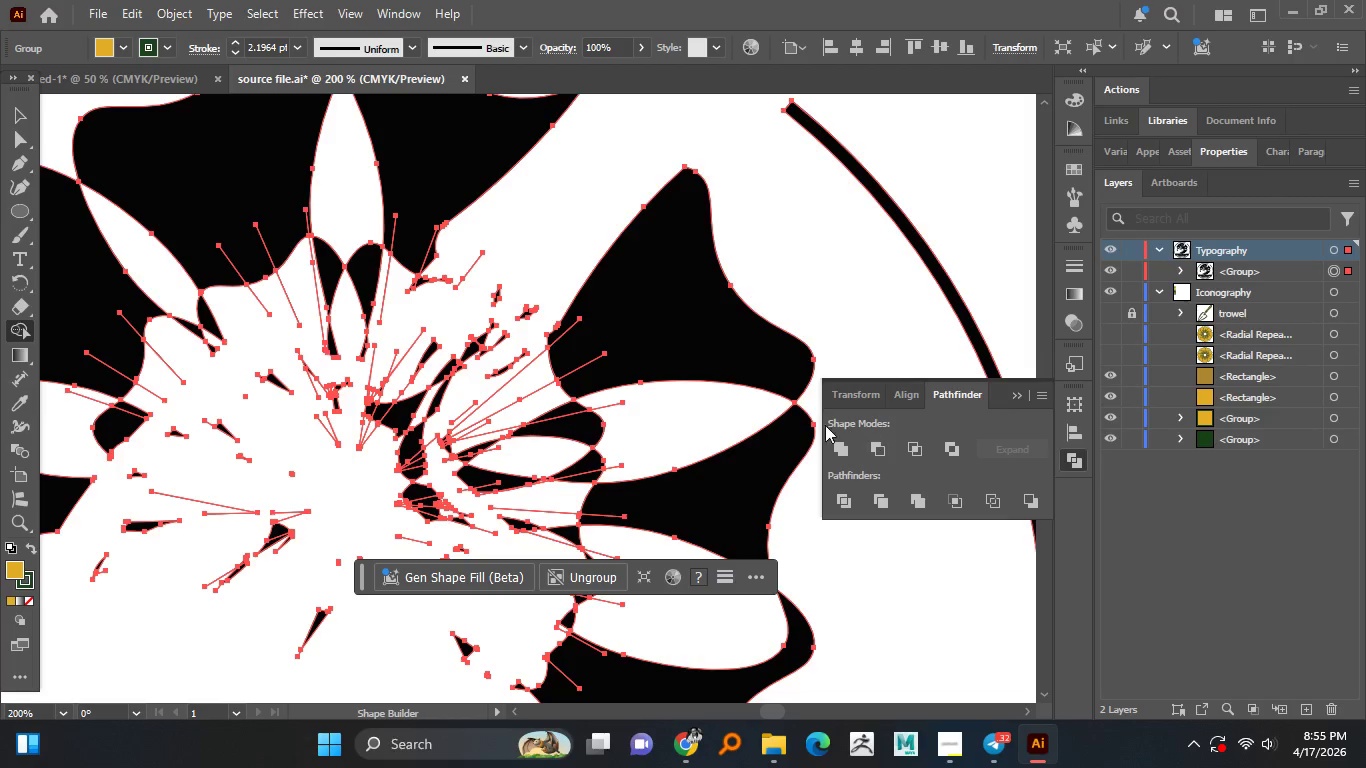 
key(Control+Z)
 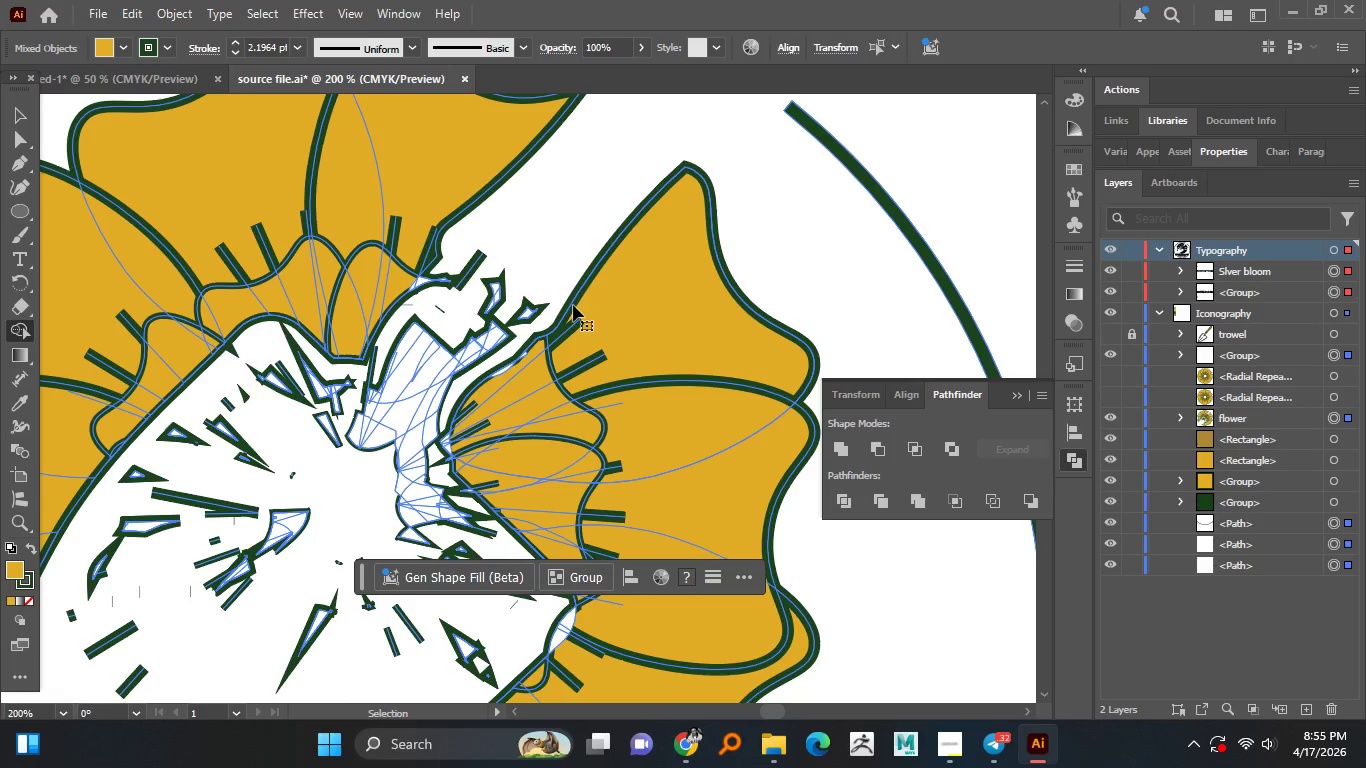 
key(Control+Z)
 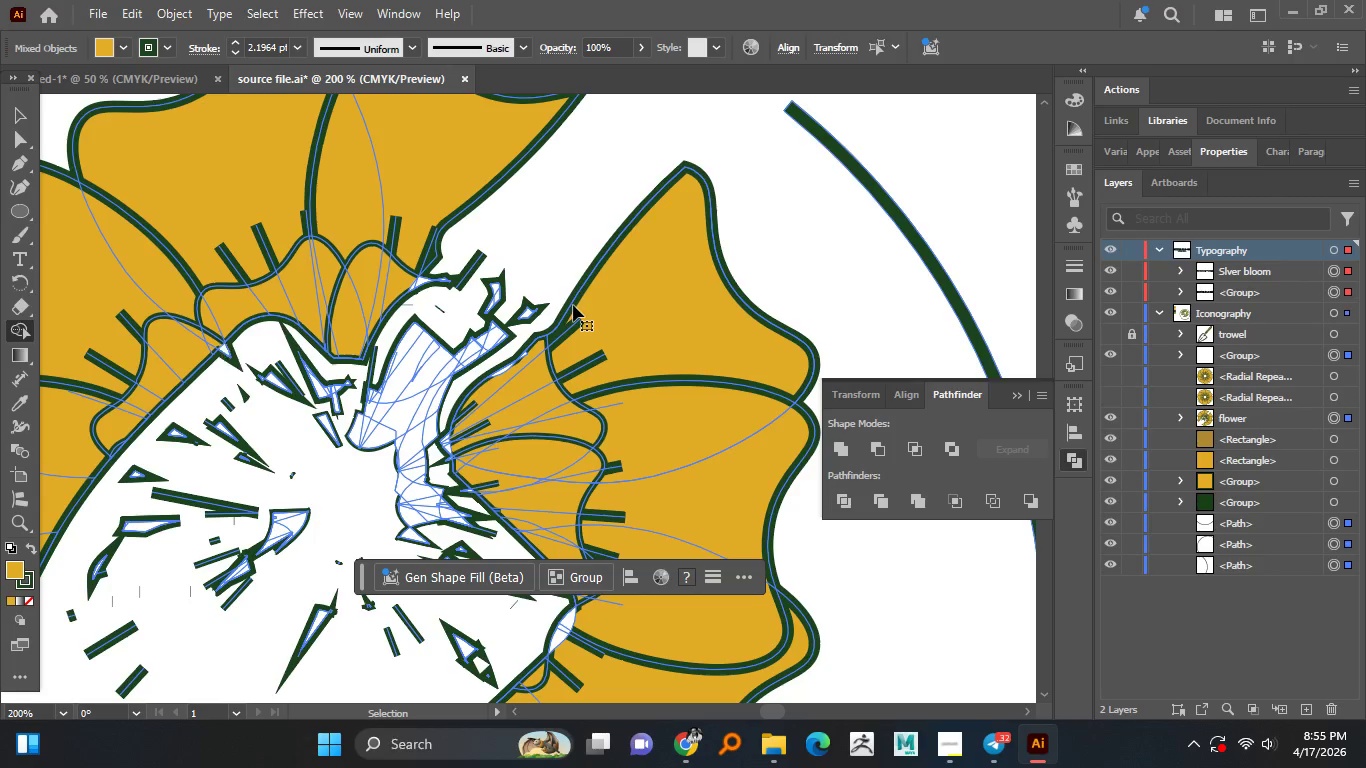 
key(Control+Z)
 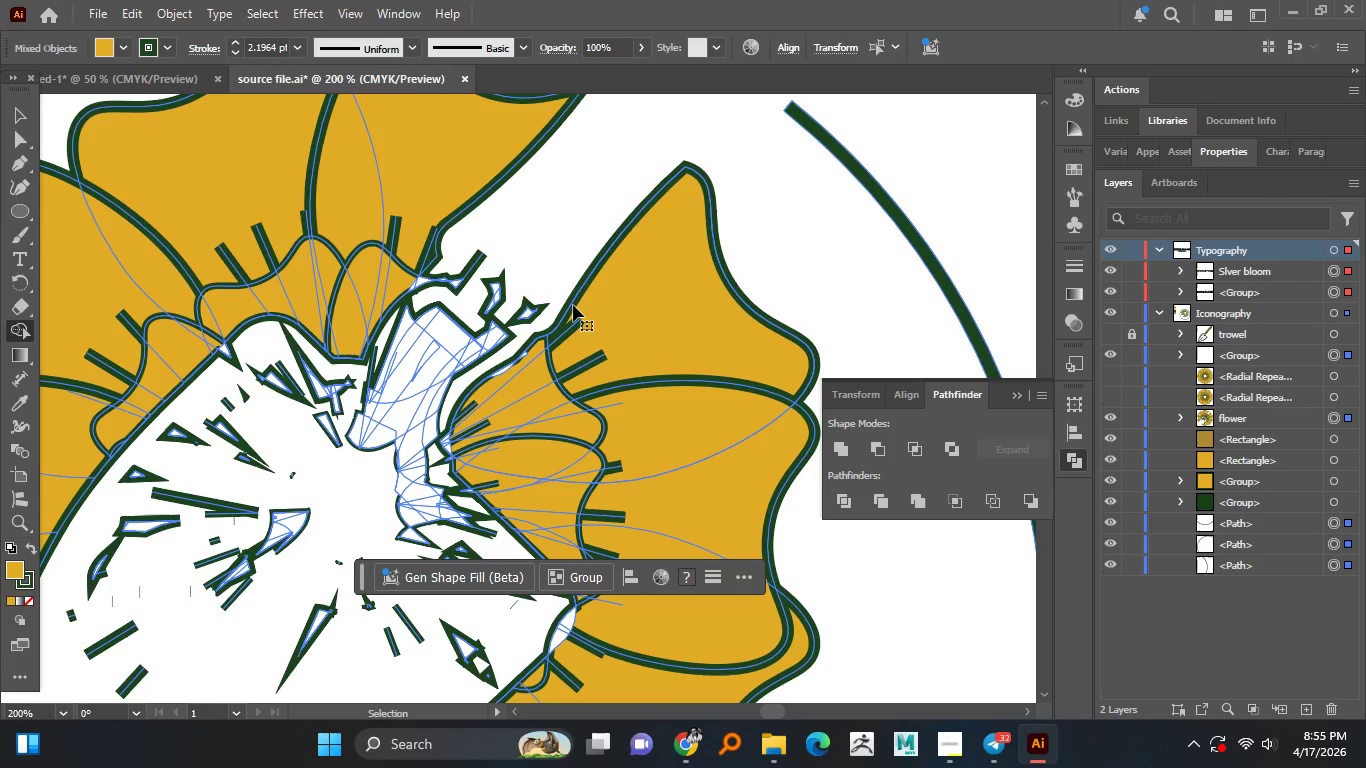 
key(Control+Z)
 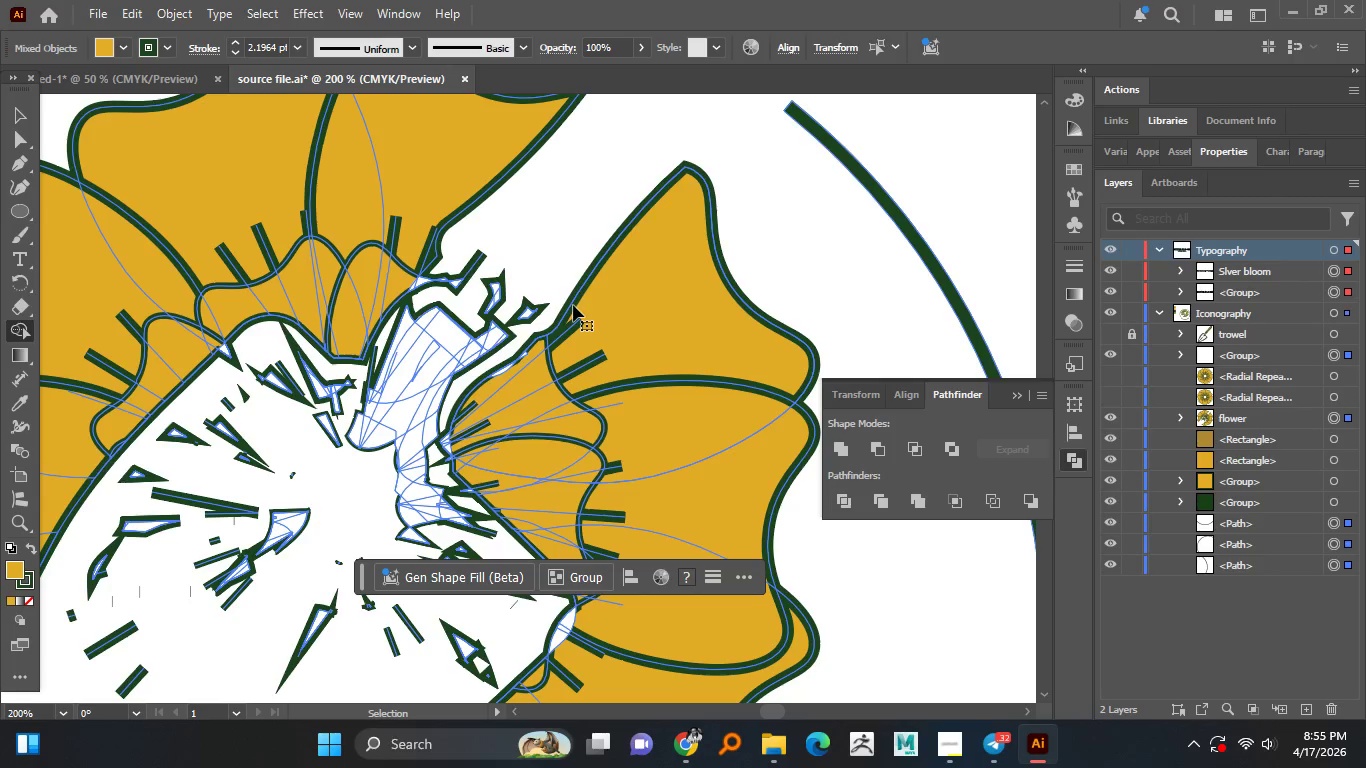 
key(Control+Z)
 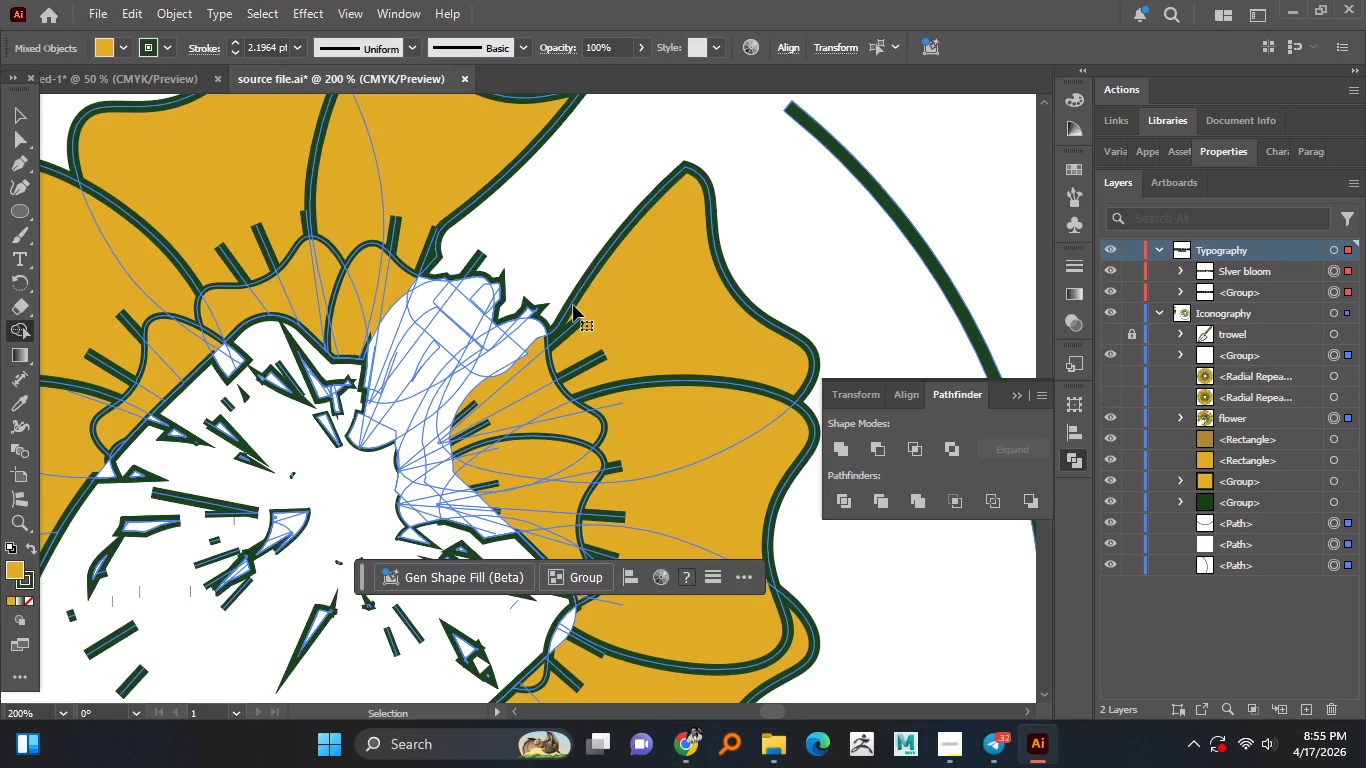 
key(Control+Z)
 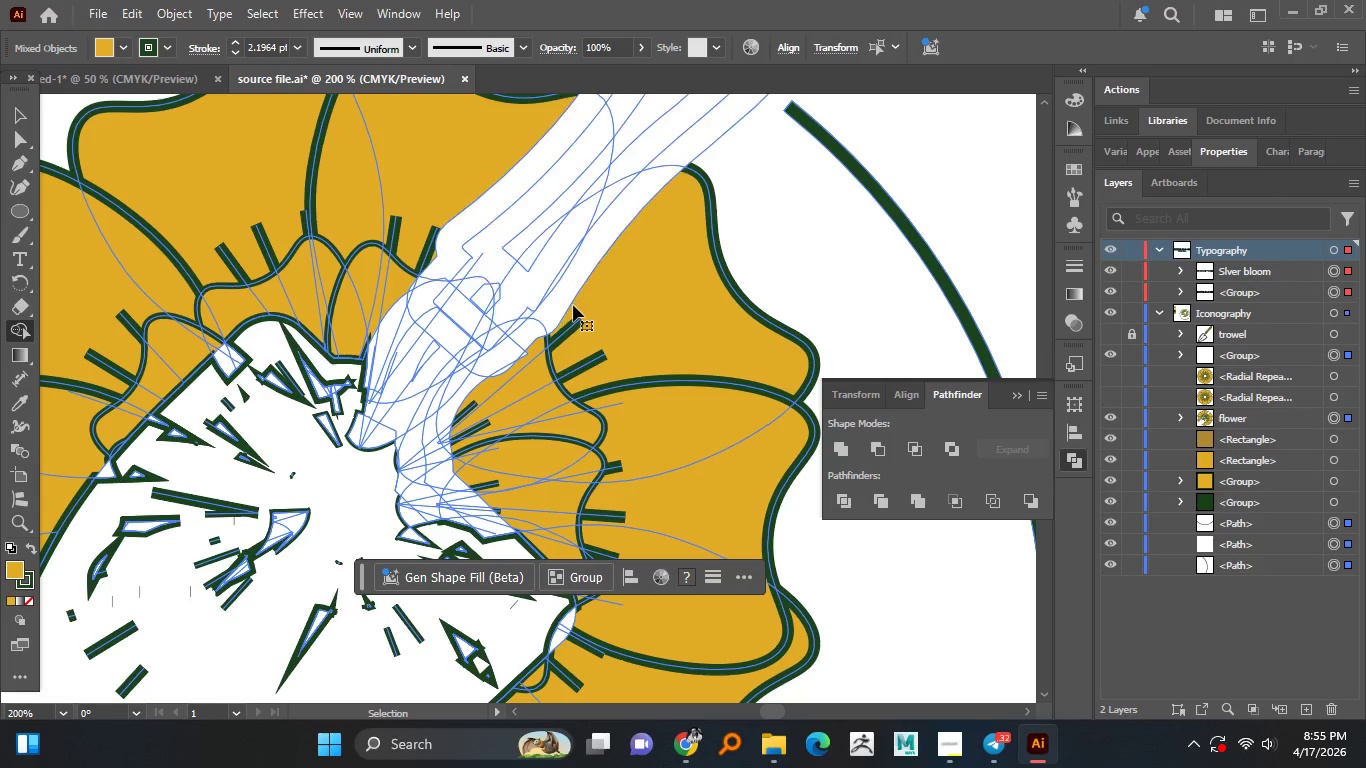 
key(Control+Z)
 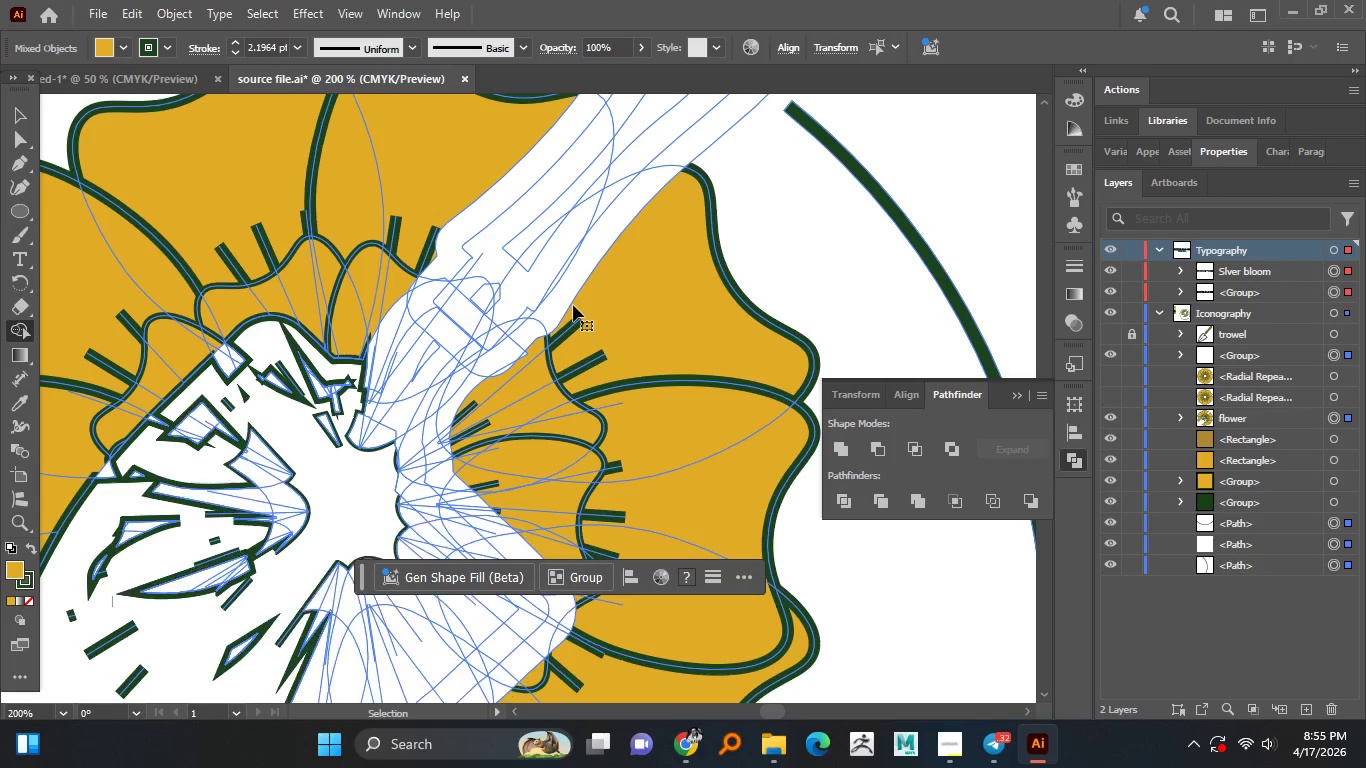 
key(Control+Z)
 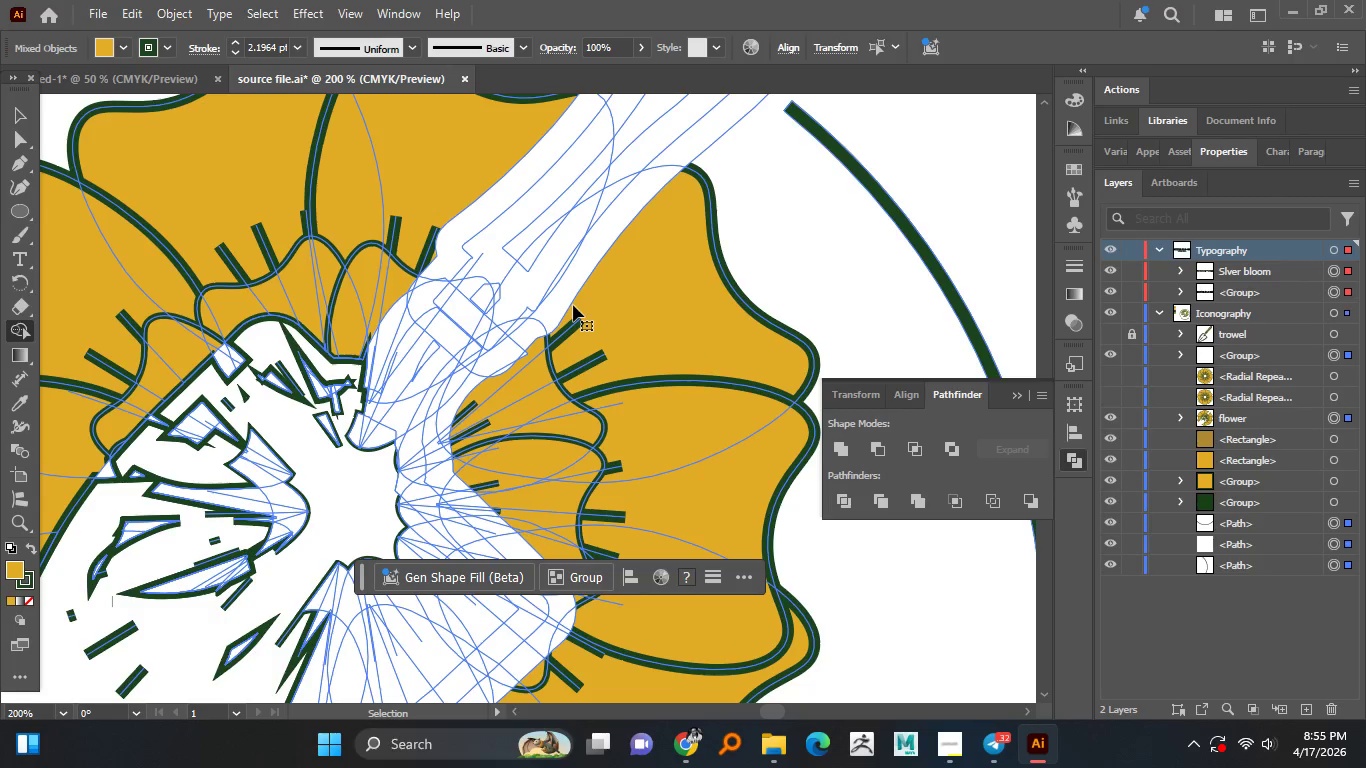 
key(Control+Z)
 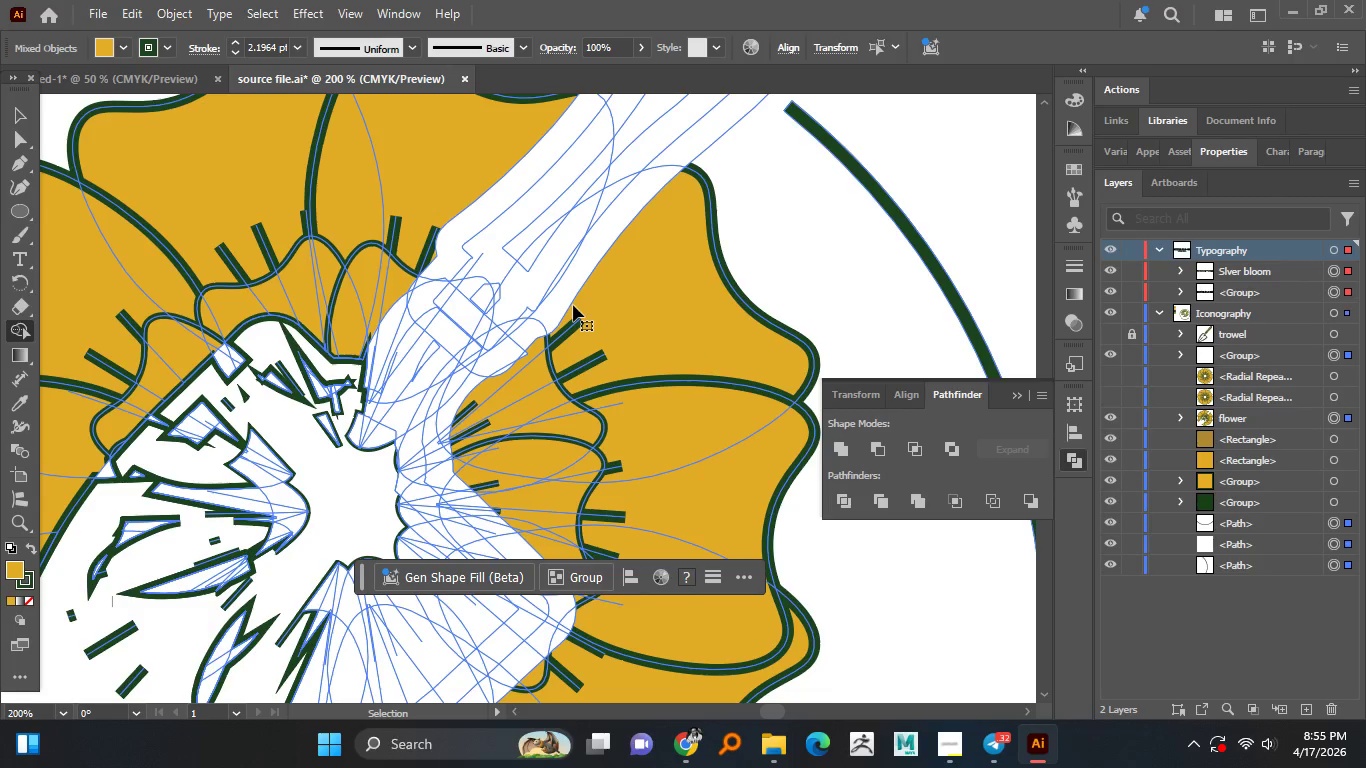 
key(Control+Z)
 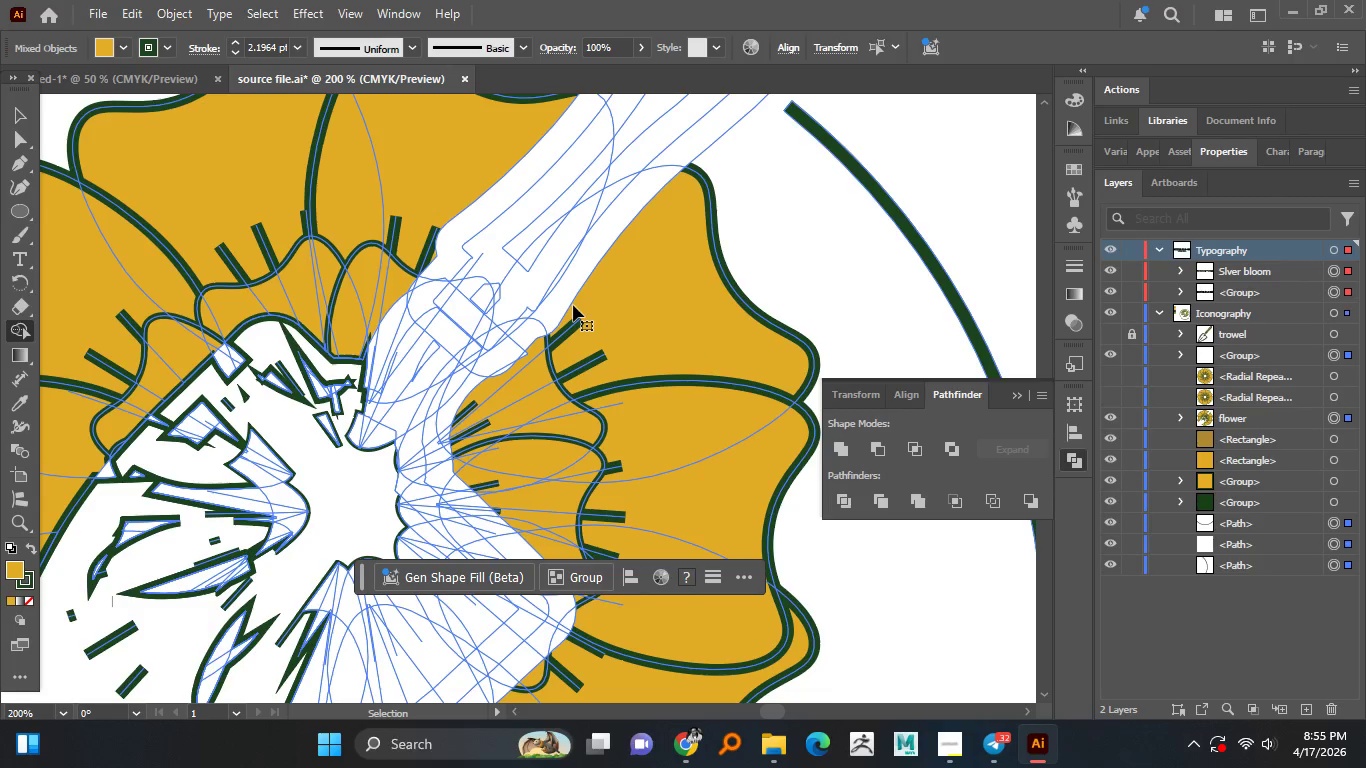 
key(Control+Z)
 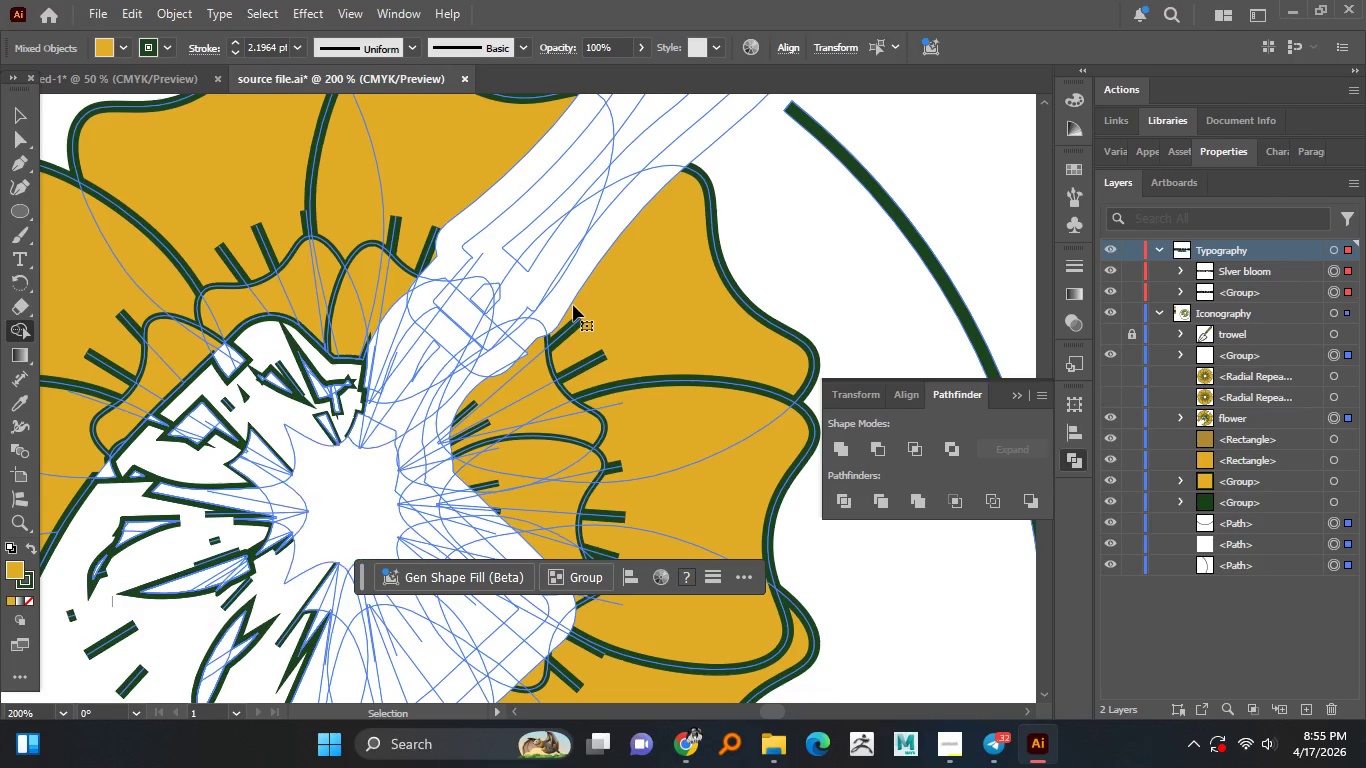 
key(Control+Z)
 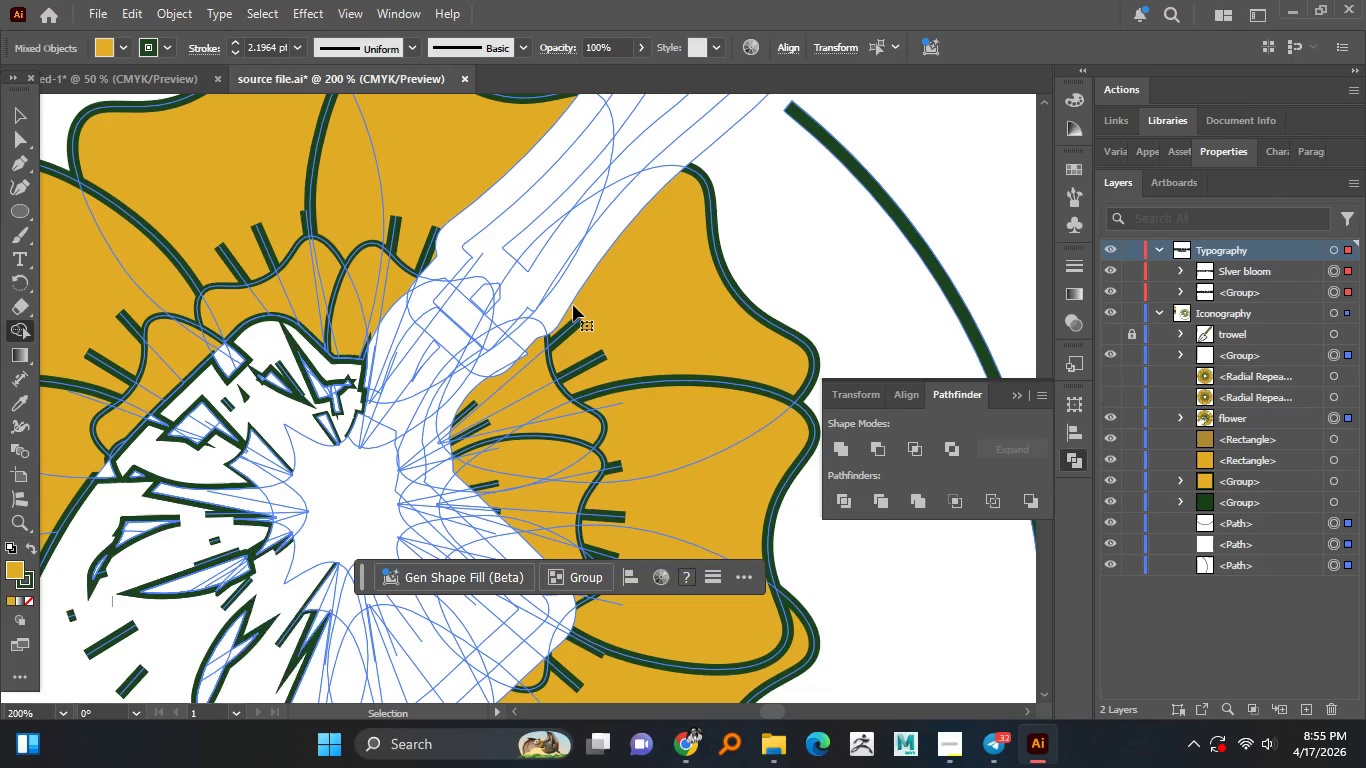 
key(Control+Z)
 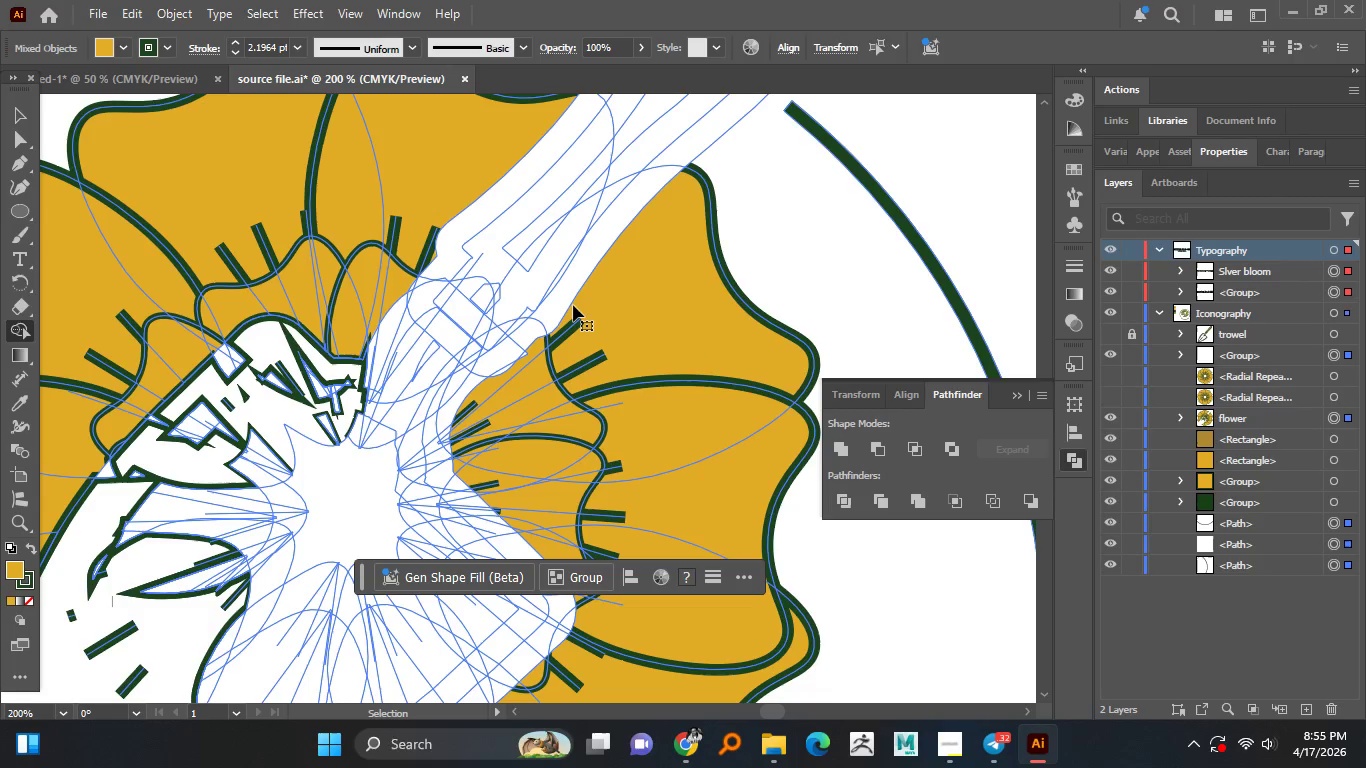 
key(Control+Z)
 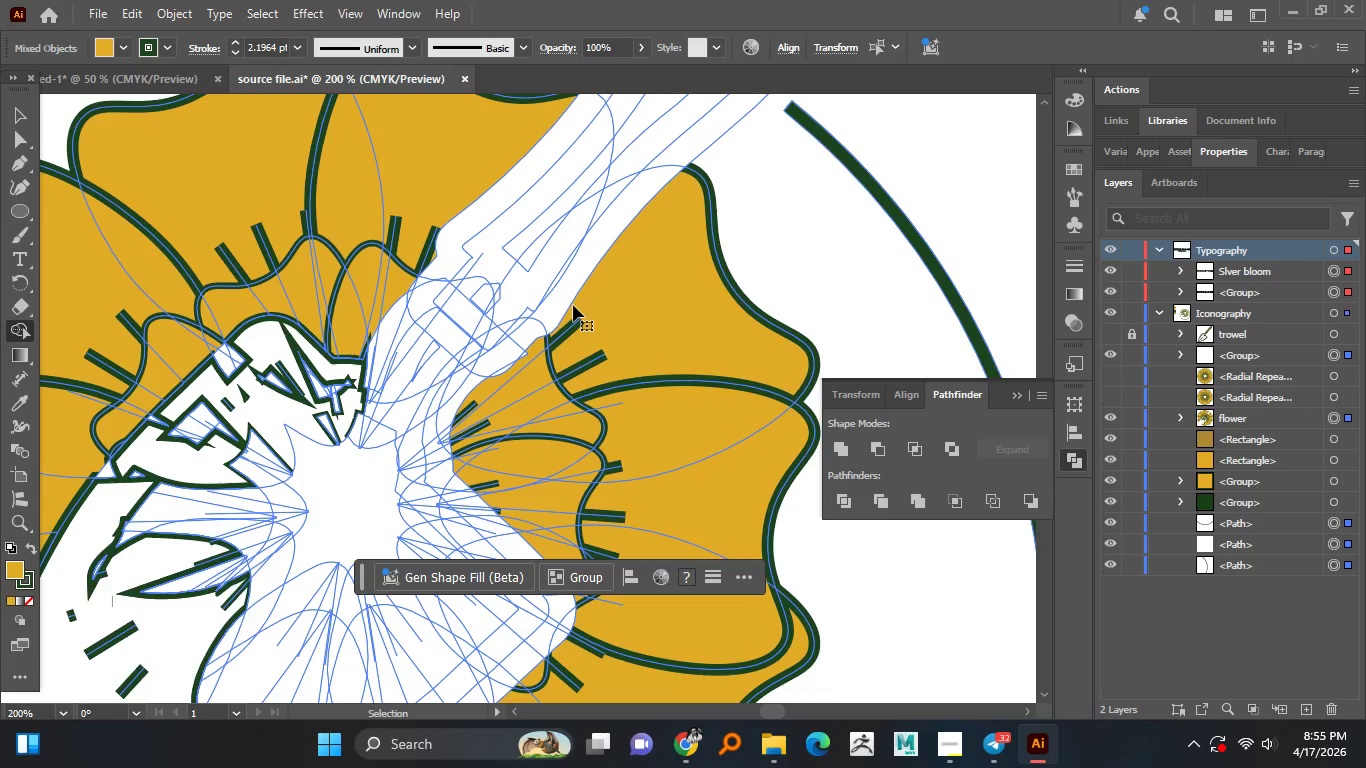 
key(Control+Z)
 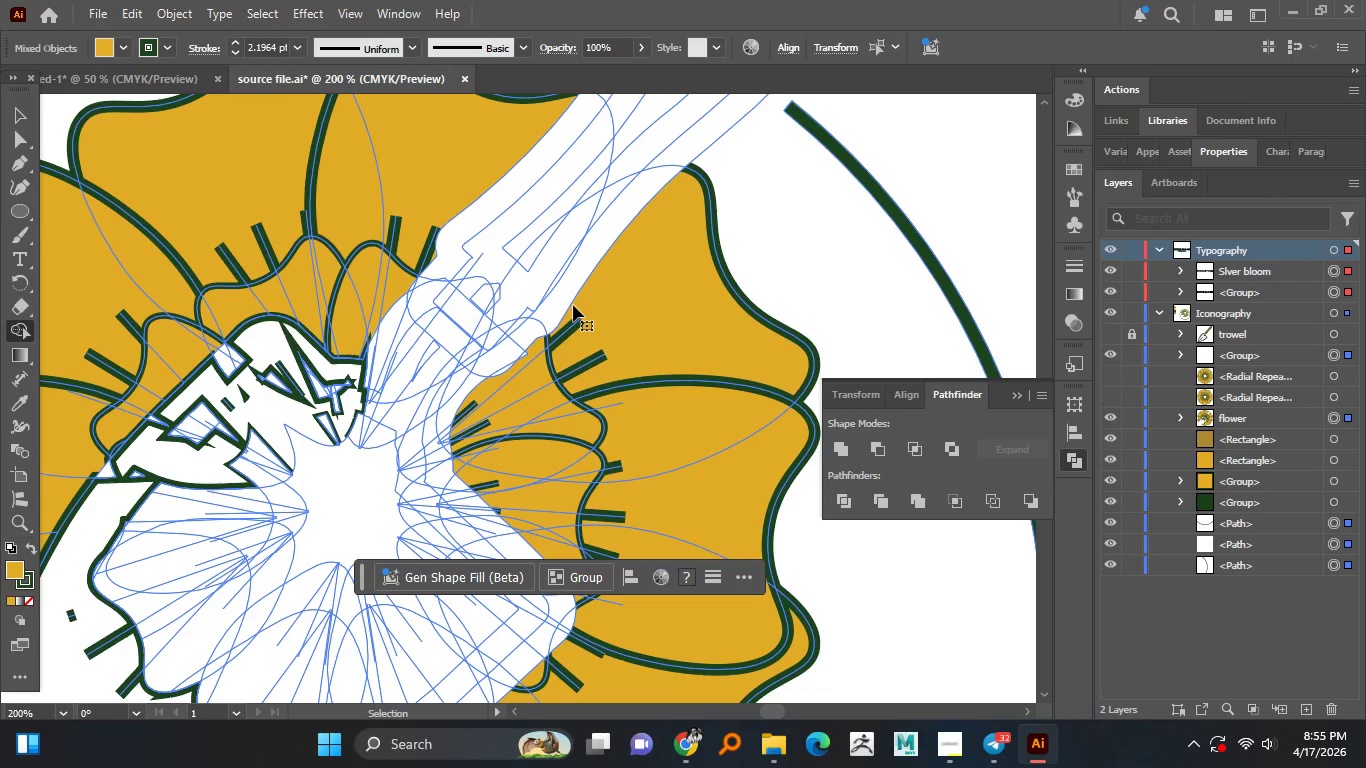 
key(Control+Z)
 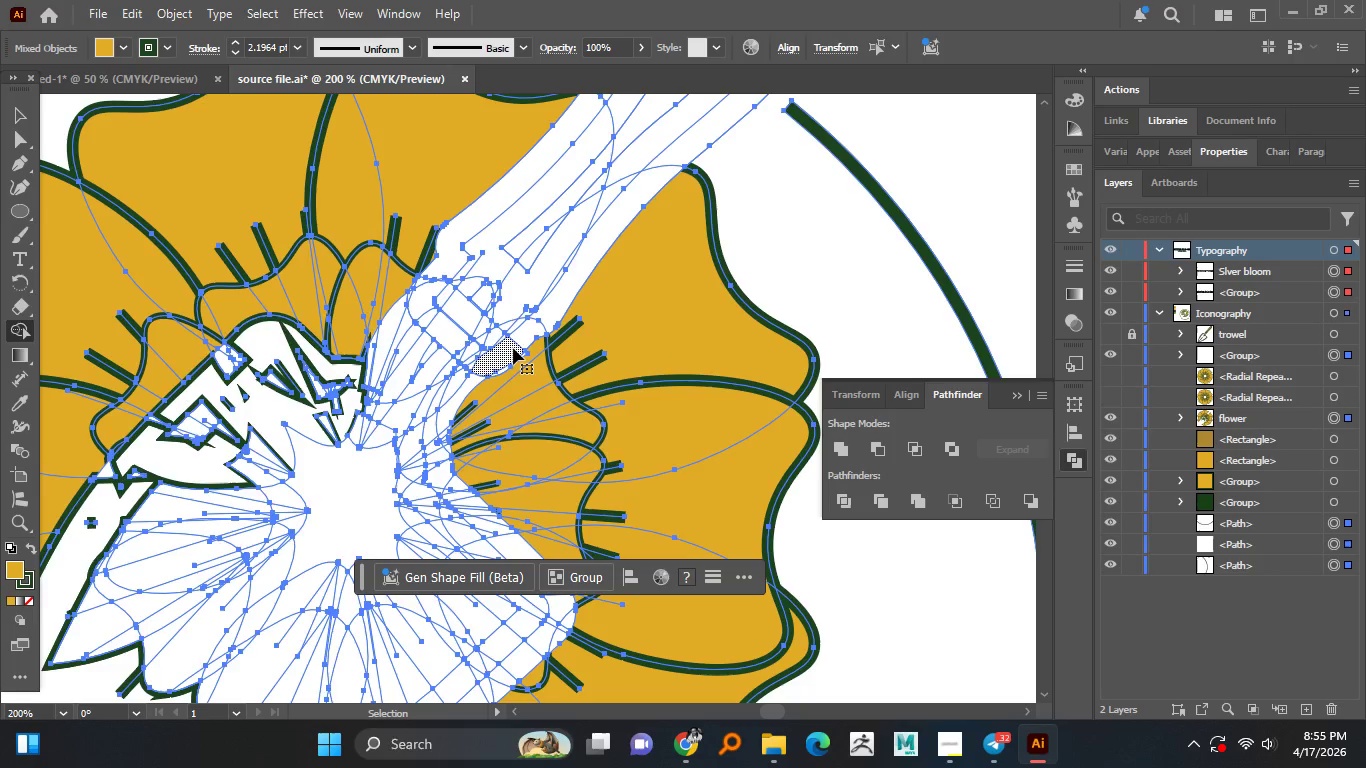 
hold_key(key=AltLeft, duration=1.0)
scroll: coordinate [511, 346], scroll_direction: down, amount: 1.0
 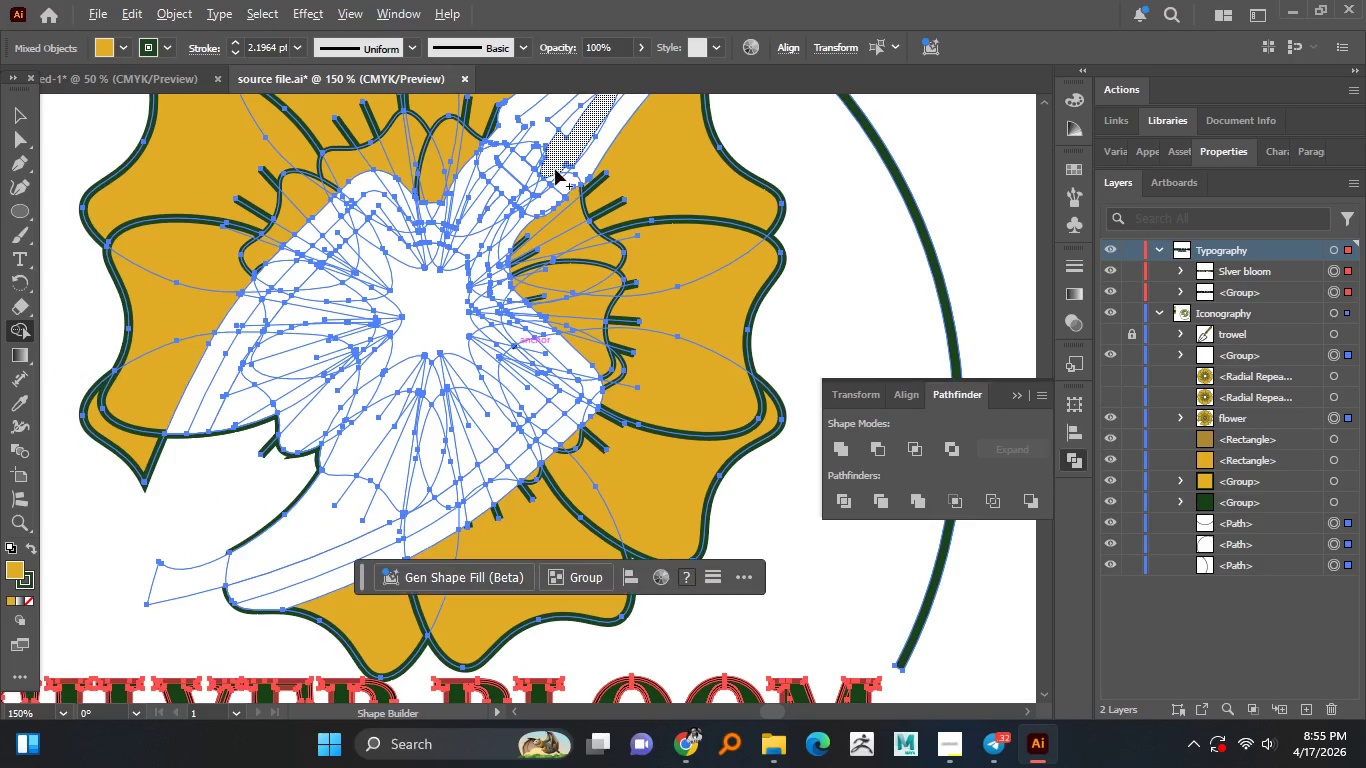 
key(Control+Z)
 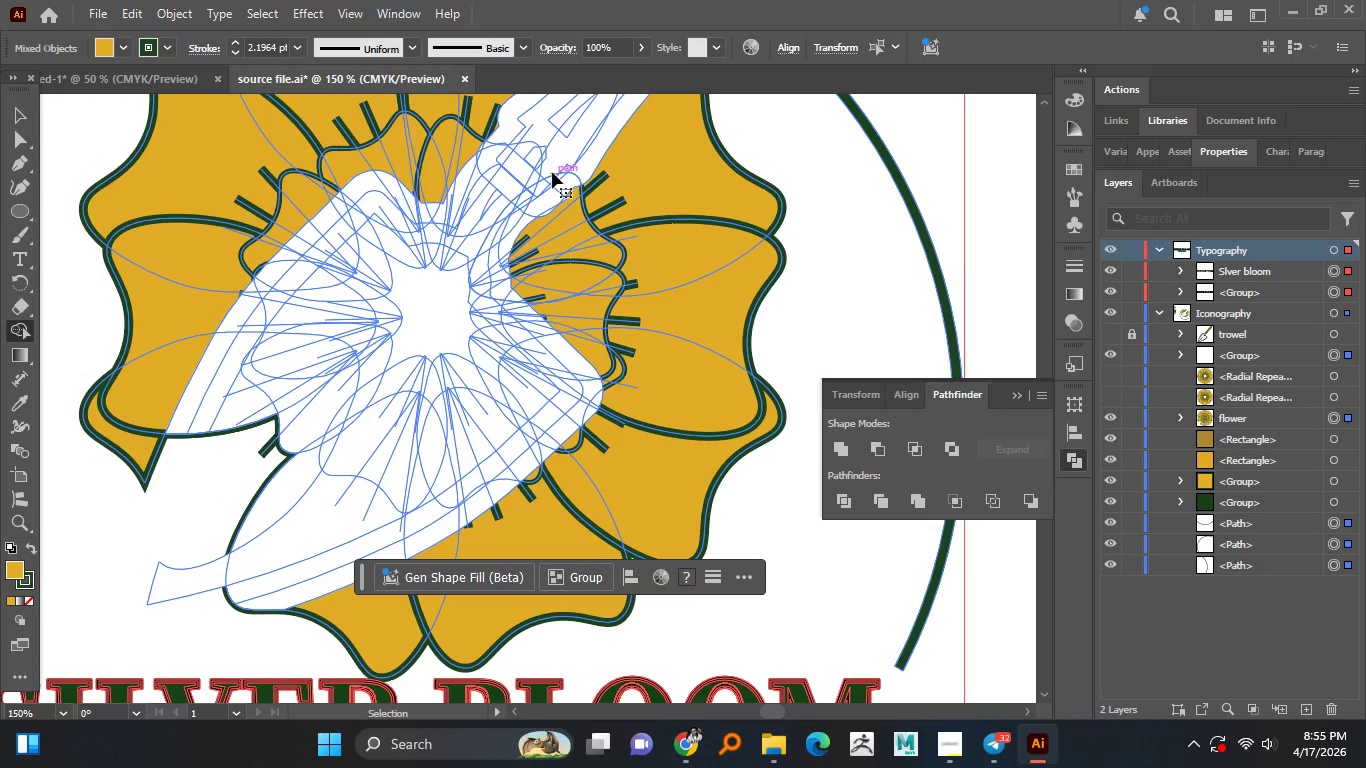 
key(Control+Z)
 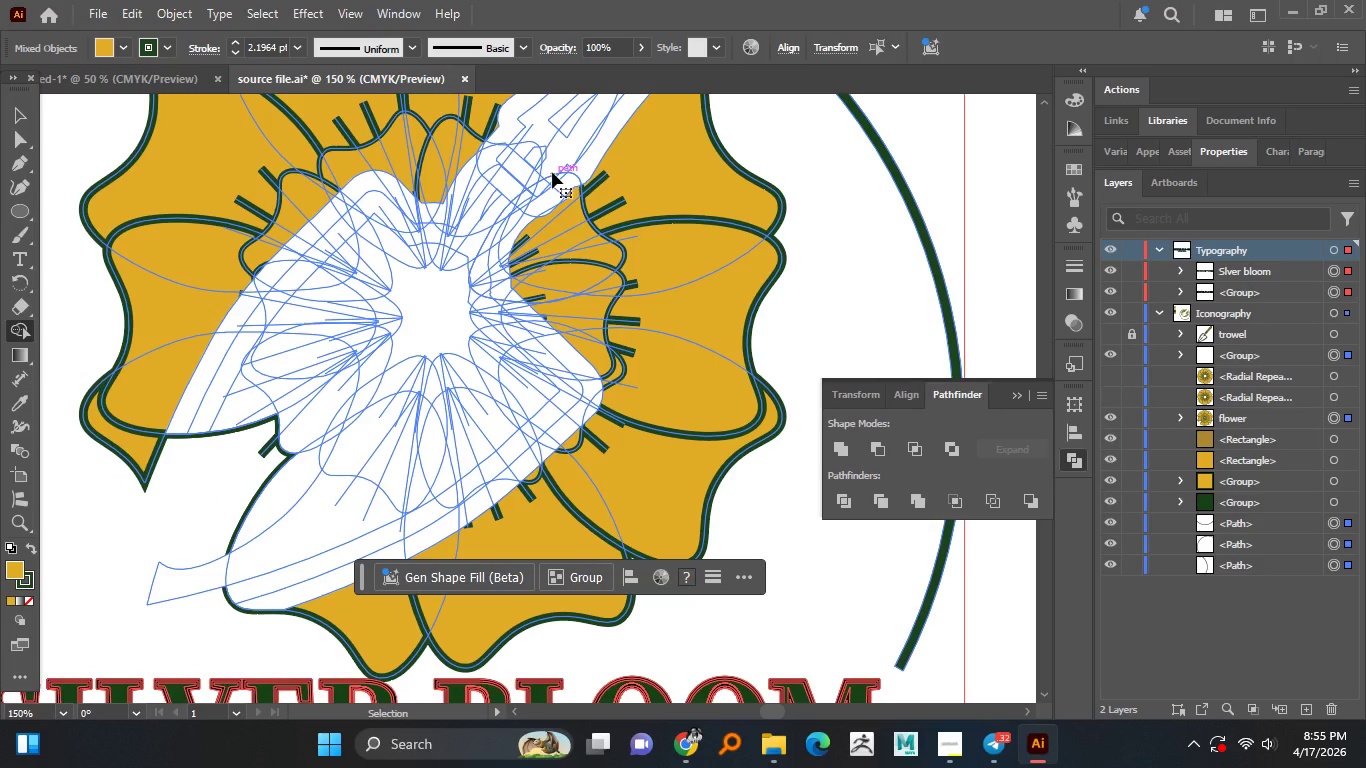 
key(Control+Z)
 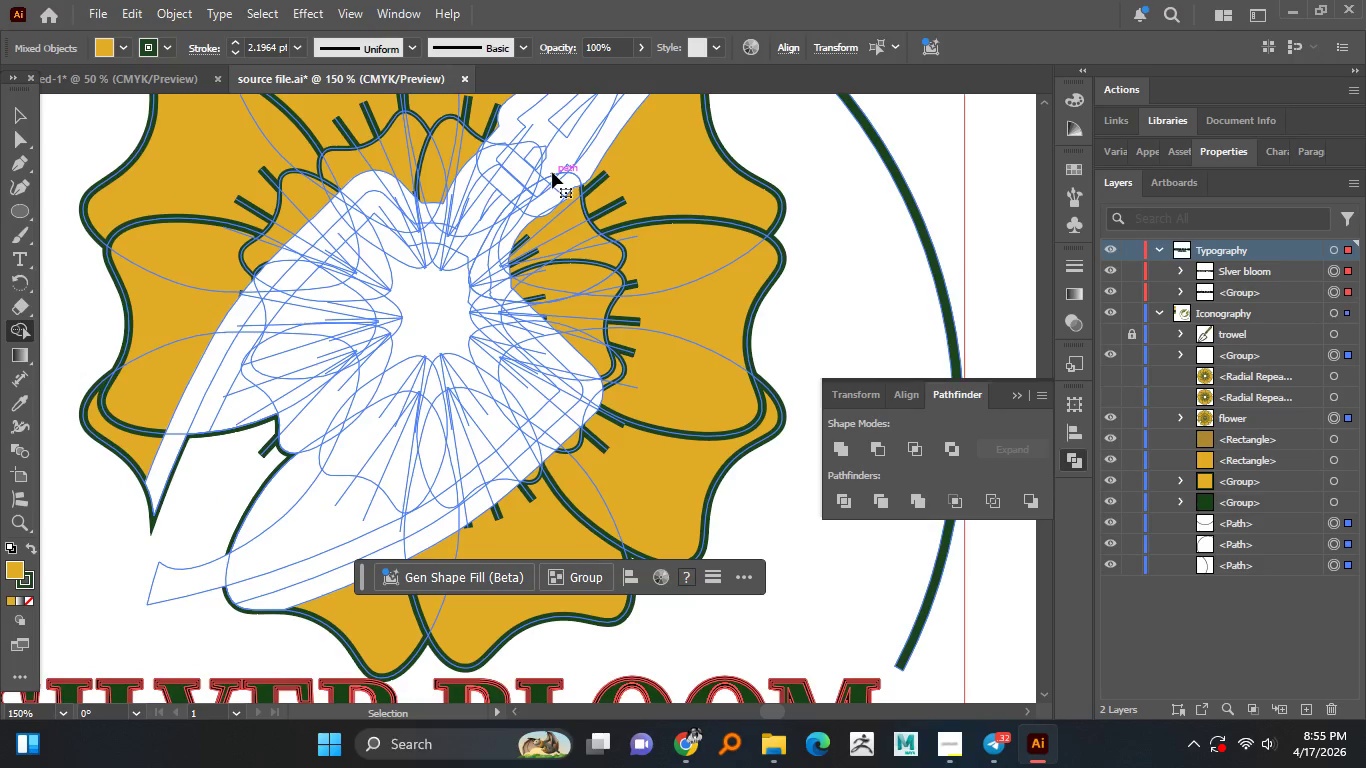 
key(Control+Z)
 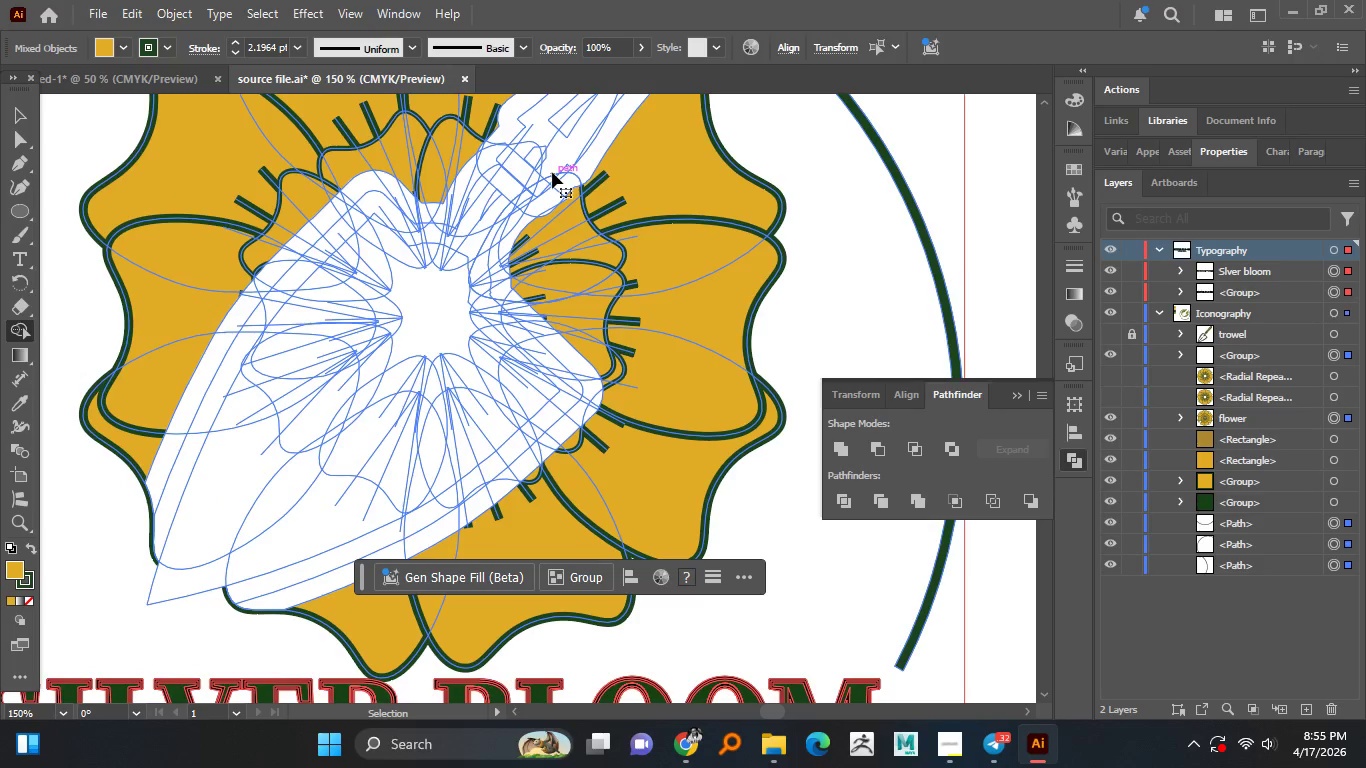 
key(Control+Z)
 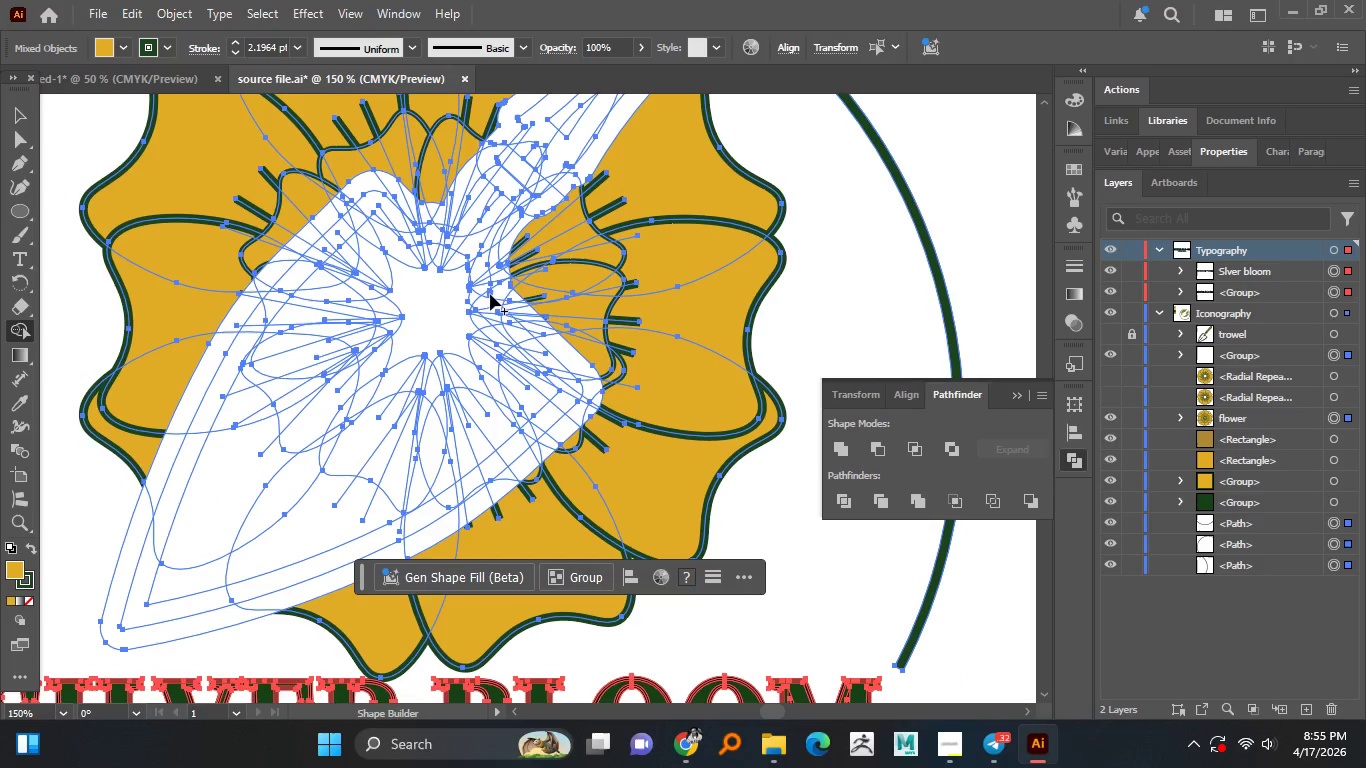 
hold_key(key=AltLeft, duration=1.51)
scroll: coordinate [469, 309], scroll_direction: down, amount: 2.0
 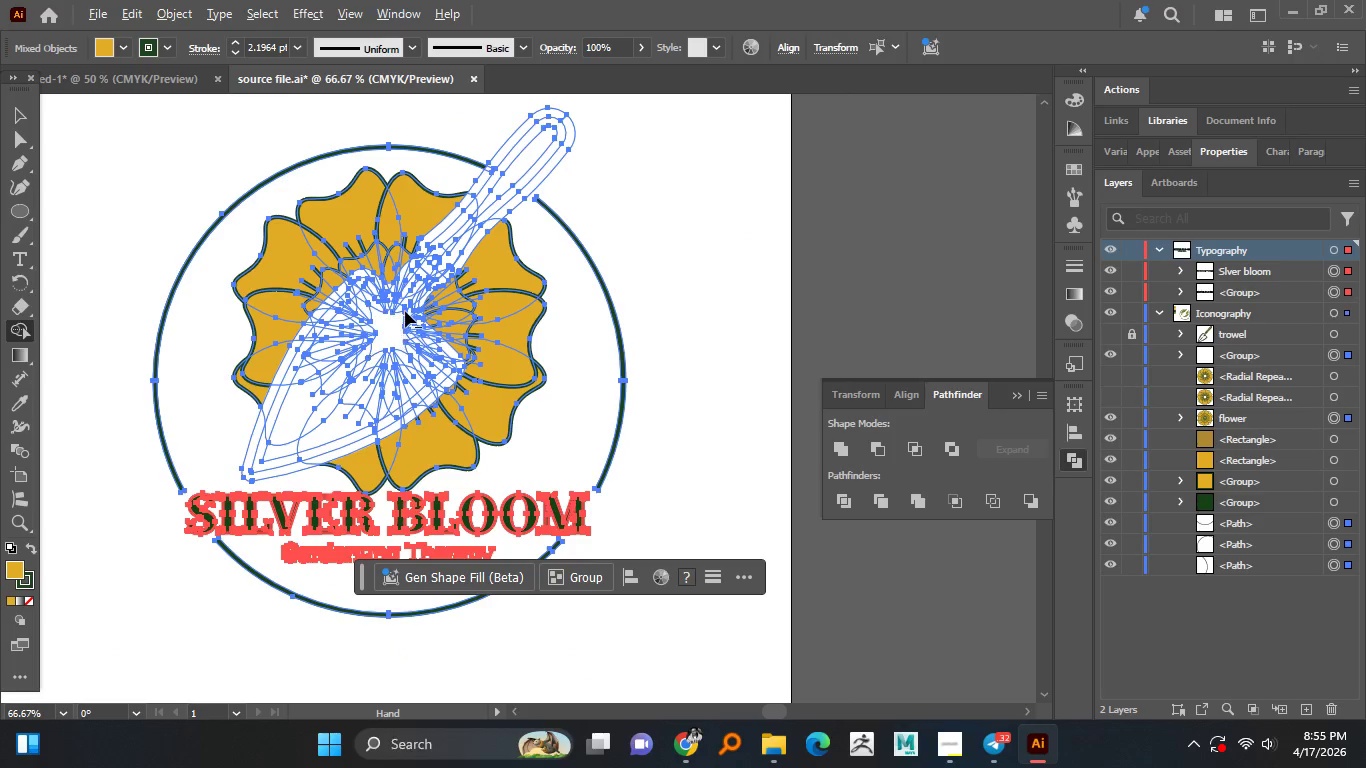 
hold_key(key=AltLeft, duration=1.5)
 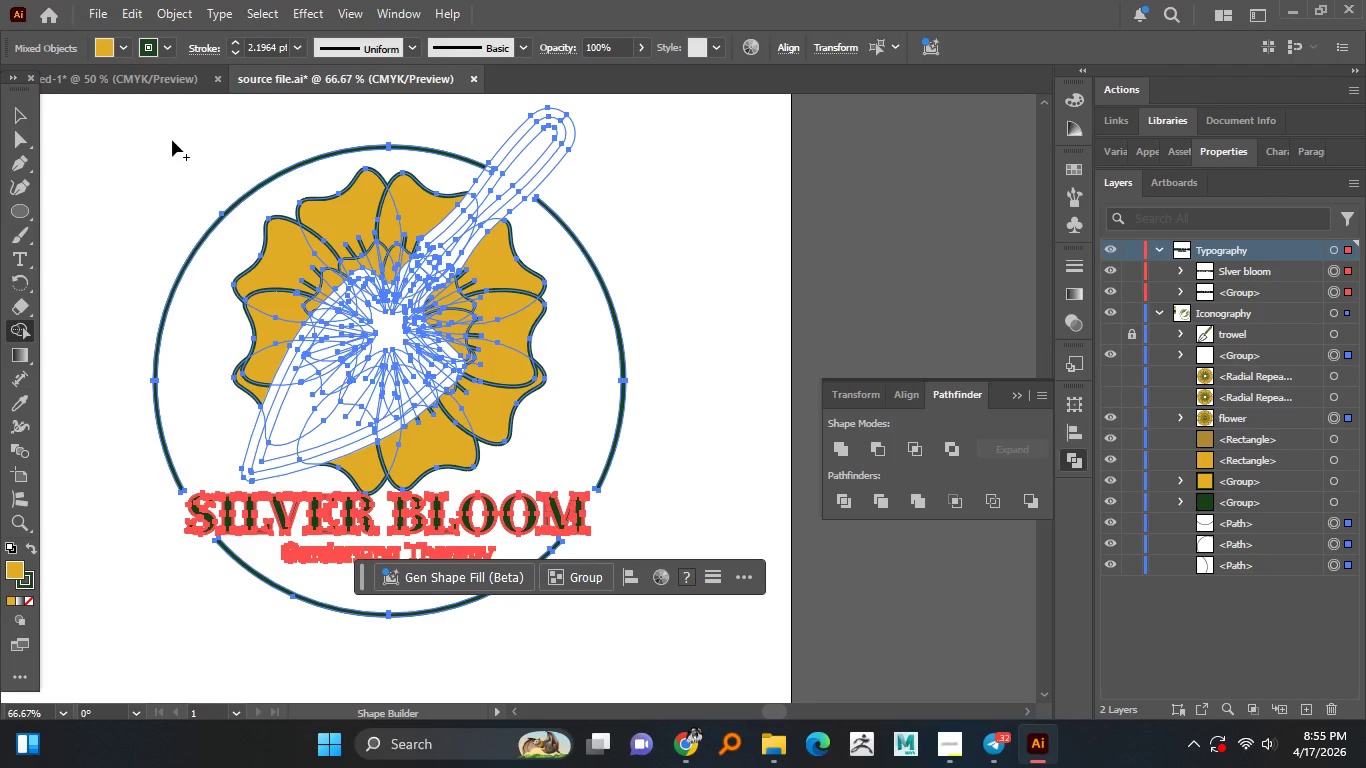 
scroll: coordinate [405, 311], scroll_direction: up, amount: 1.0
 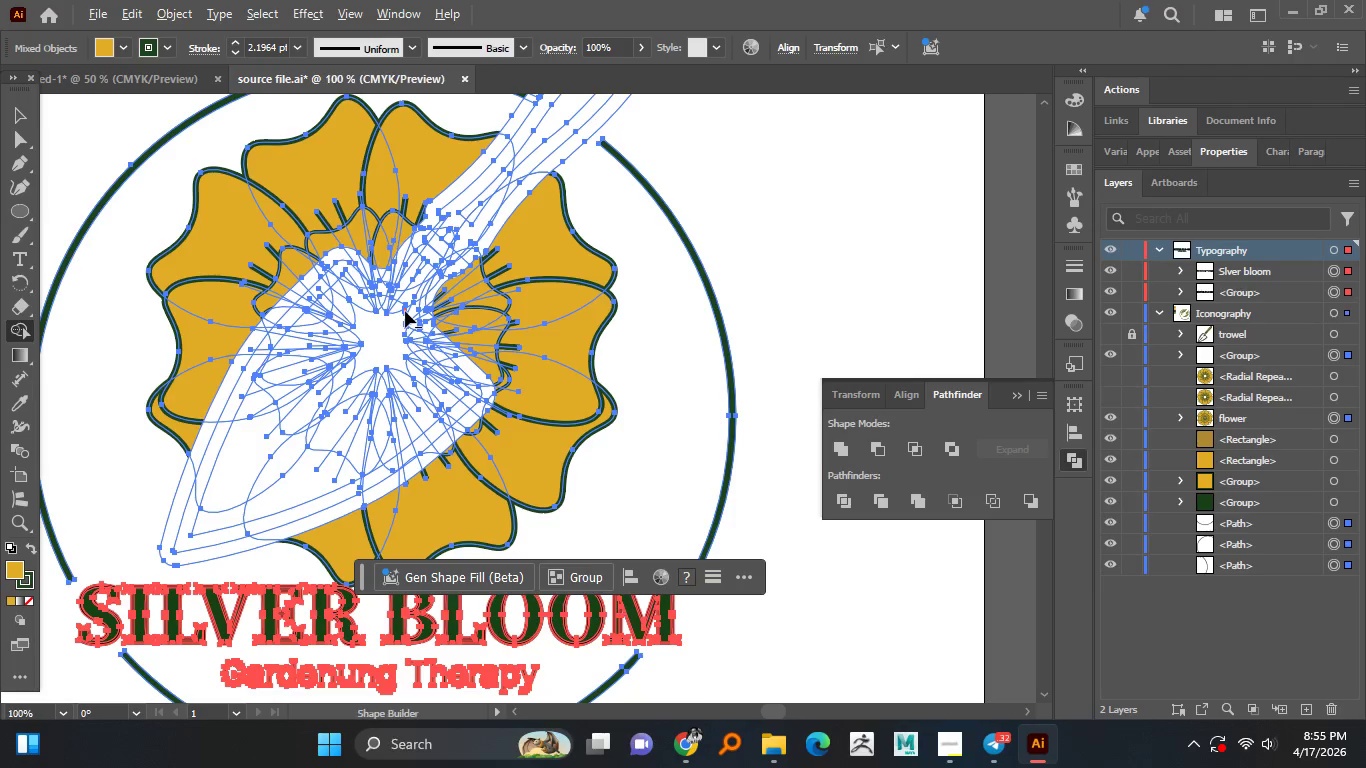 
scroll: coordinate [405, 309], scroll_direction: down, amount: 1.0
 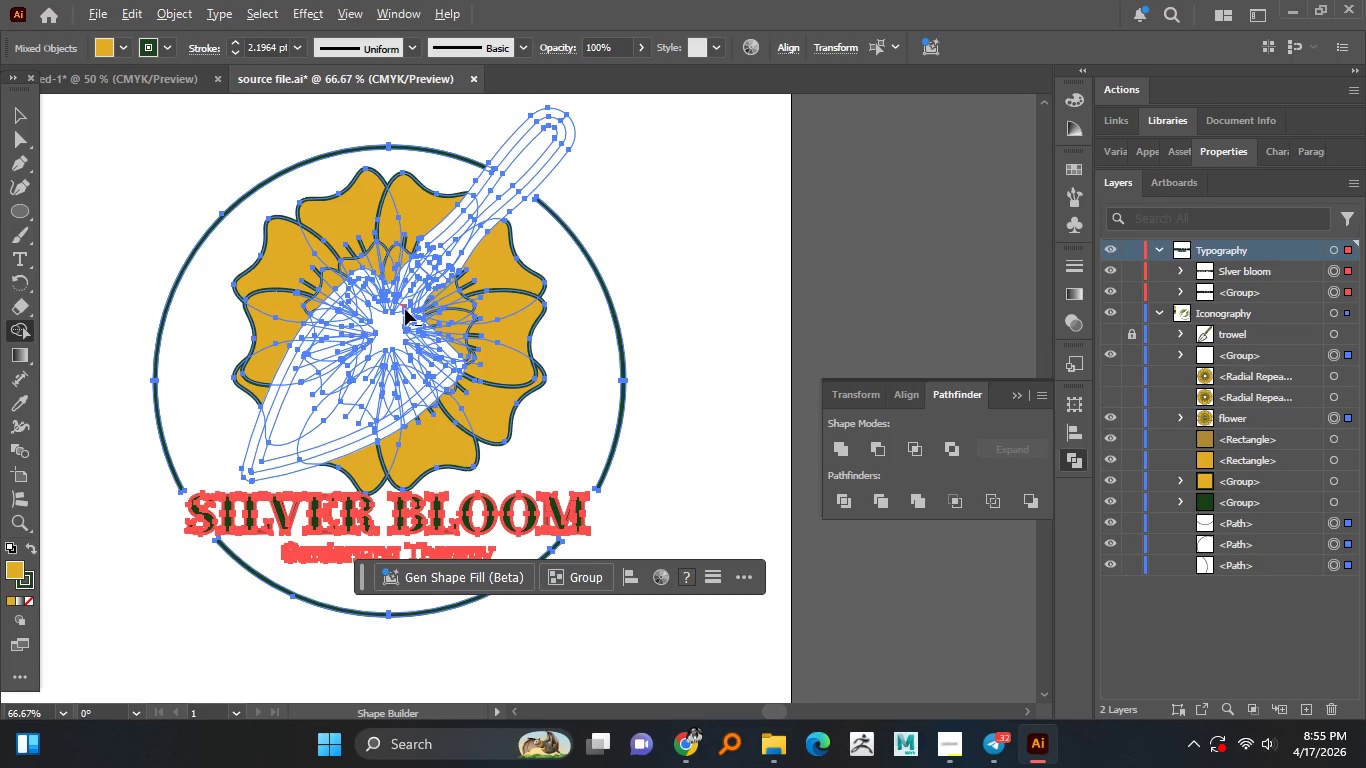 
key(Alt+AltLeft)
 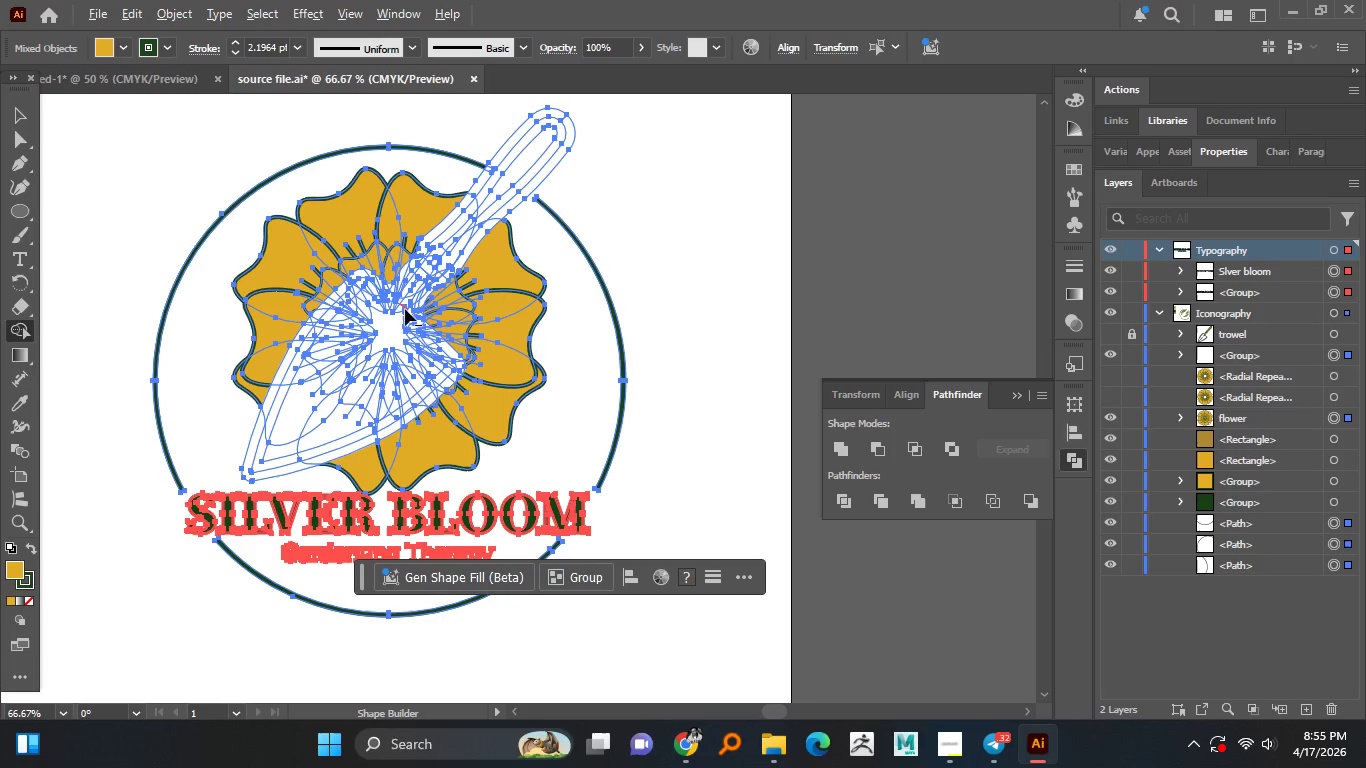 
key(Alt+AltLeft)
 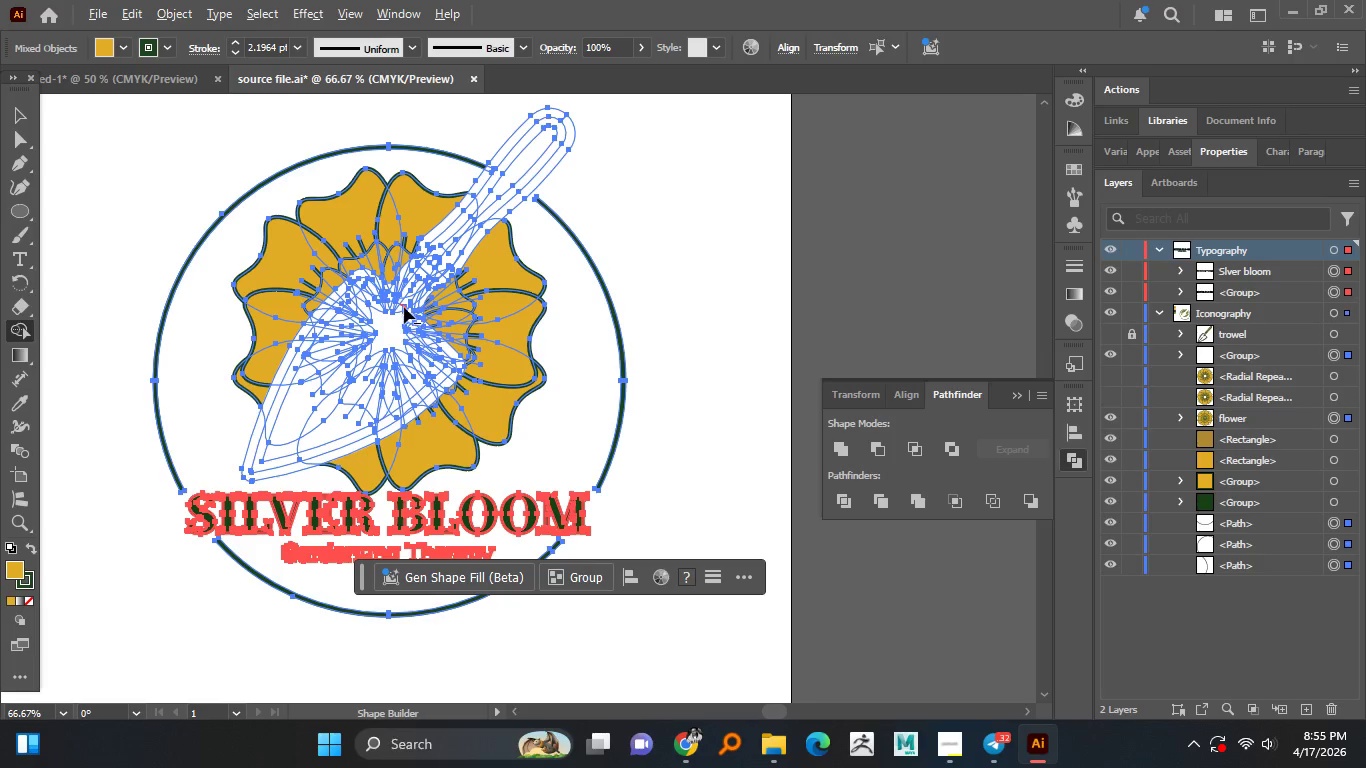 
key(Alt+AltLeft)
 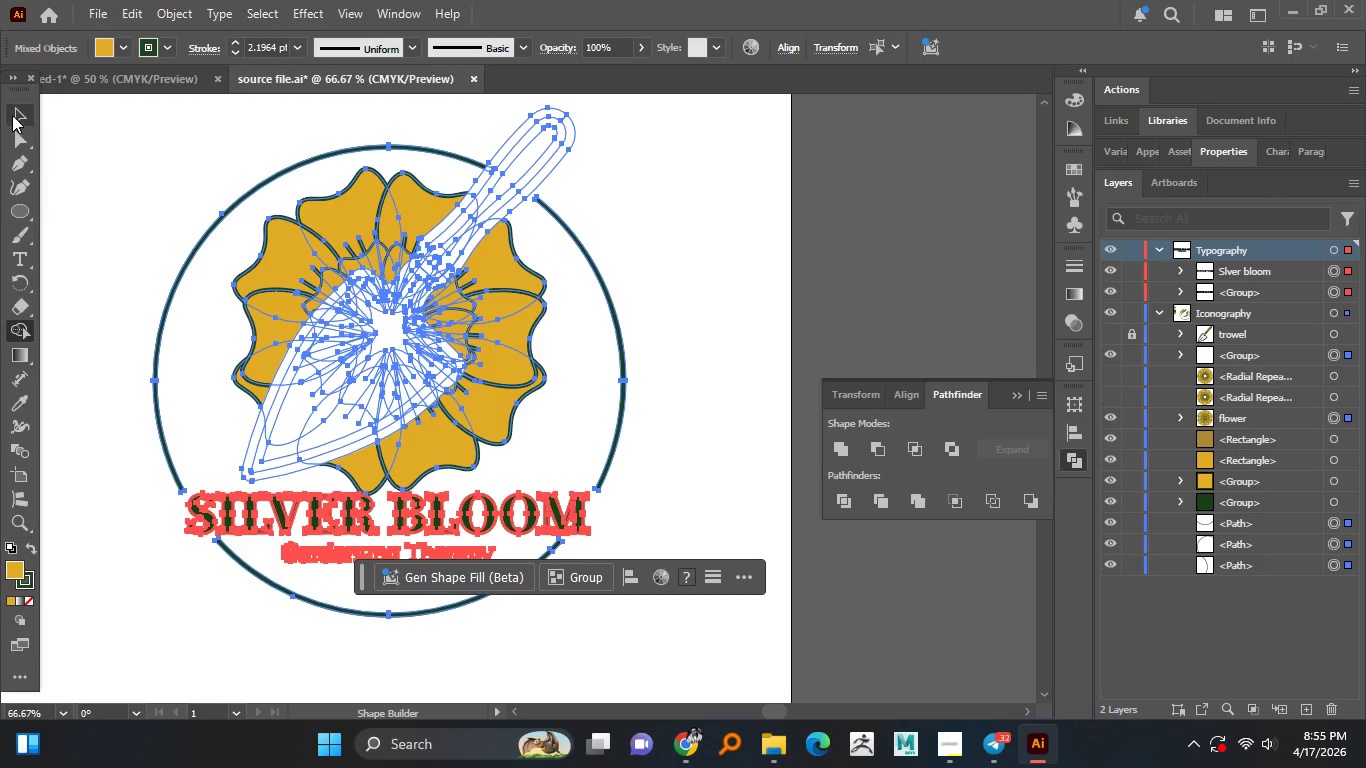 
double_click([82, 148])
 